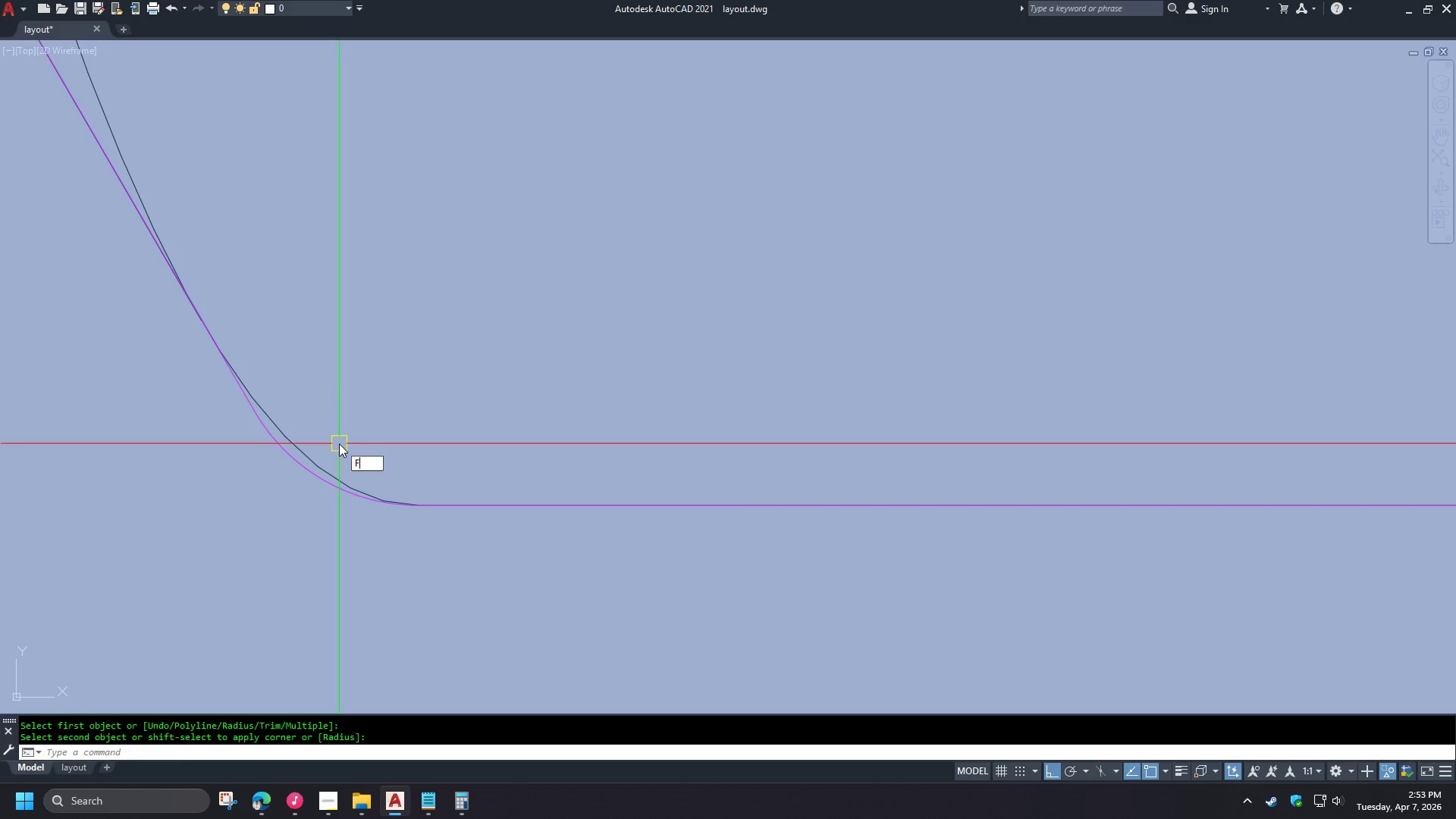 
key(Space)
 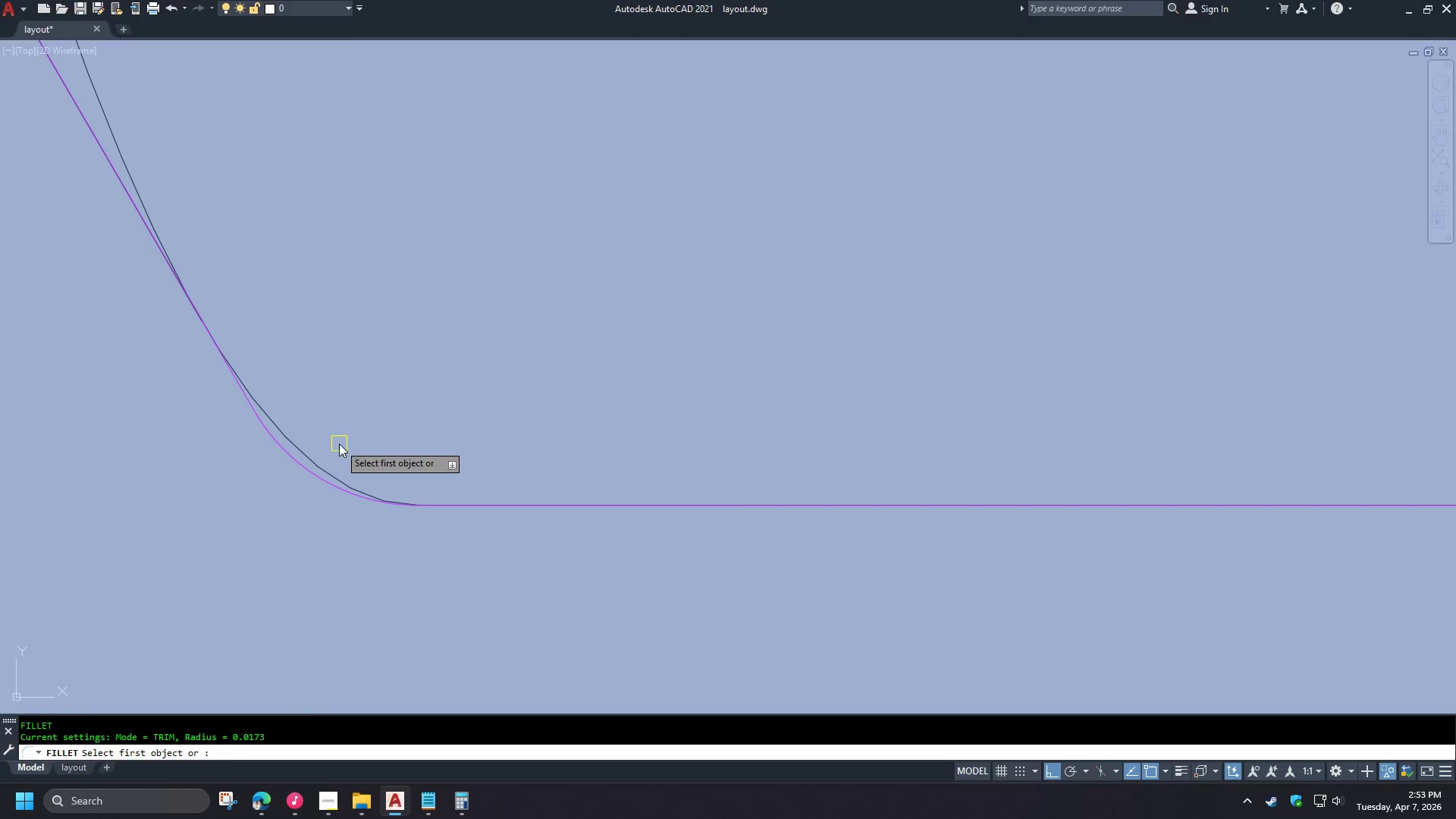 
key(R)
 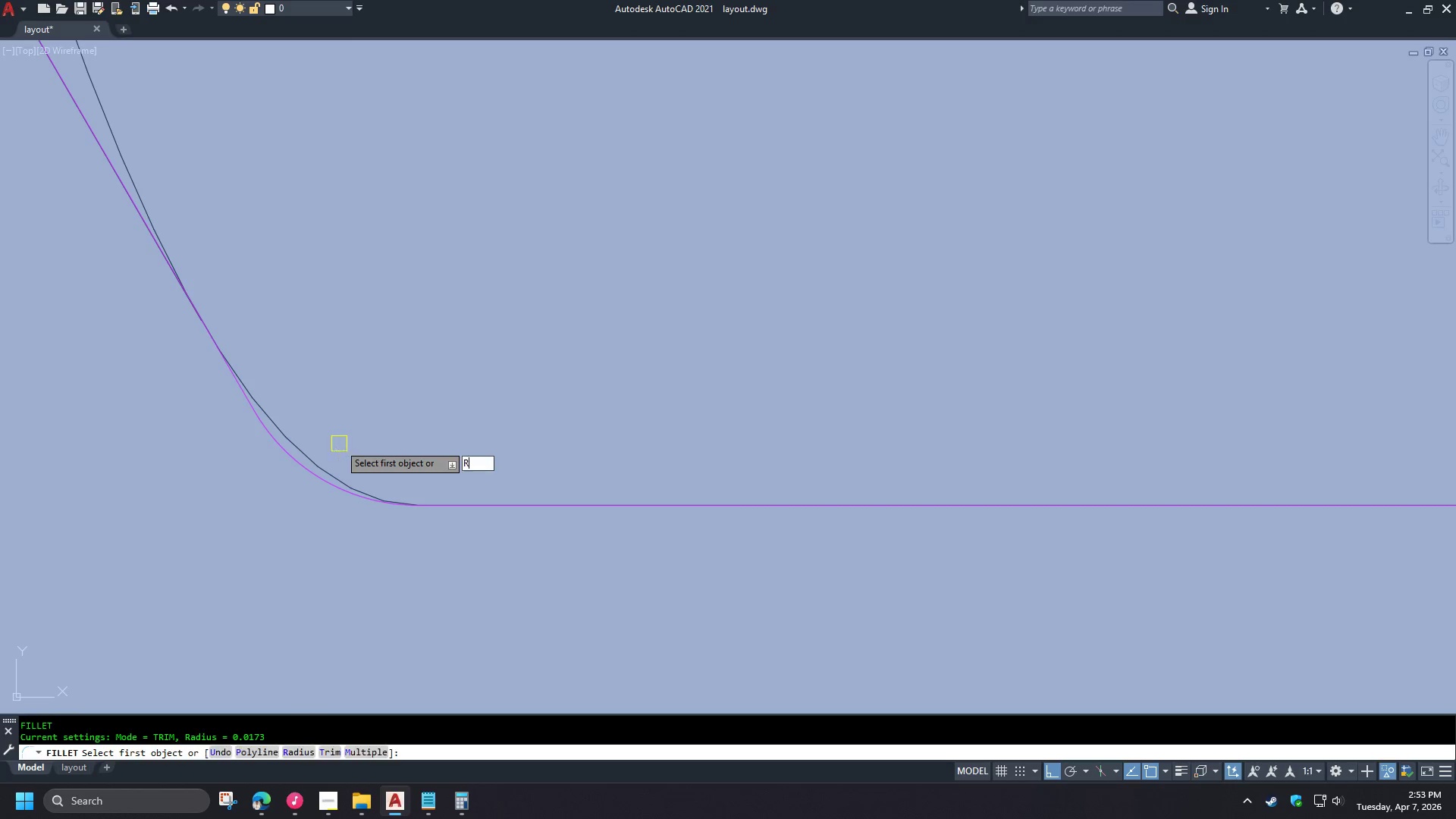 
key(Space)
 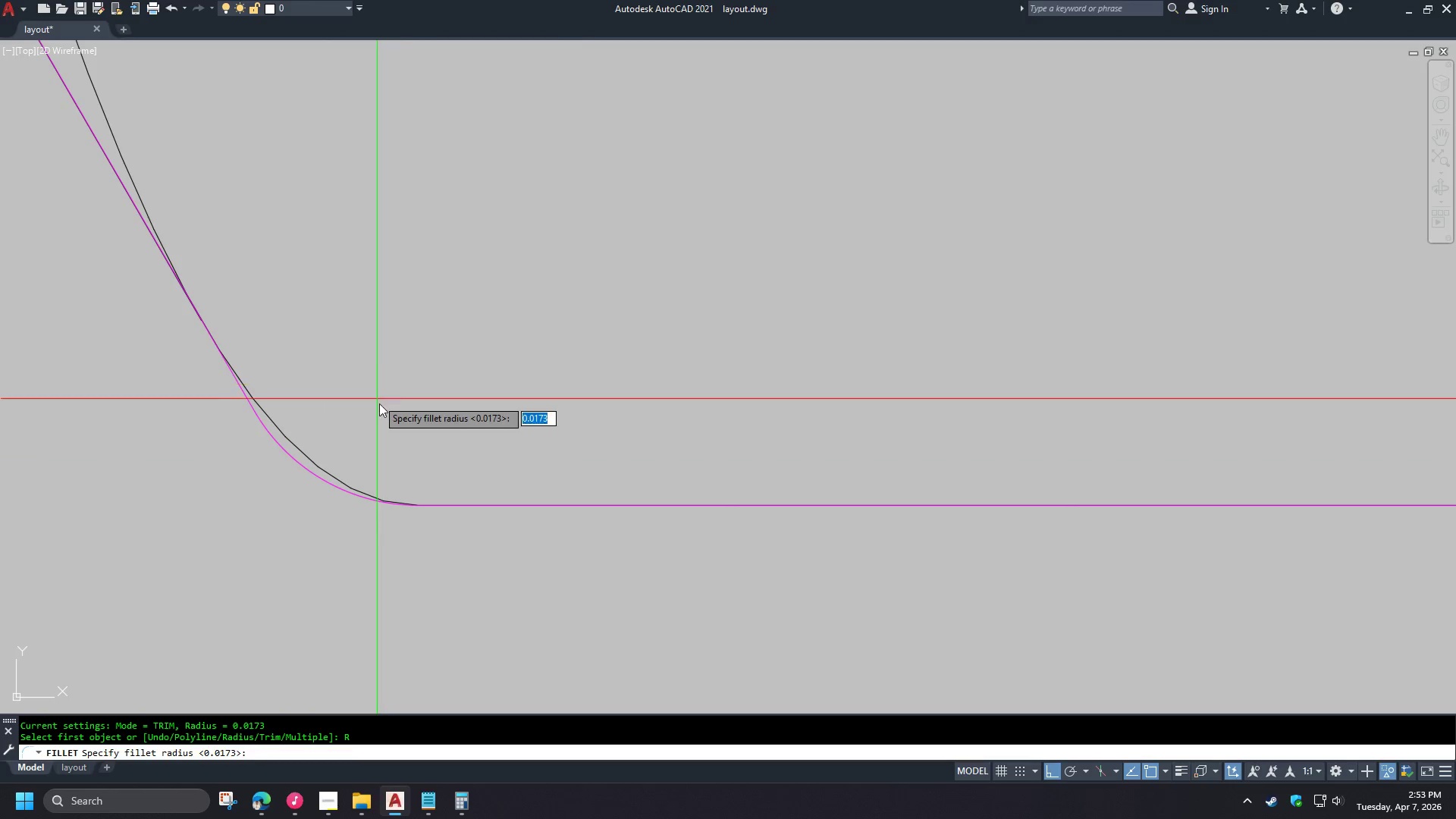 
left_click([402, 395])
 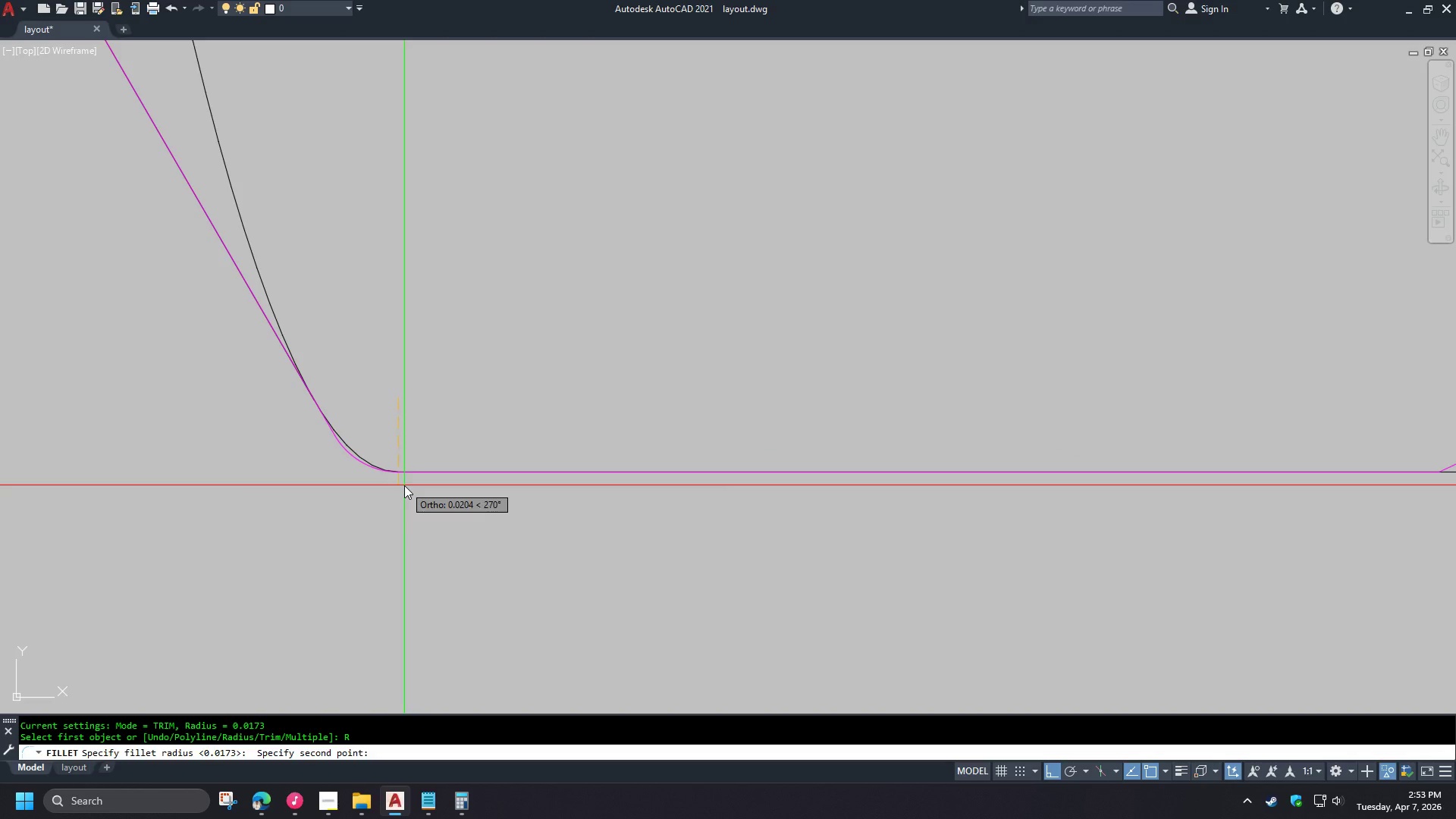 
scroll: coordinate [386, 452], scroll_direction: down, amount: 2.0
 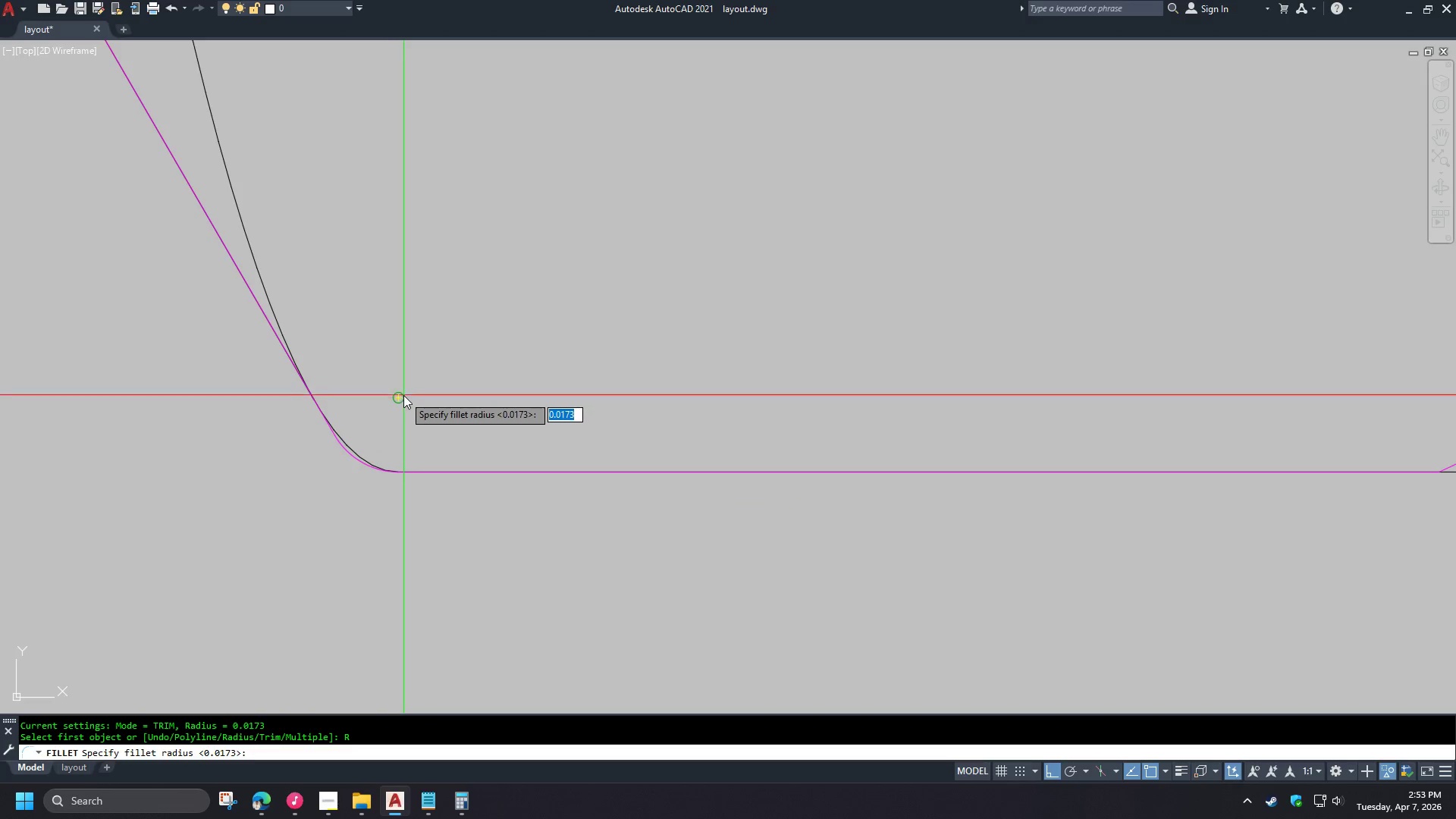 
double_click([431, 471])
 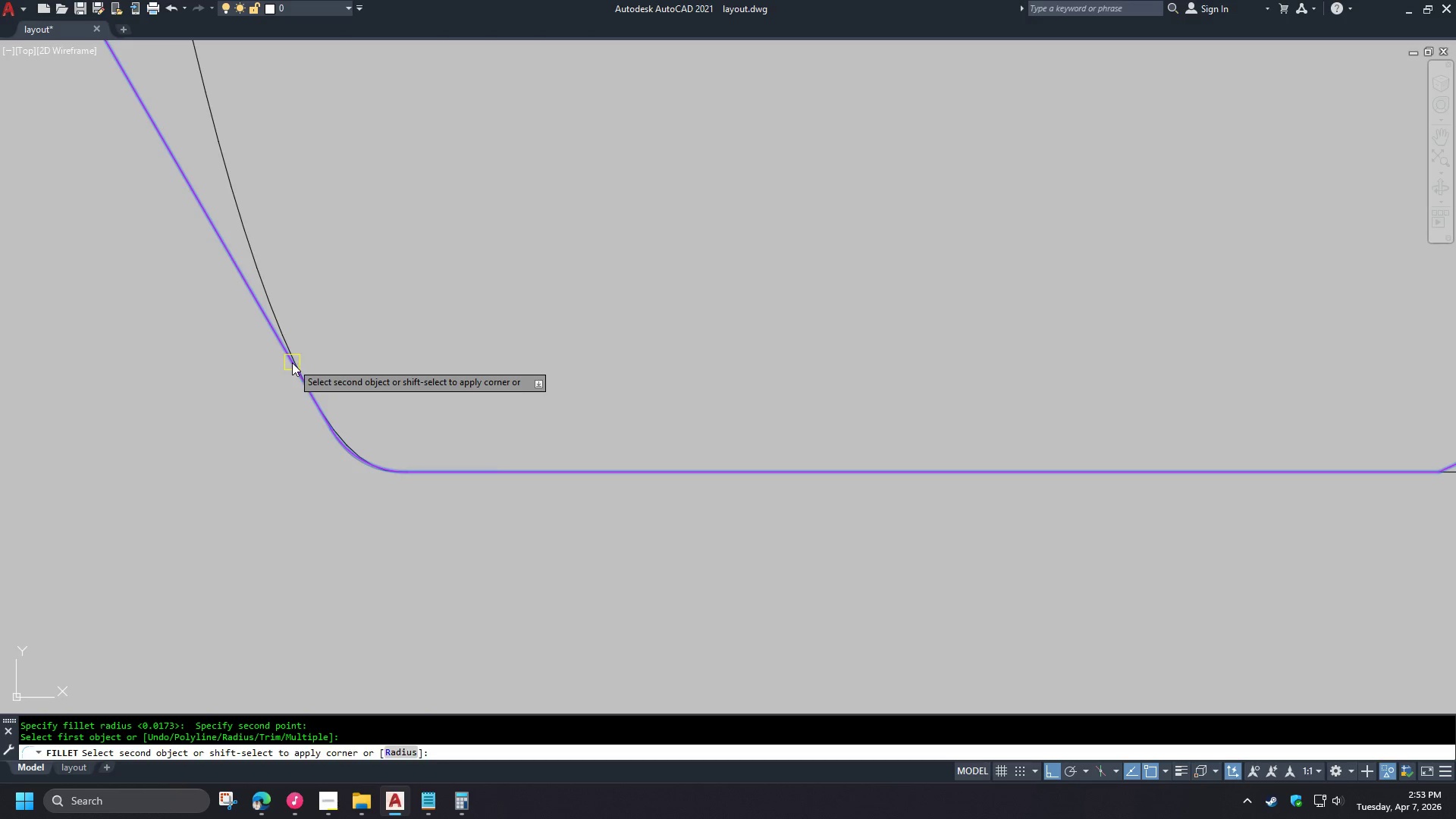 
left_click([292, 362])
 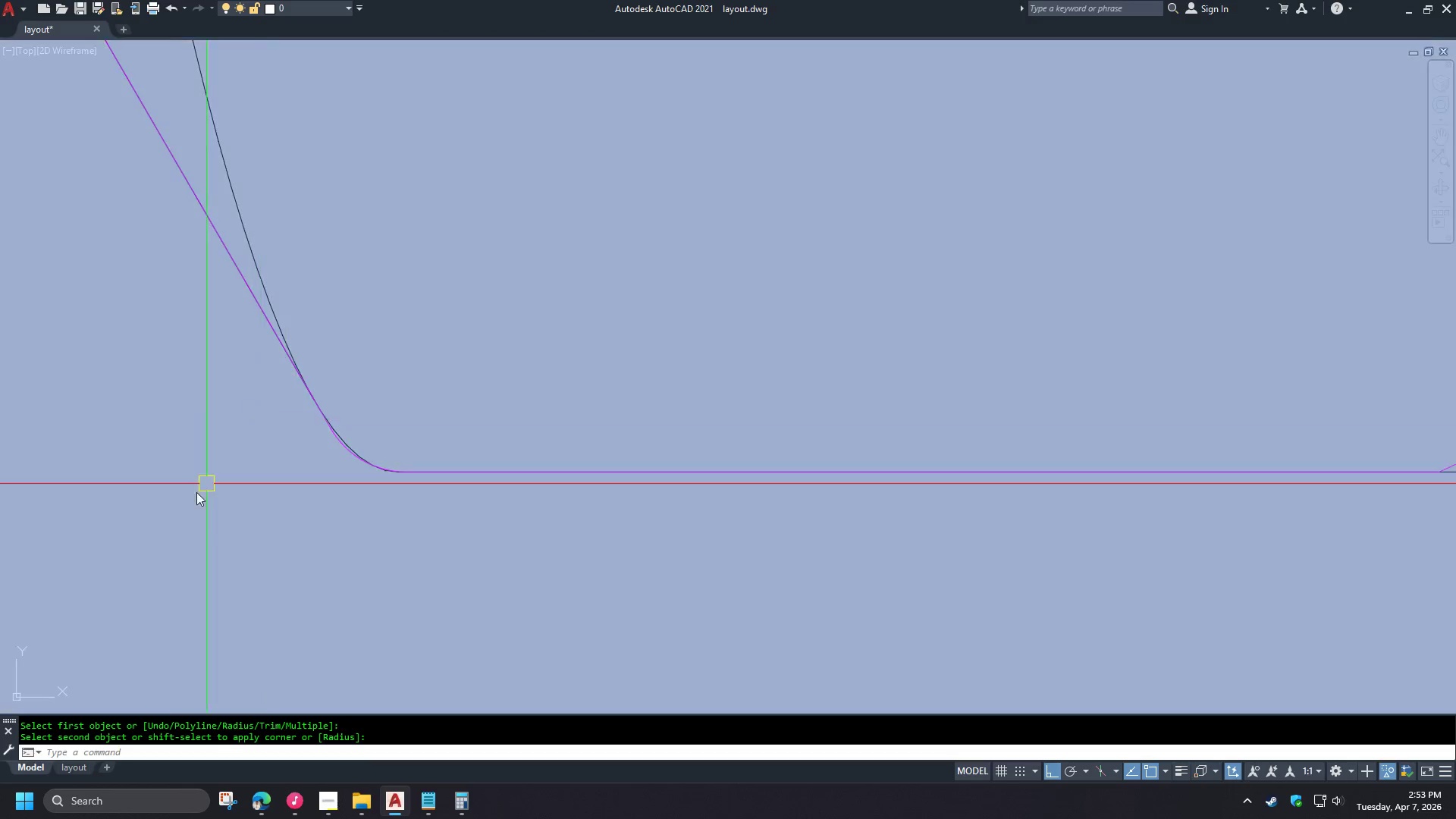 
key(F)
 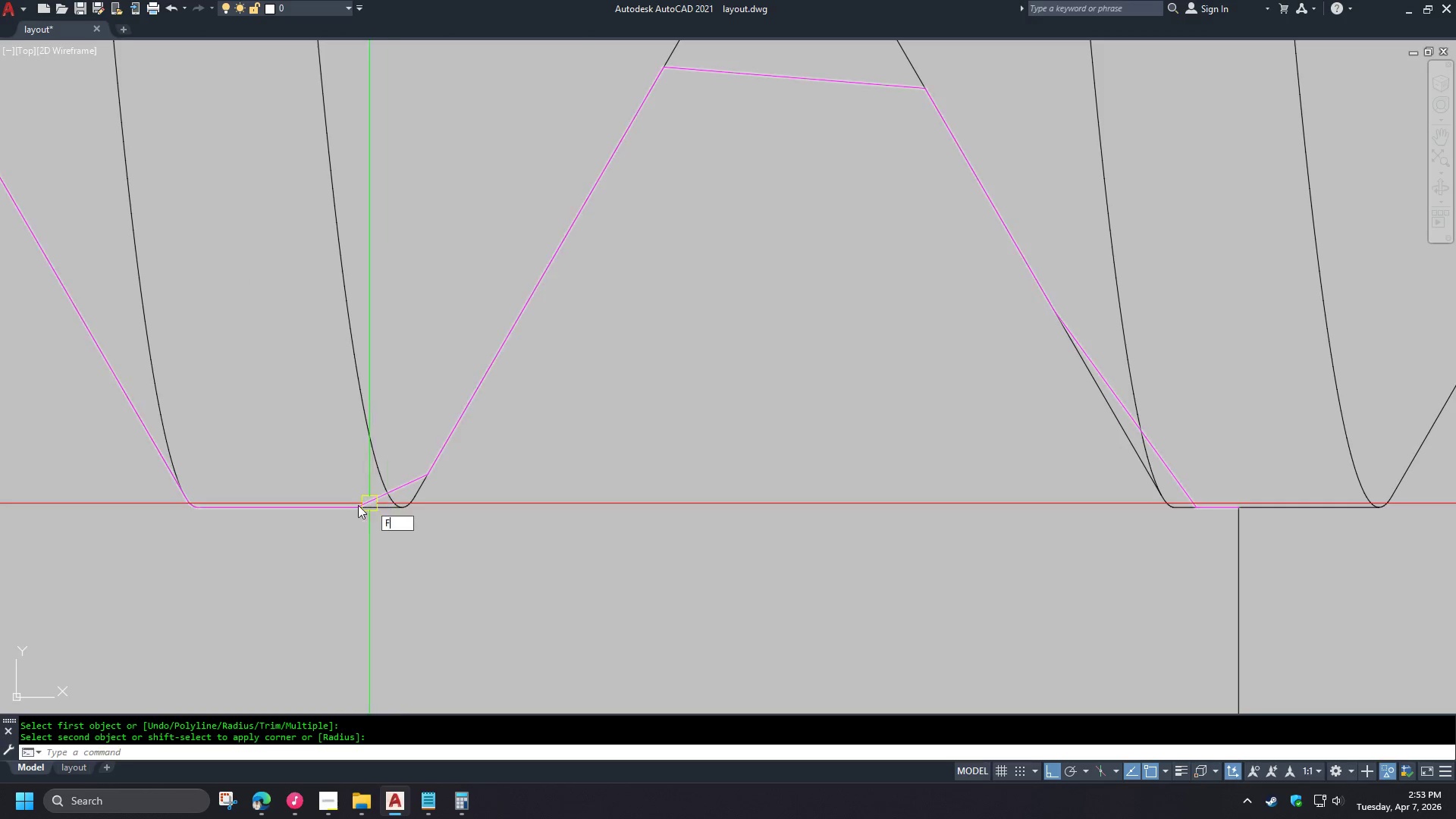 
key(Space)
 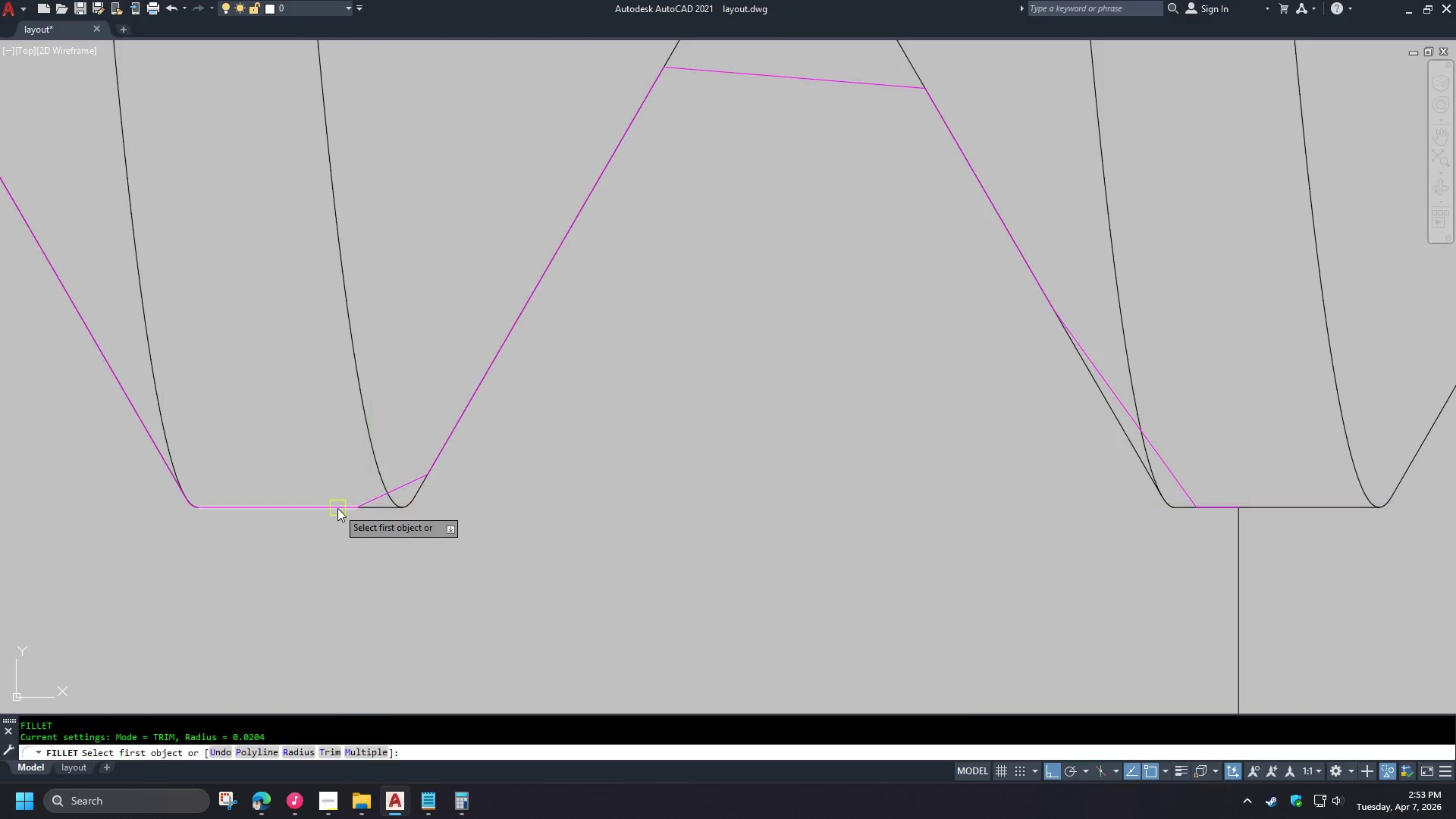 
left_click([337, 508])
 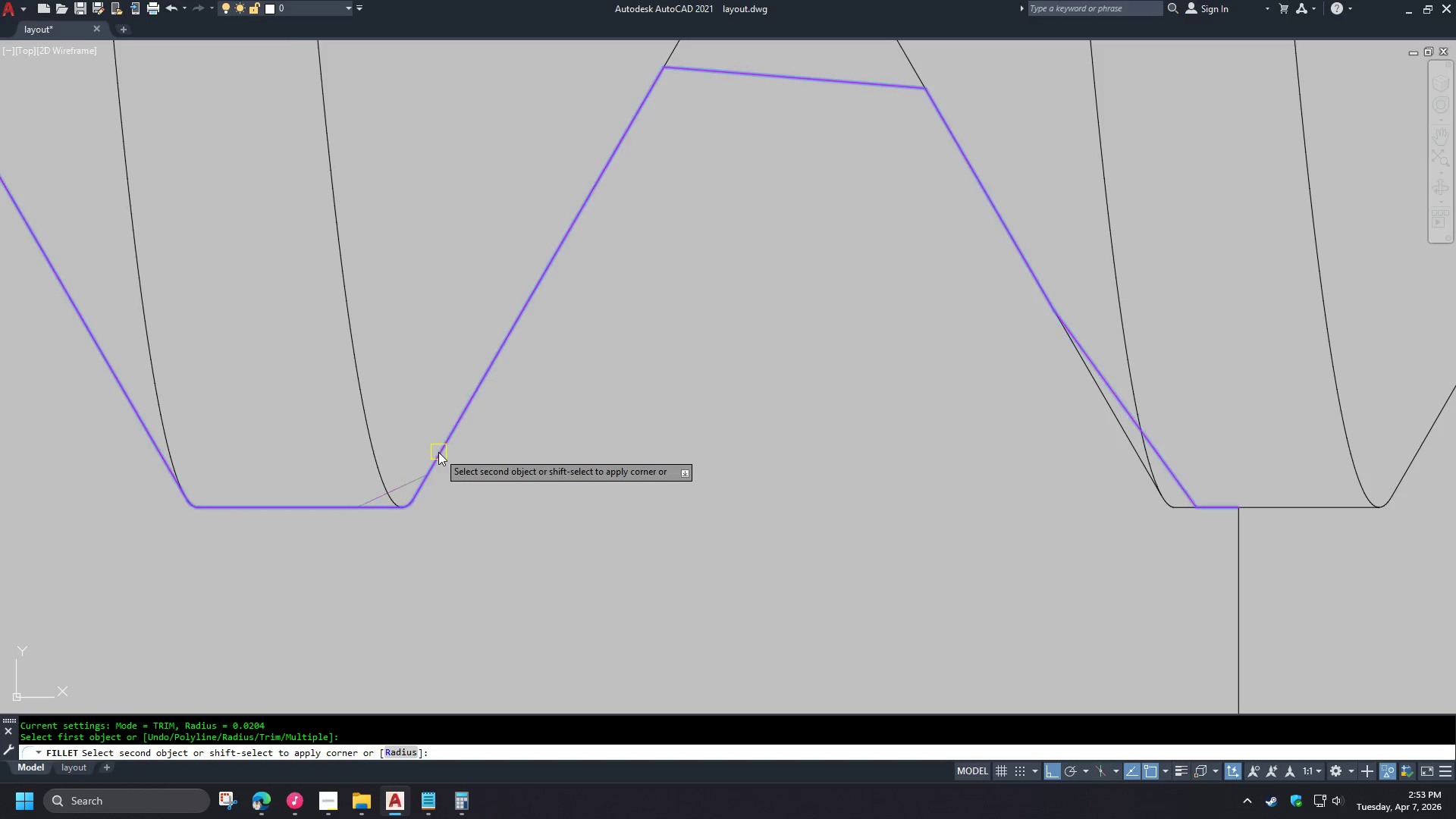 
left_click([438, 452])
 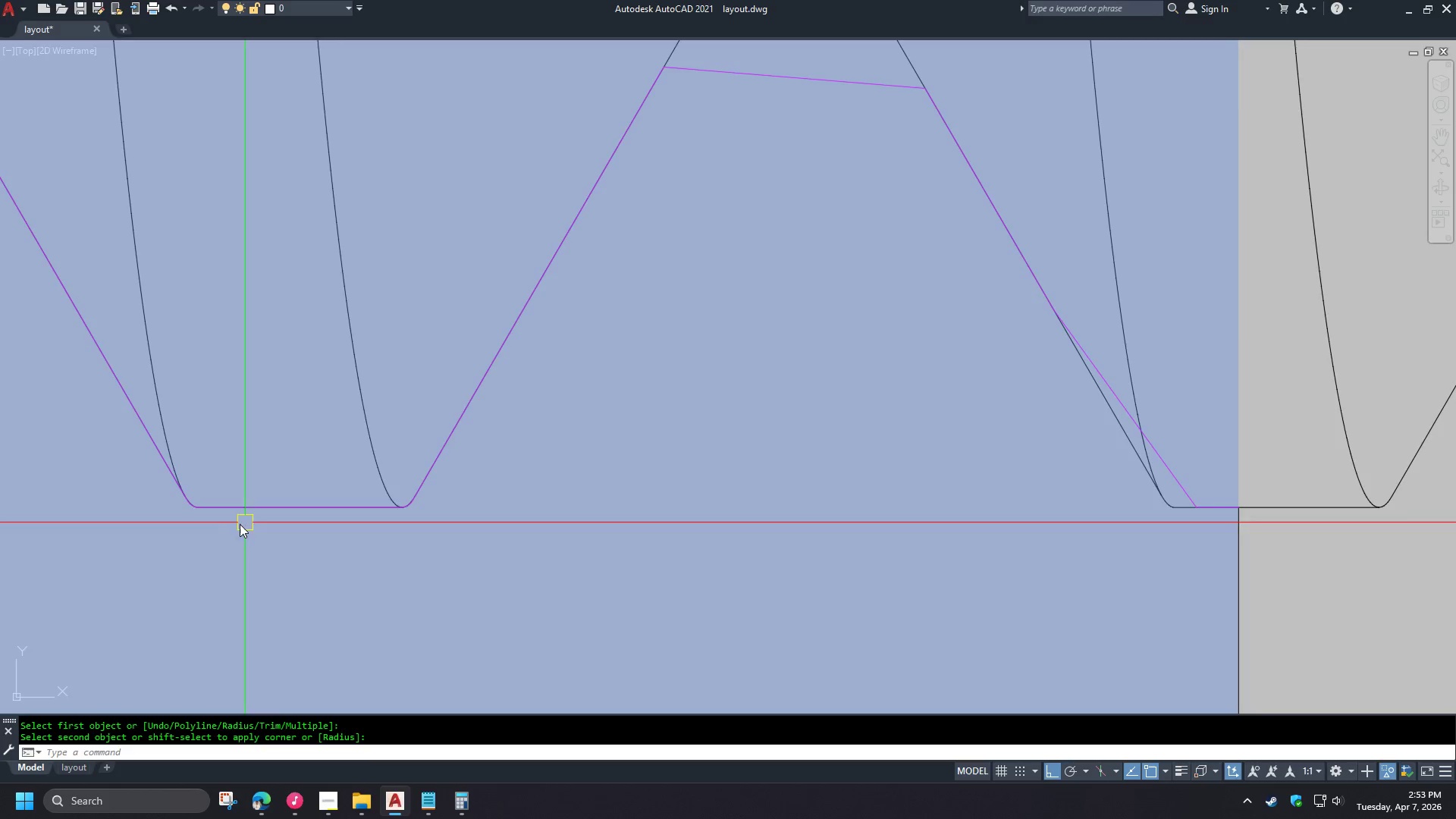 
scroll: coordinate [162, 514], scroll_direction: down, amount: 4.0
 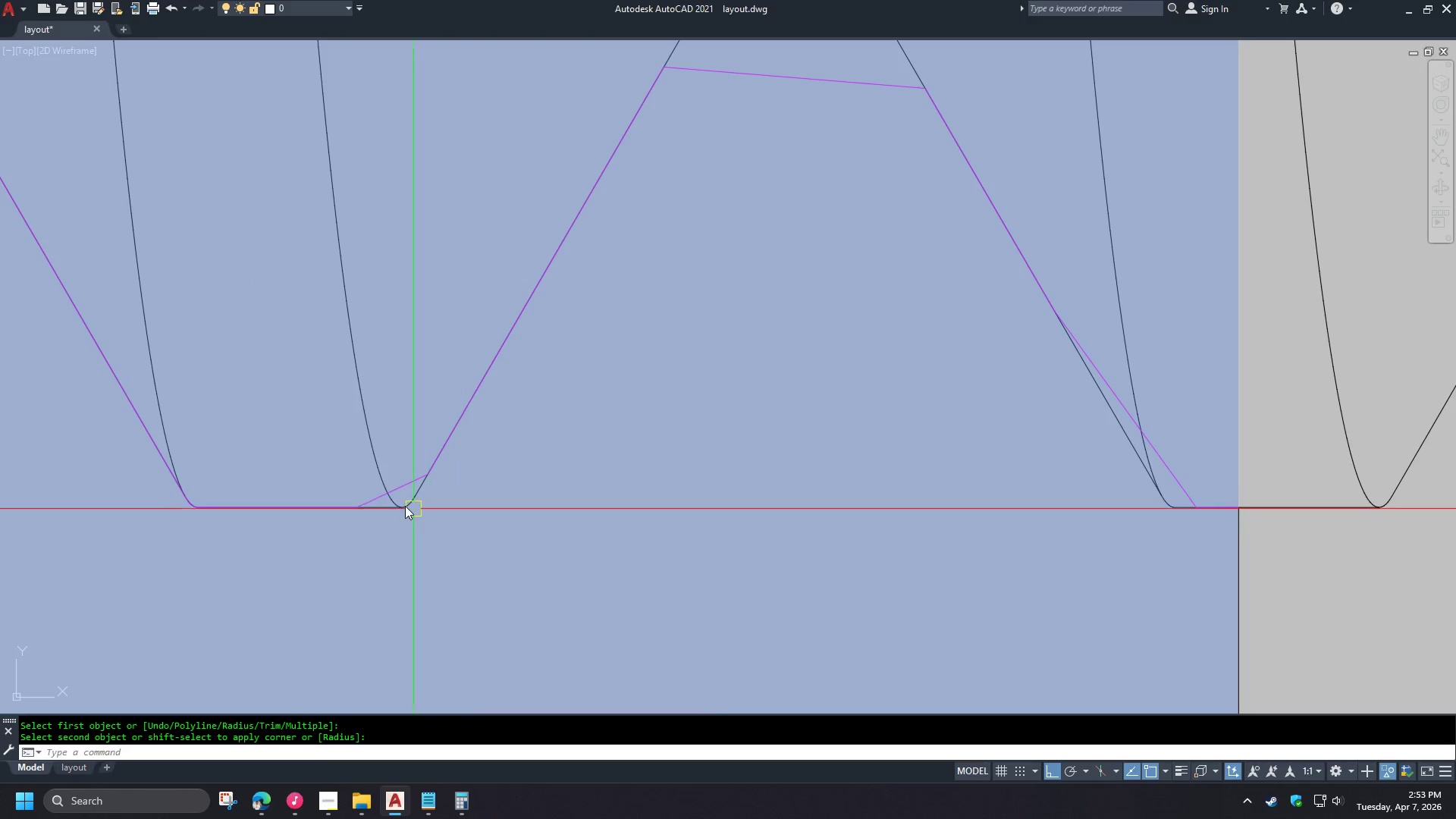 
key(Space)
 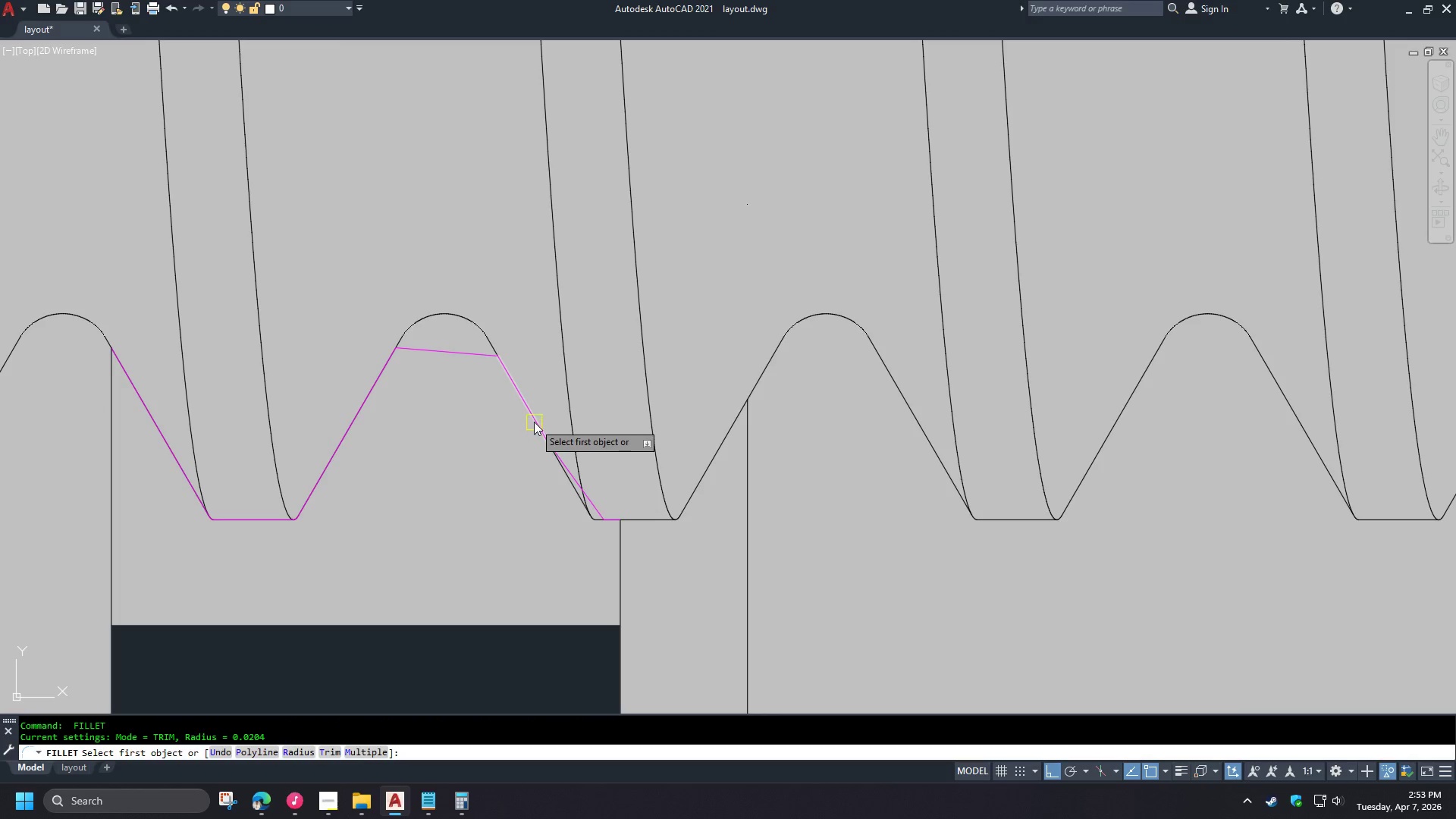 
left_click([534, 421])
 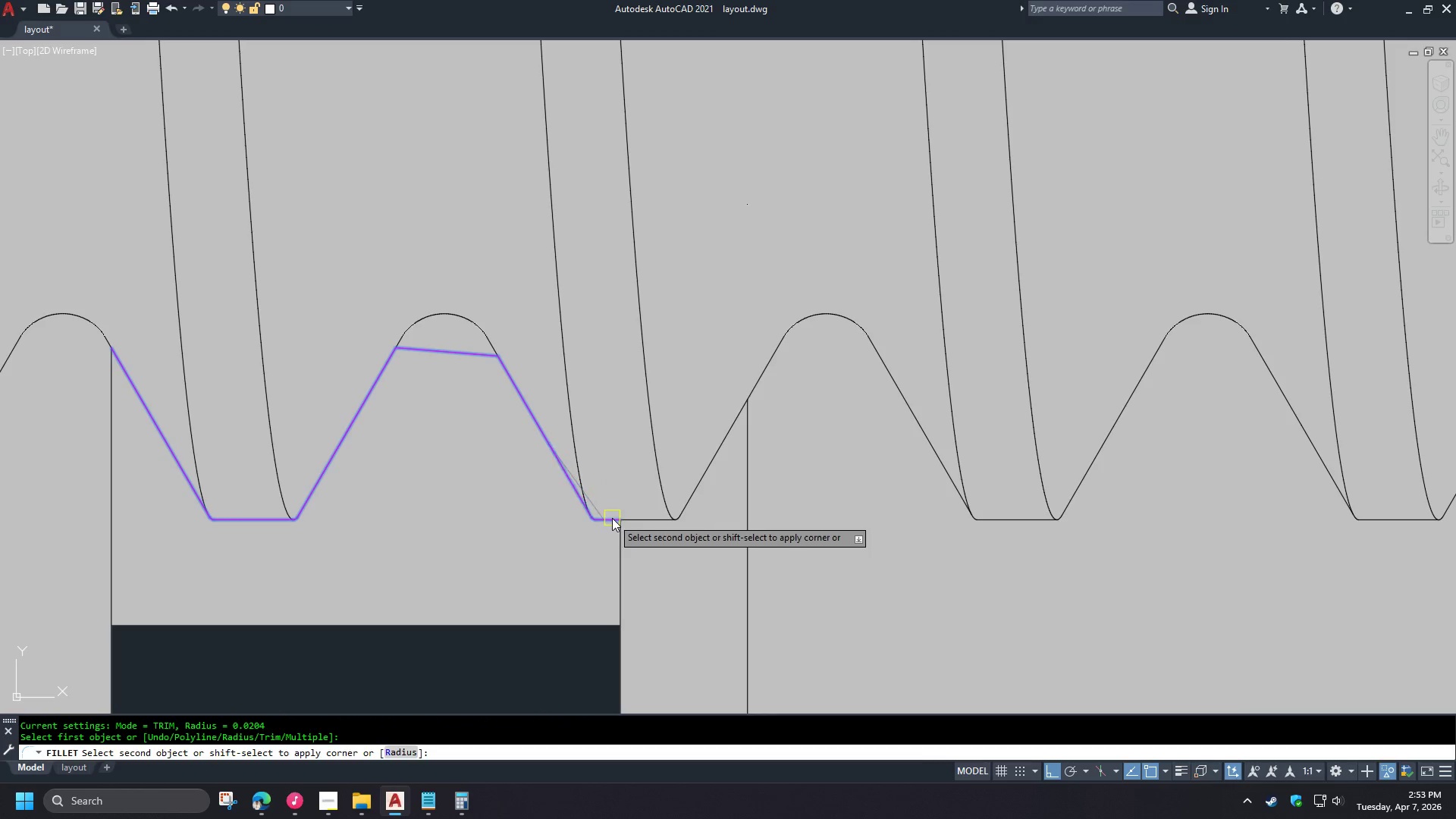 
left_click([612, 518])
 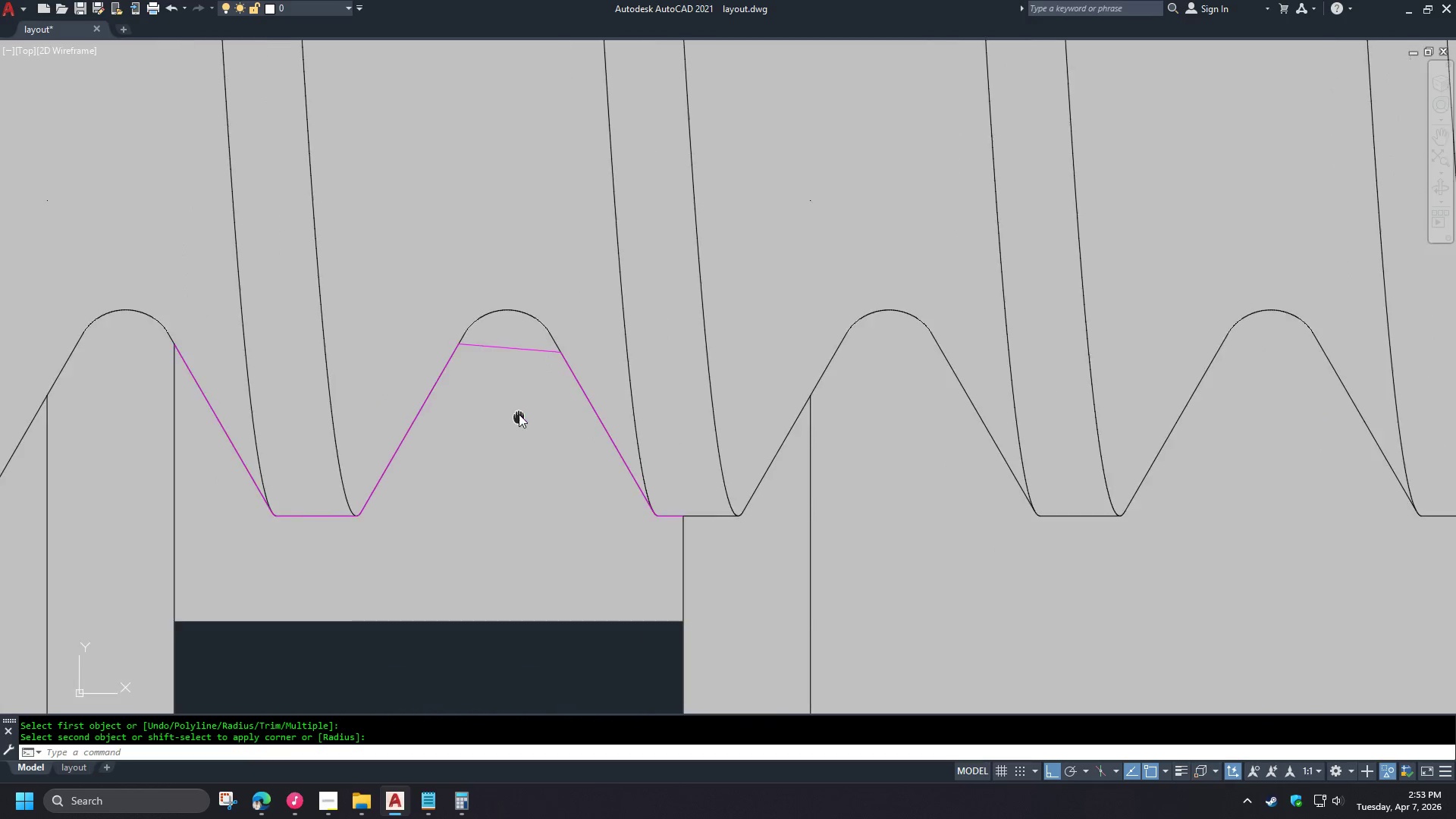 
scroll: coordinate [224, 529], scroll_direction: down, amount: 2.0
 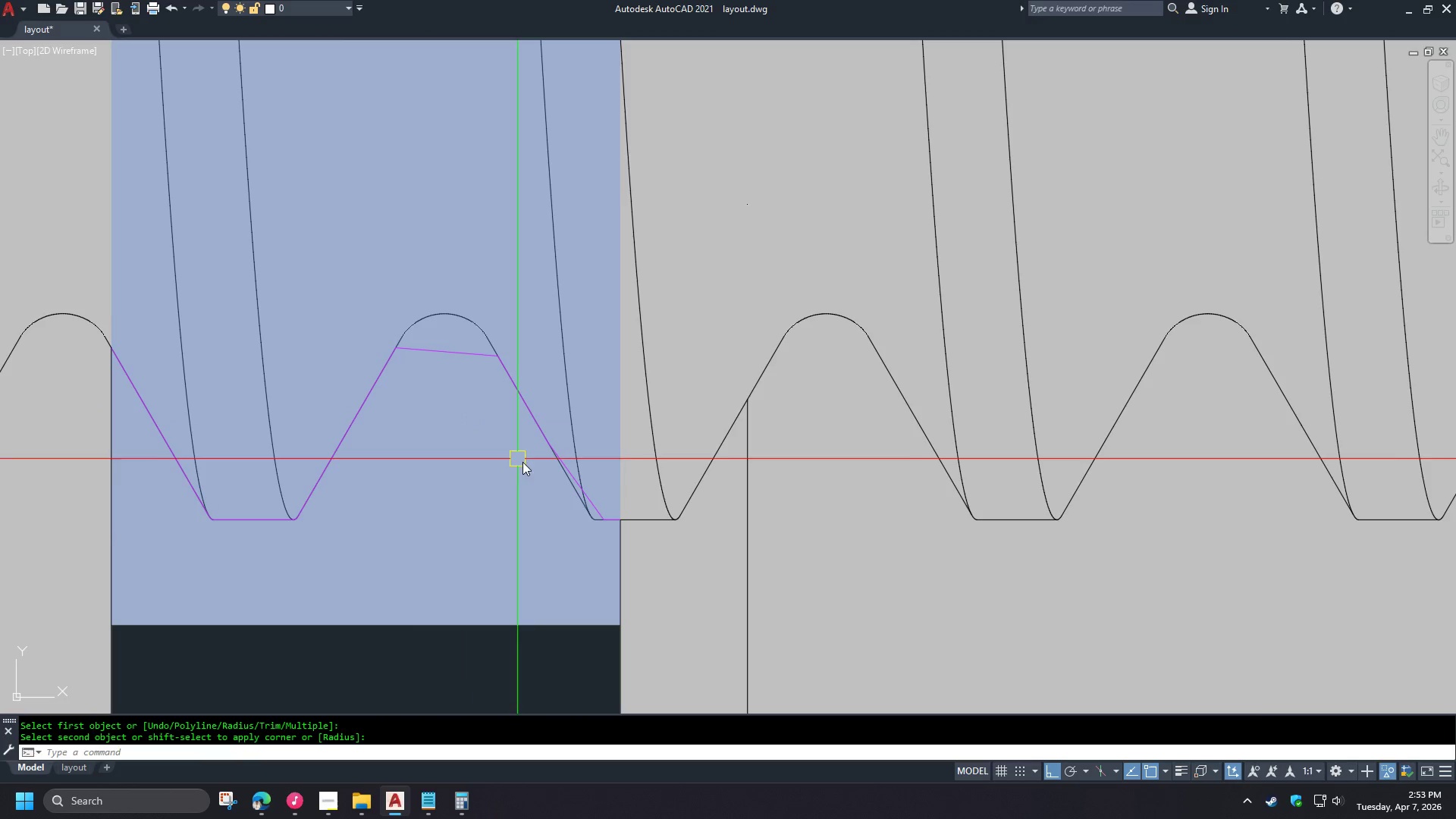 
type(TR )
key(Escape)
type(F R CEN )
 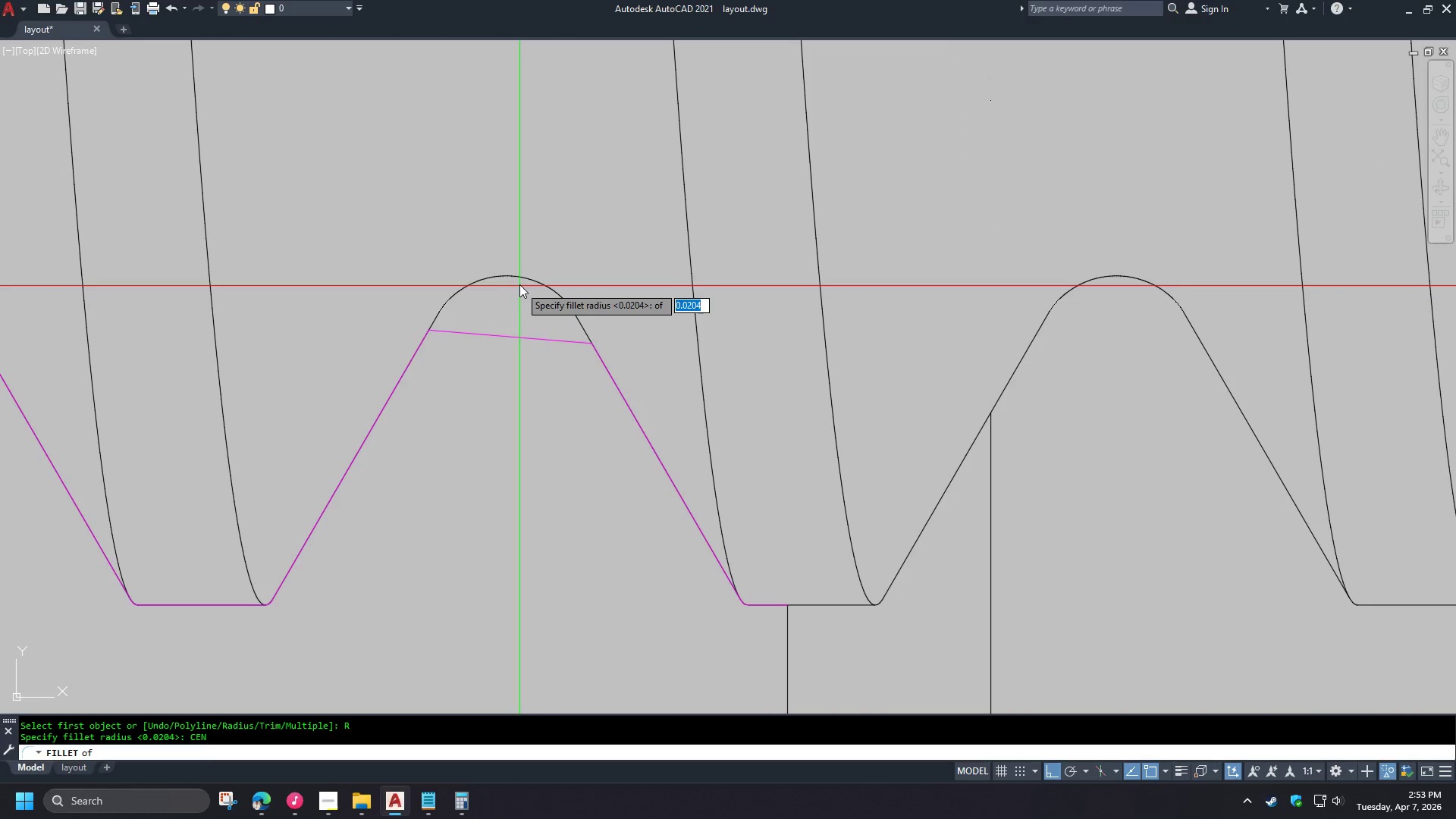 
scroll: coordinate [507, 361], scroll_direction: up, amount: 1.0
 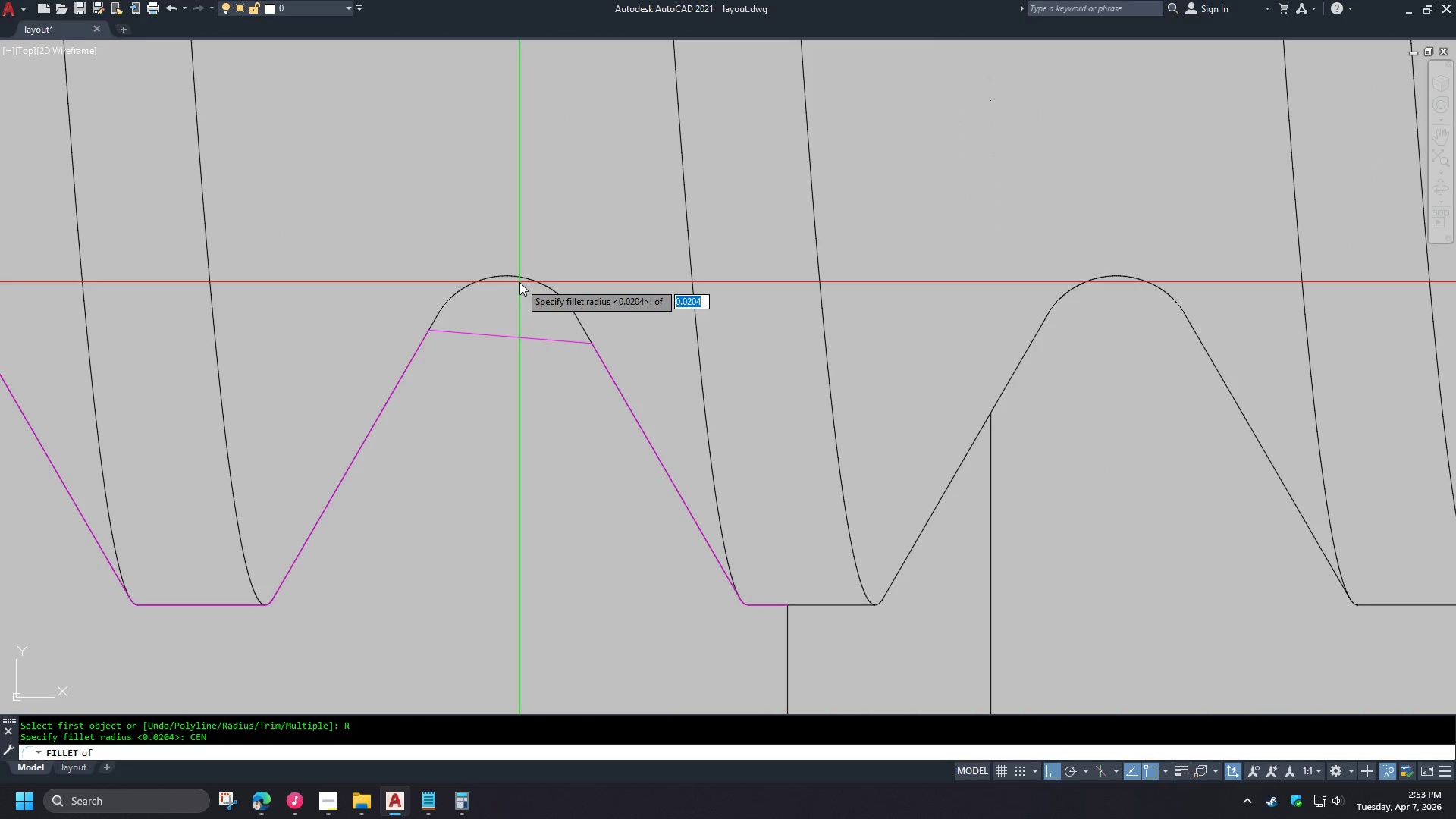 
left_click_drag(start_coordinate=[504, 363], to_coordinate=[505, 356])
 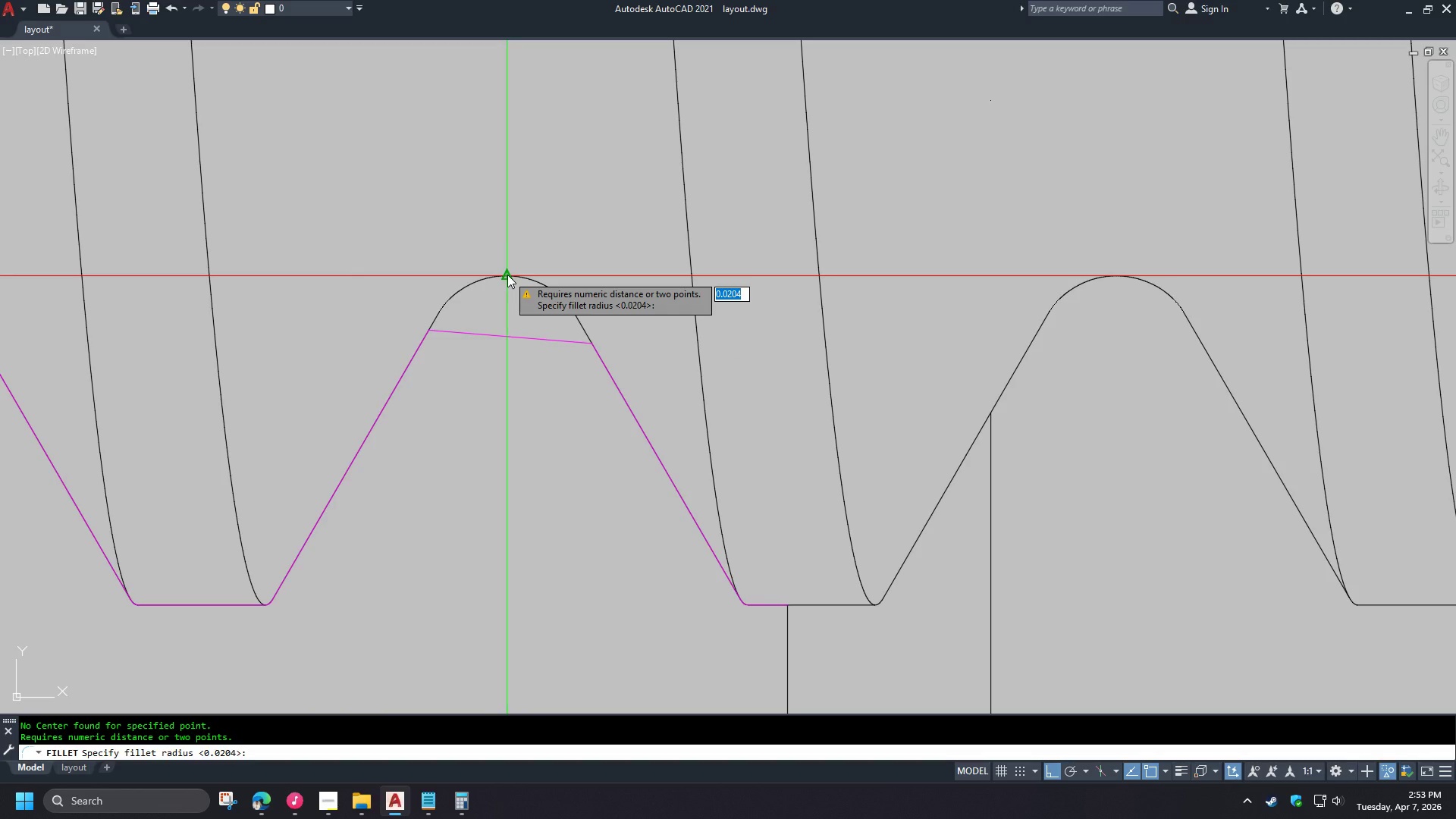 
left_click([507, 275])
 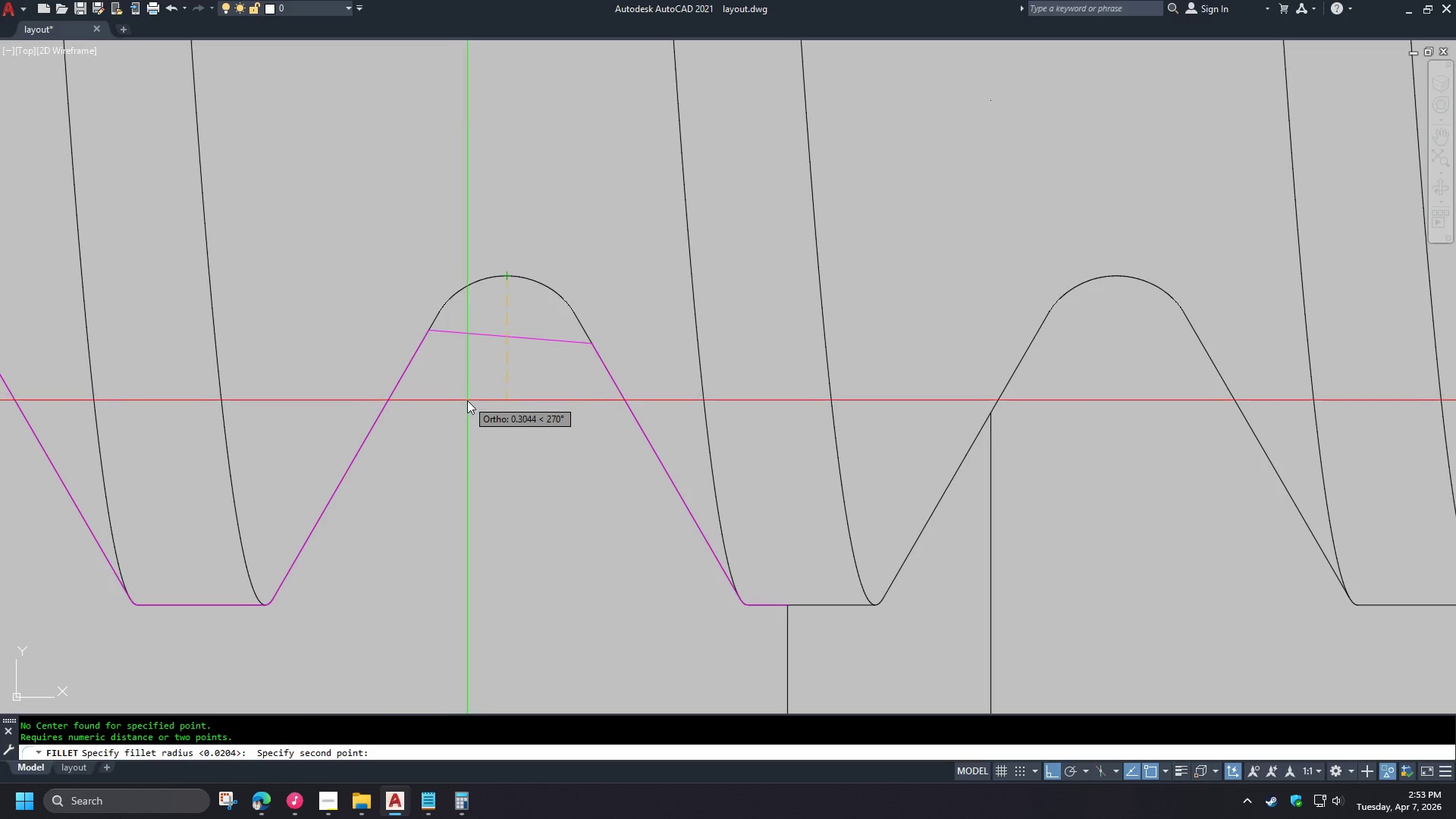 
key(Escape)
 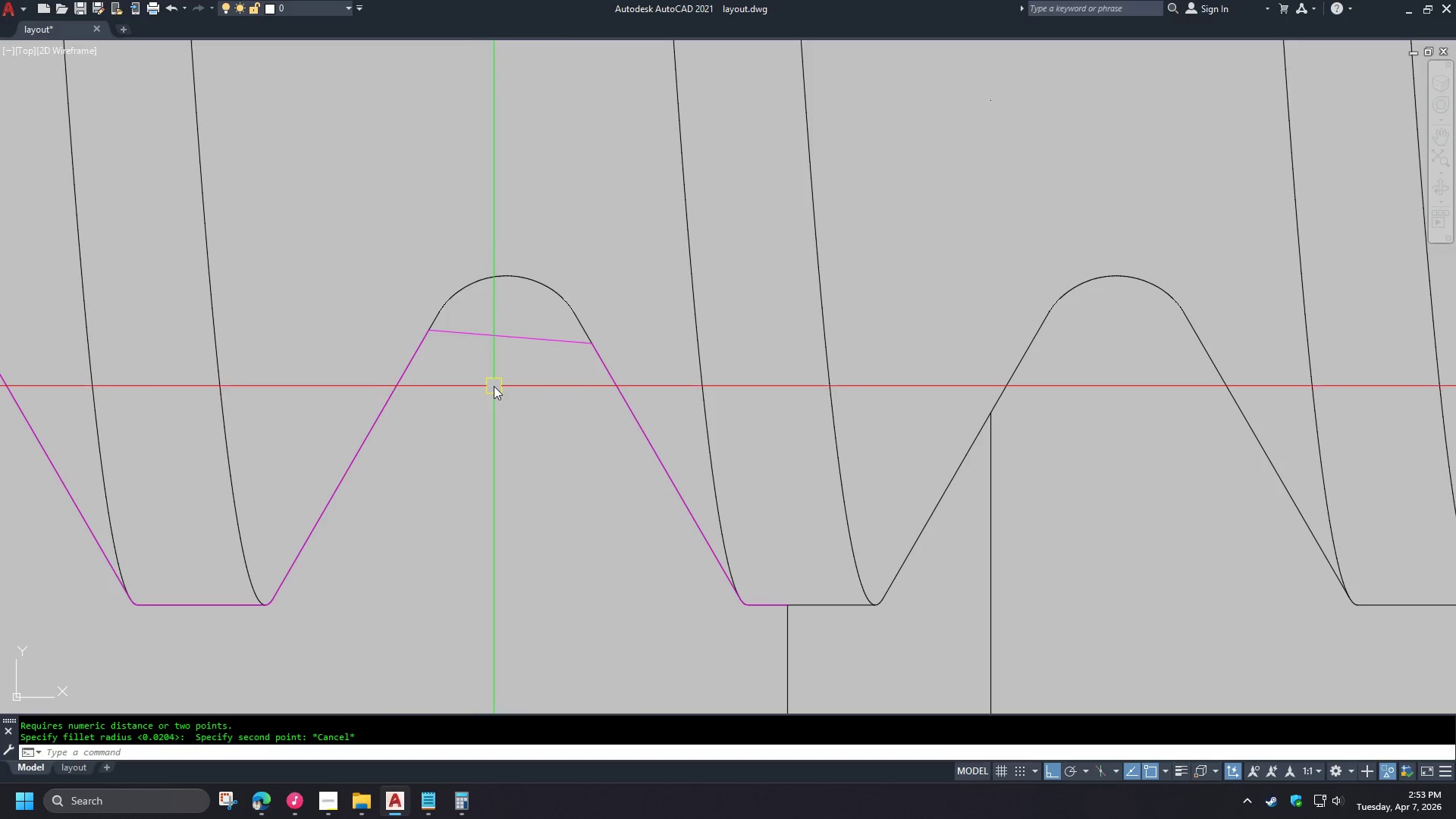 
key(F)
 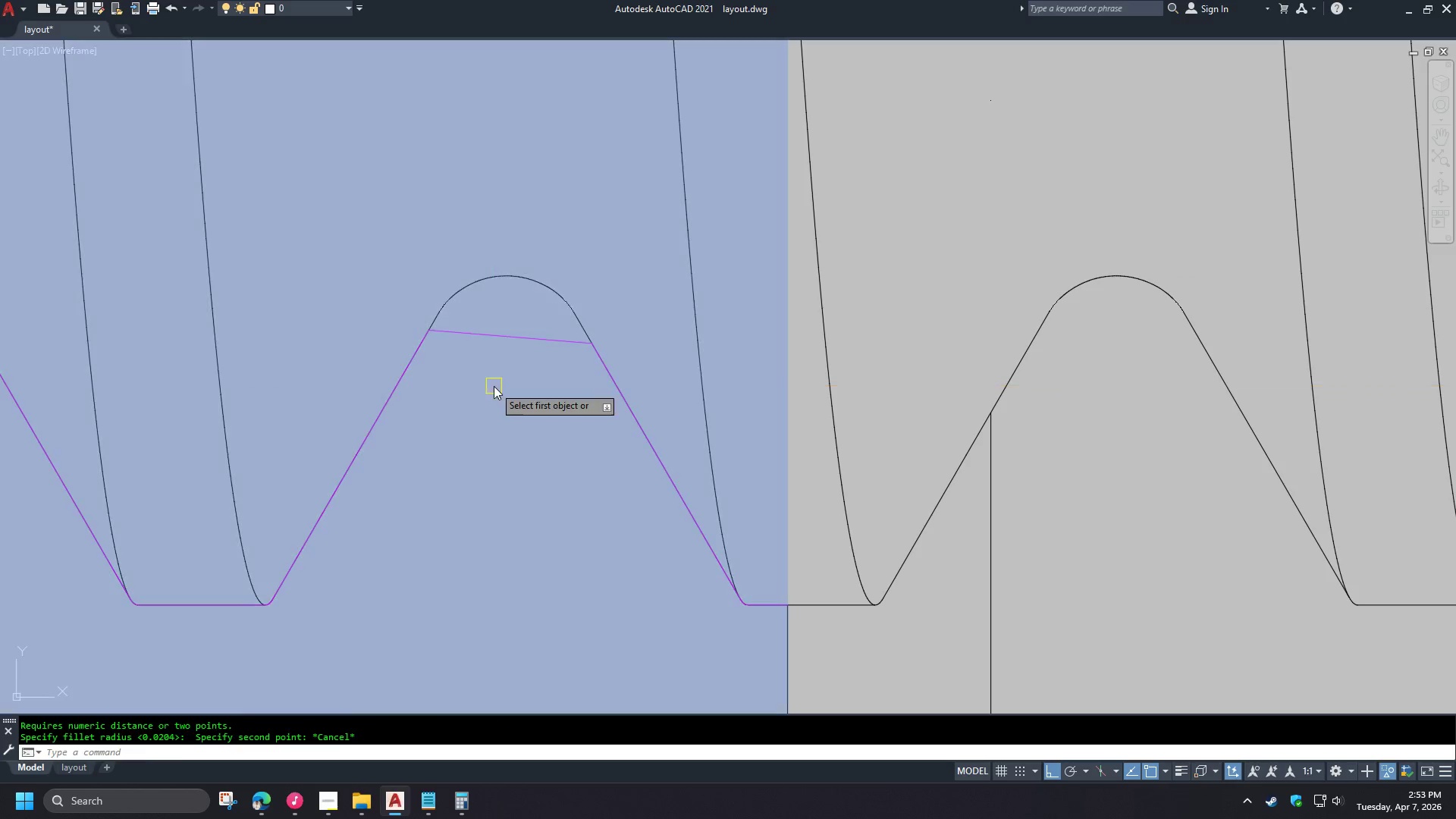 
key(Space)
 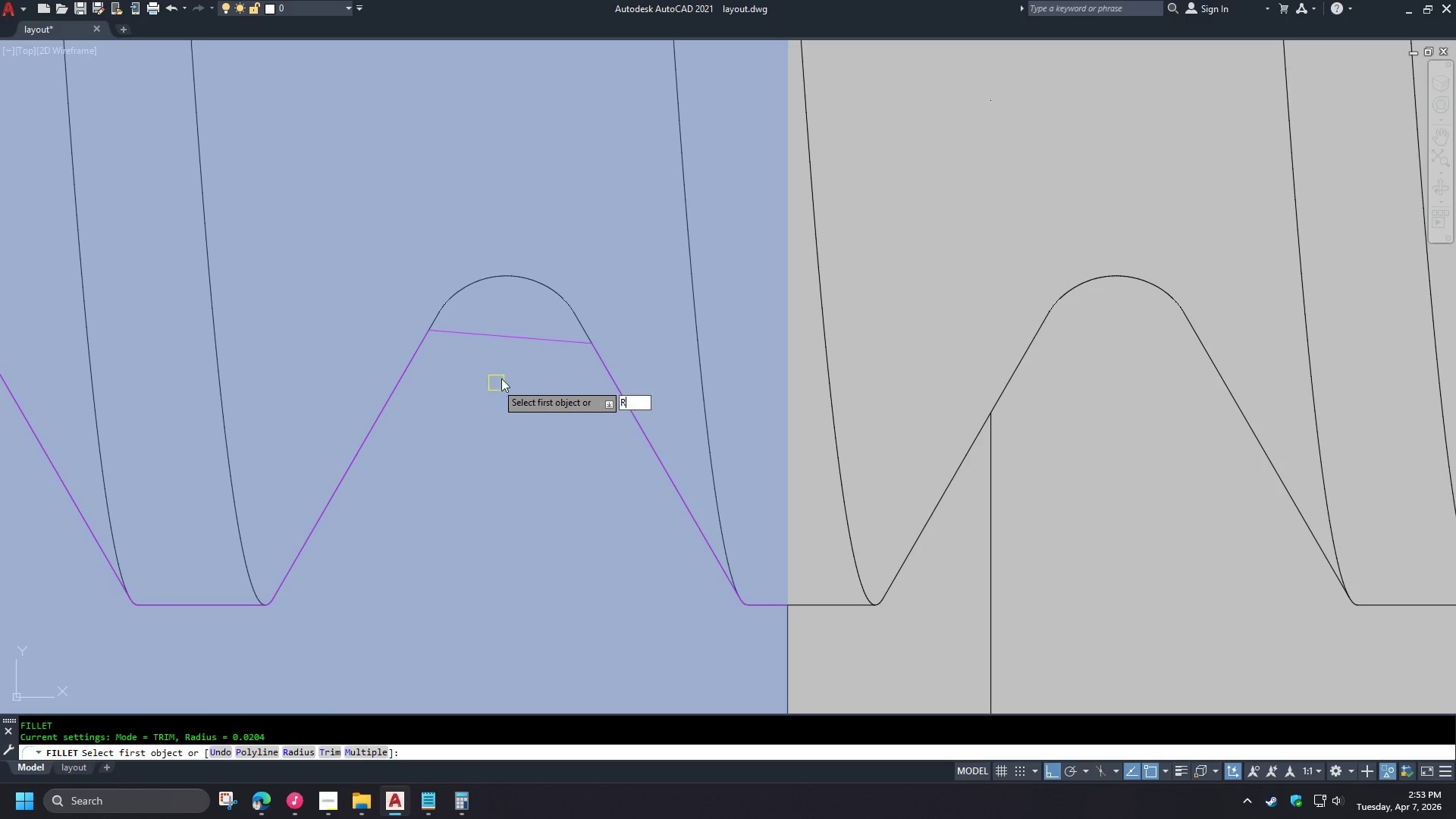 
key(R)
 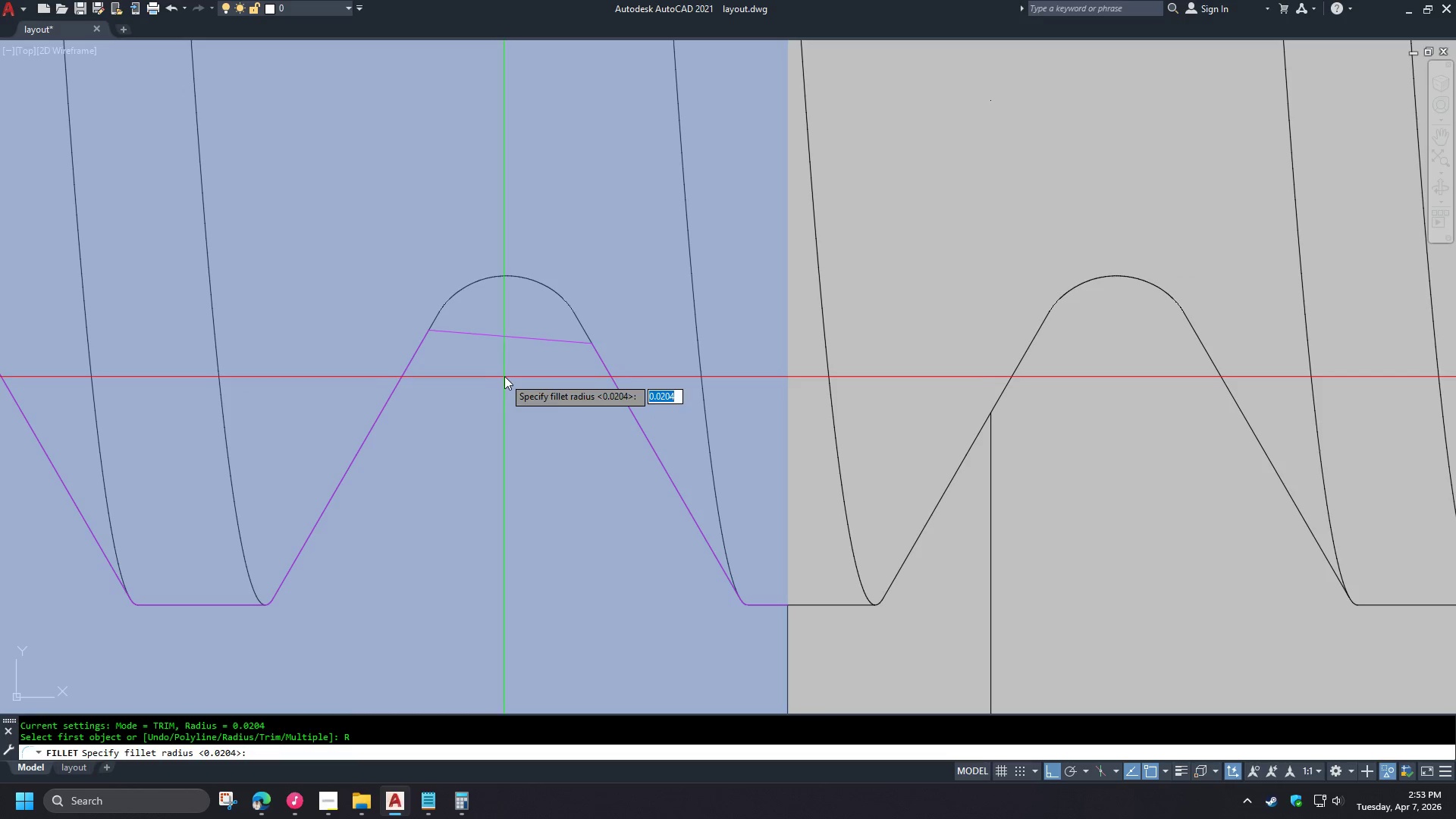 
key(Space)
 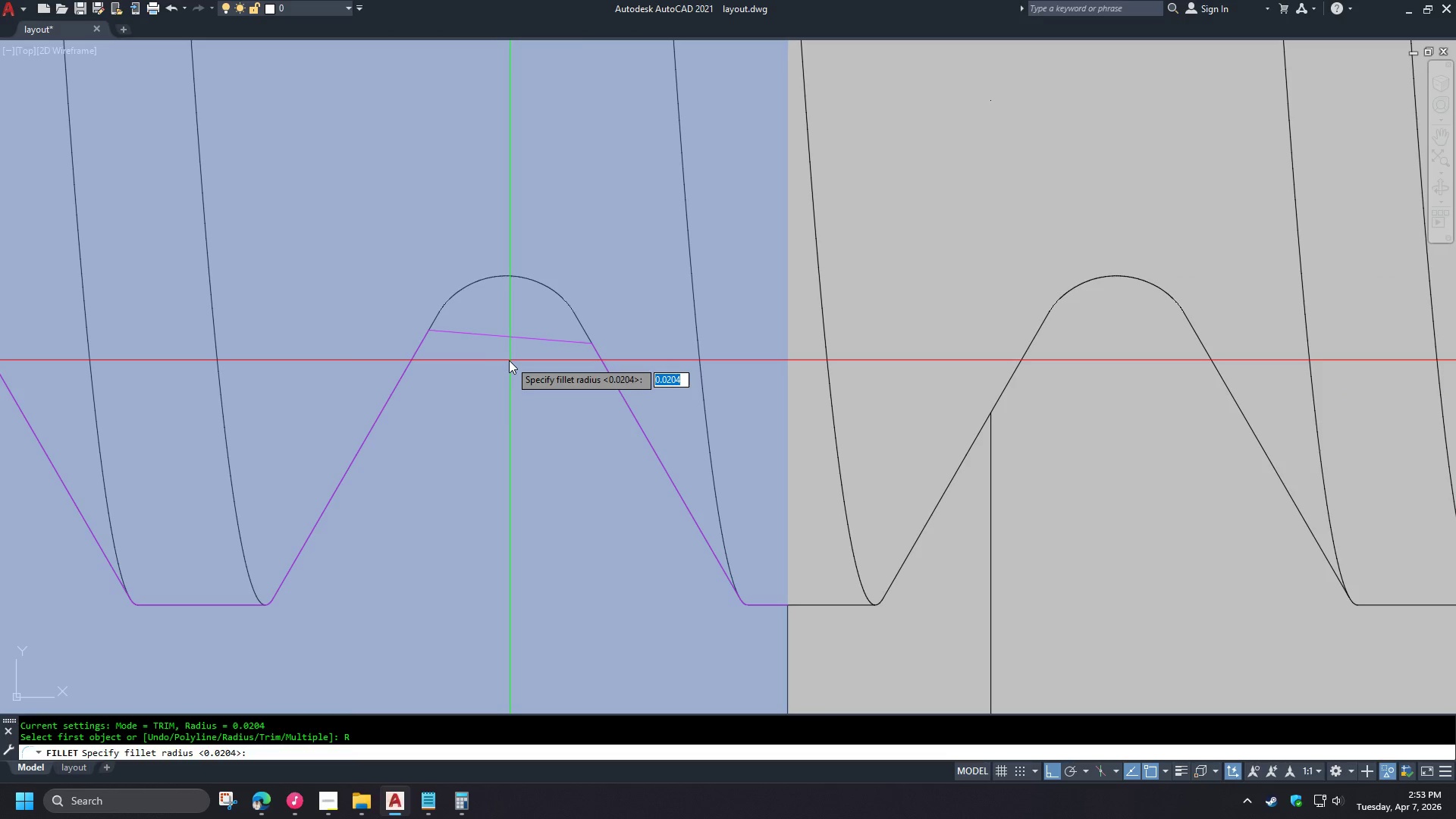 
left_click([507, 361])
 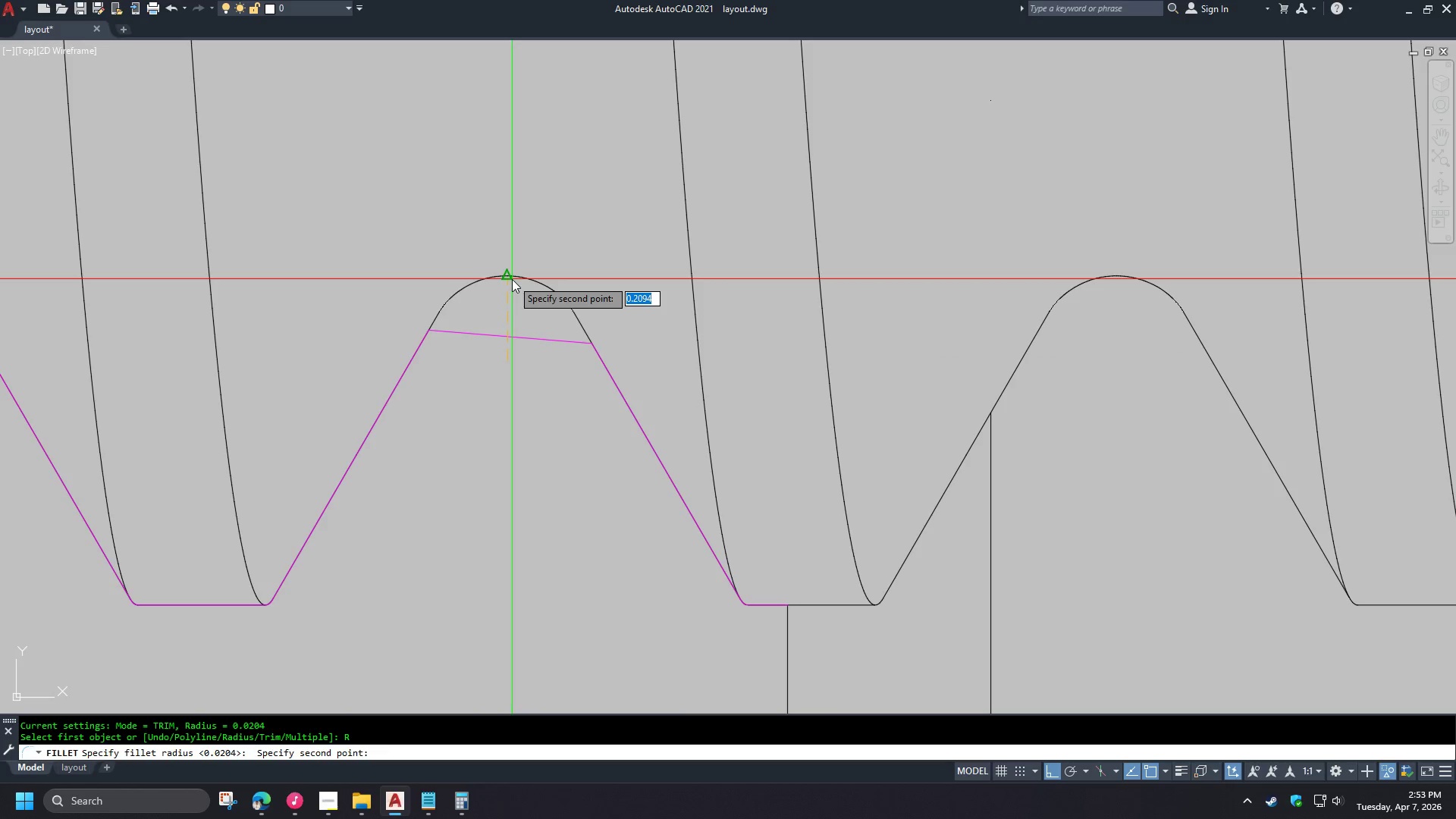 
left_click([511, 278])
 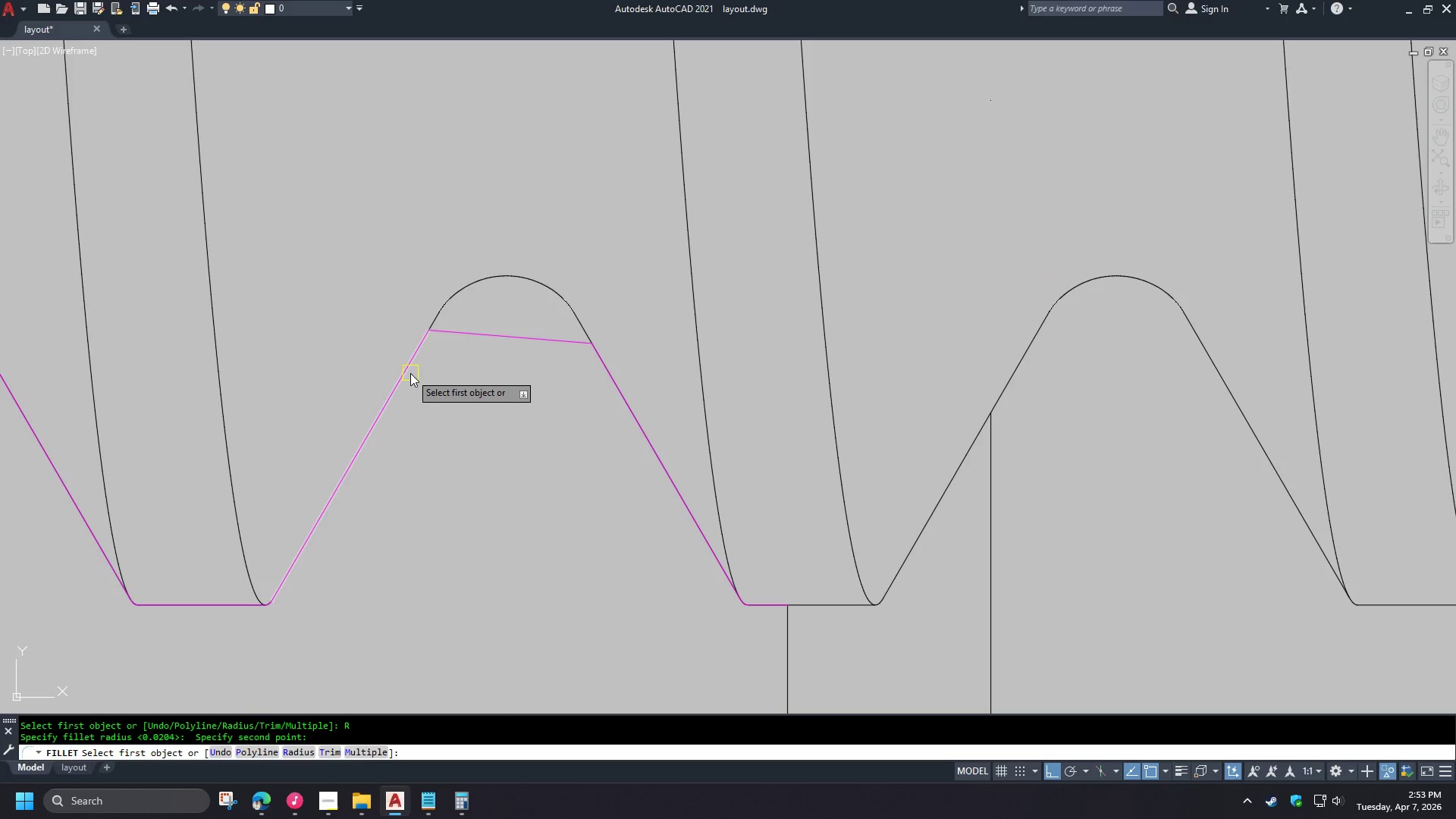 
left_click([410, 372])
 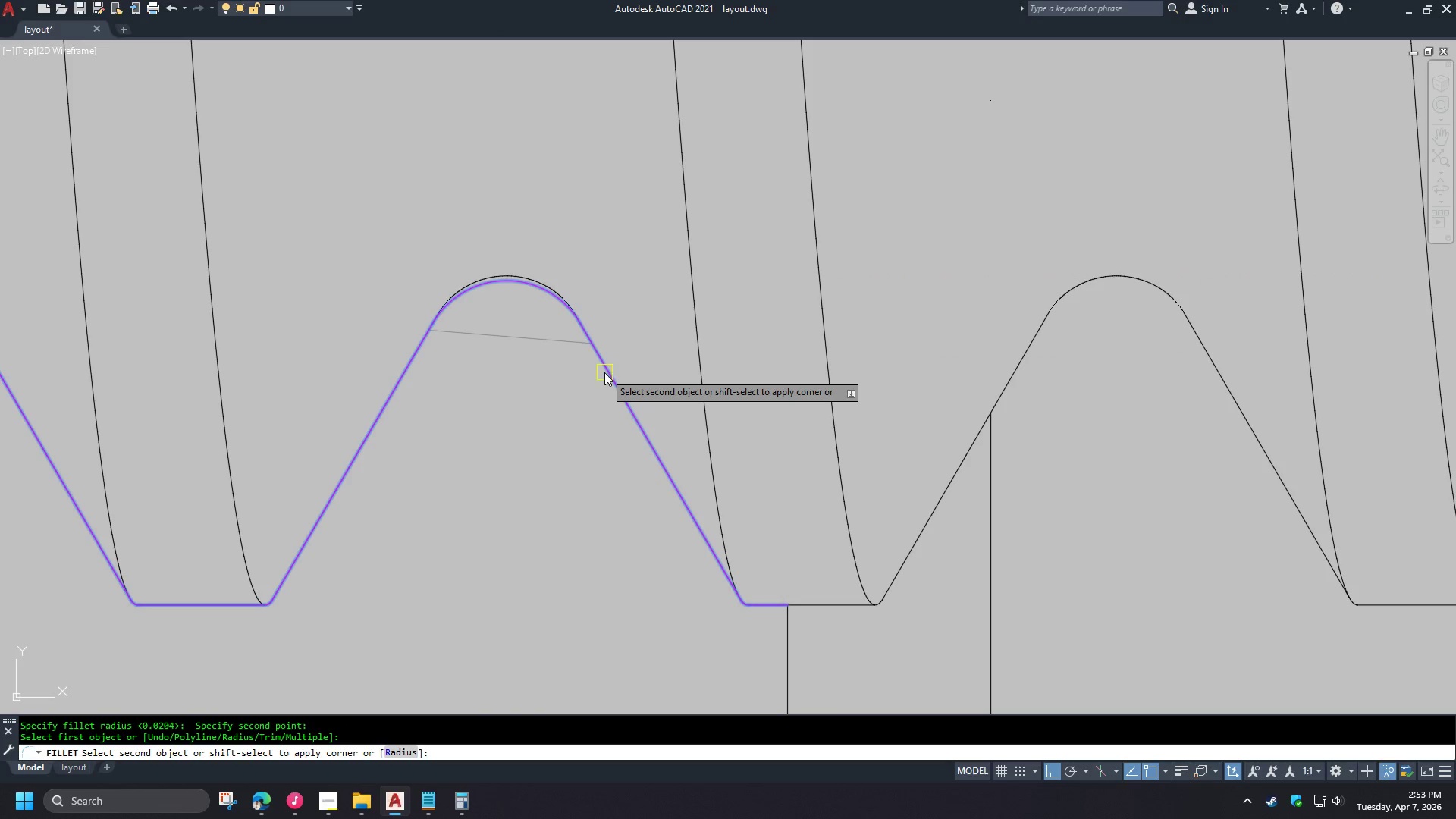 
left_click([605, 372])
 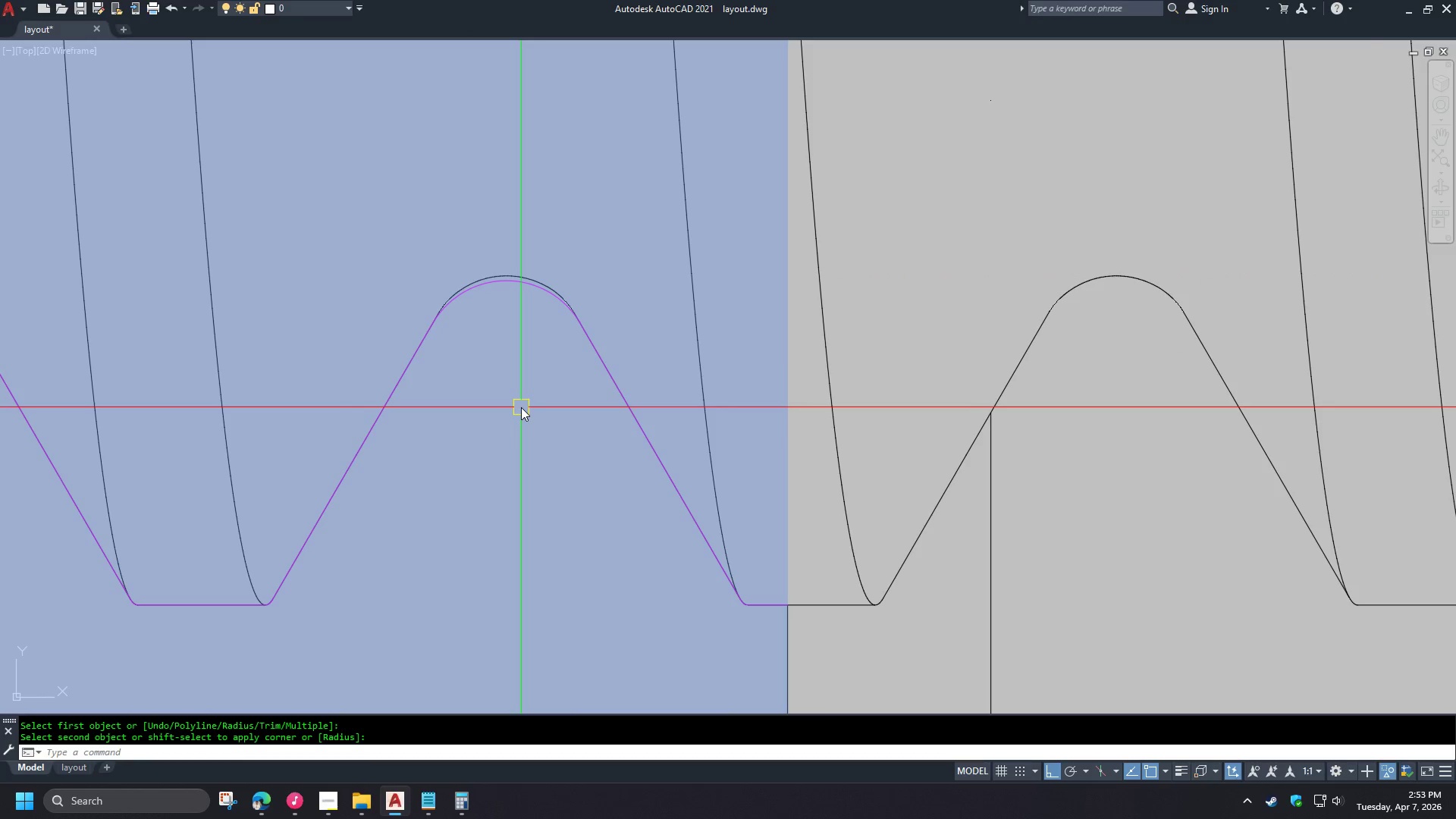 
type(TR )
 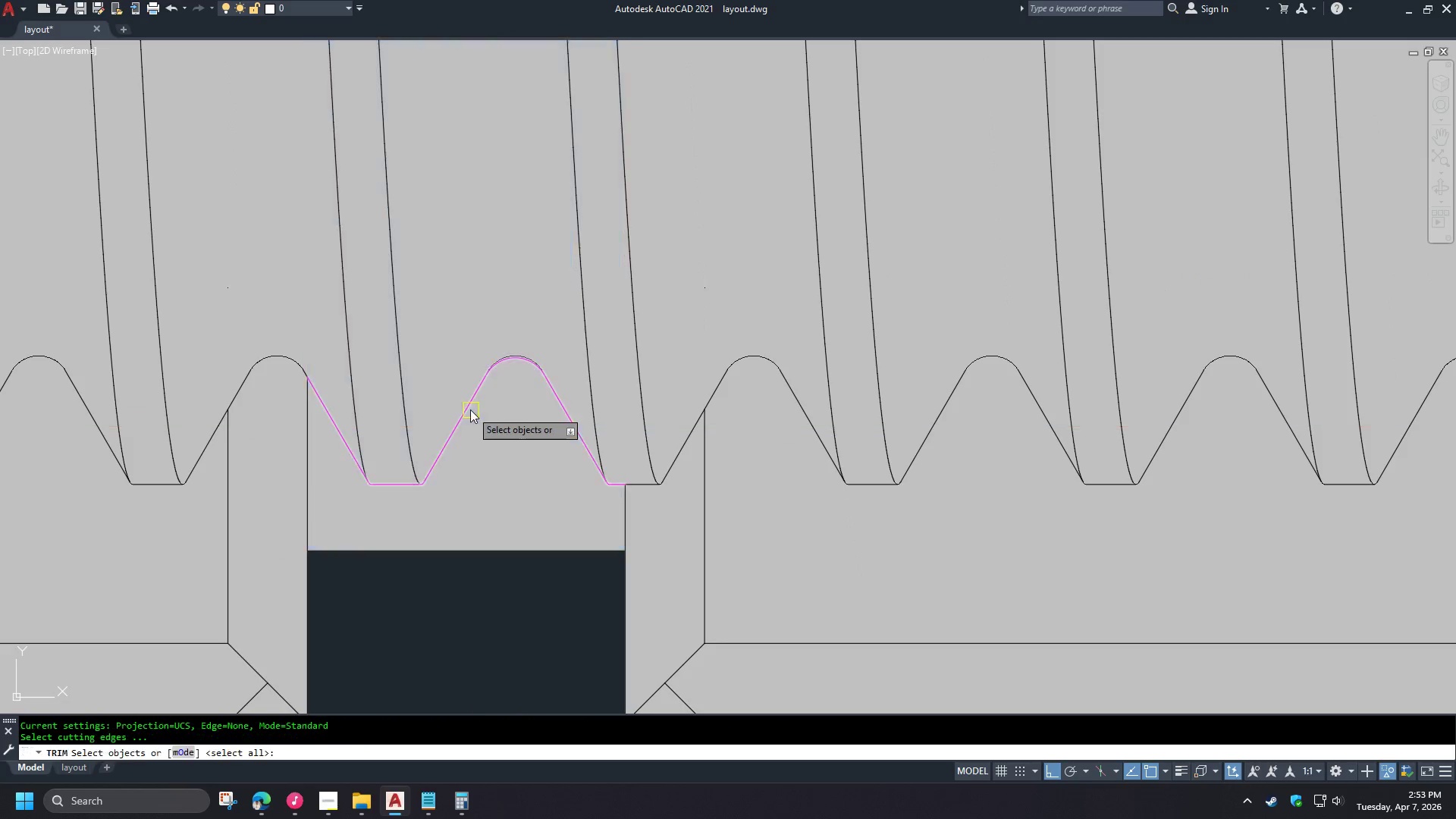 
left_click([469, 409])
 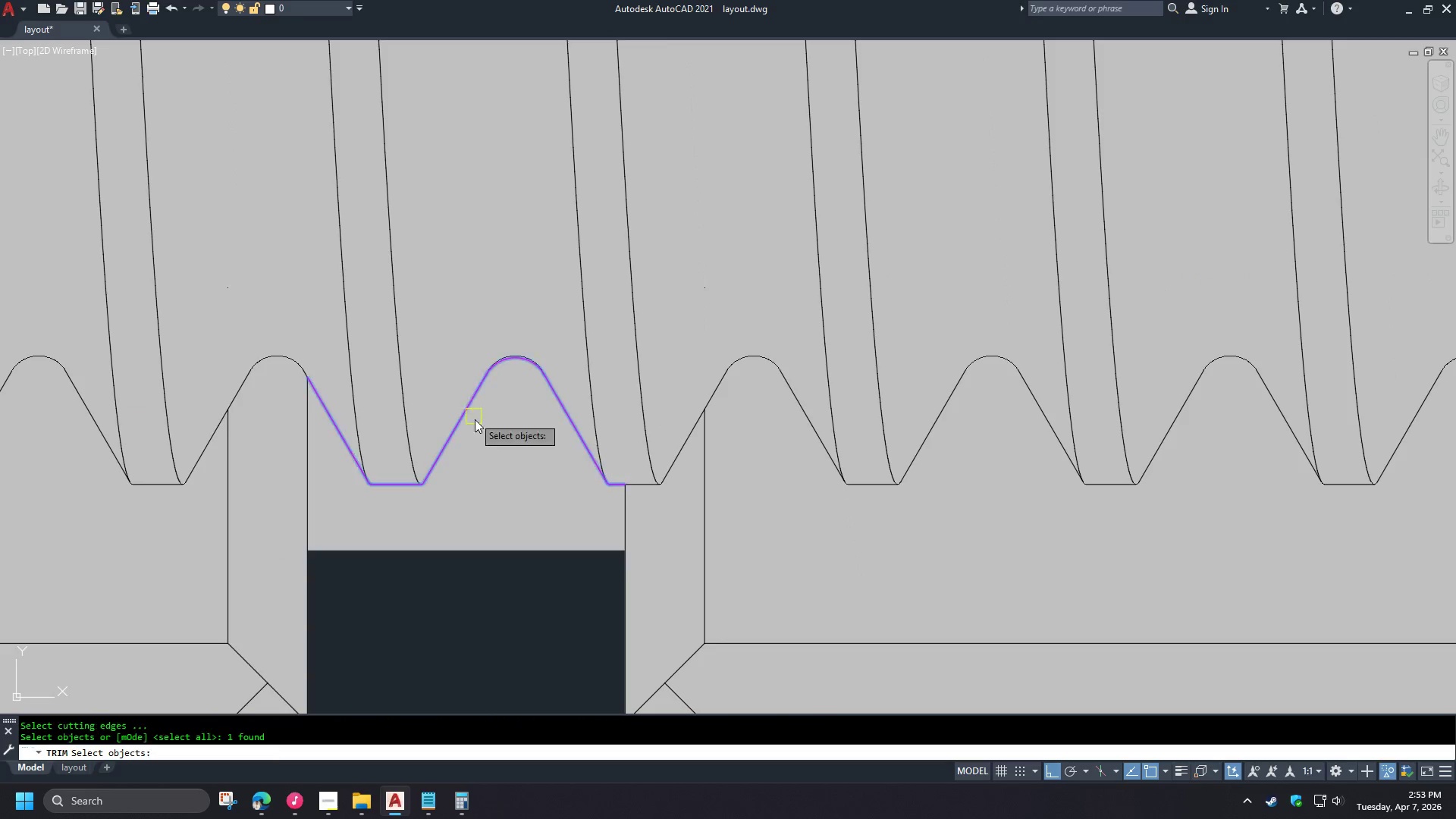 
key(Space)
 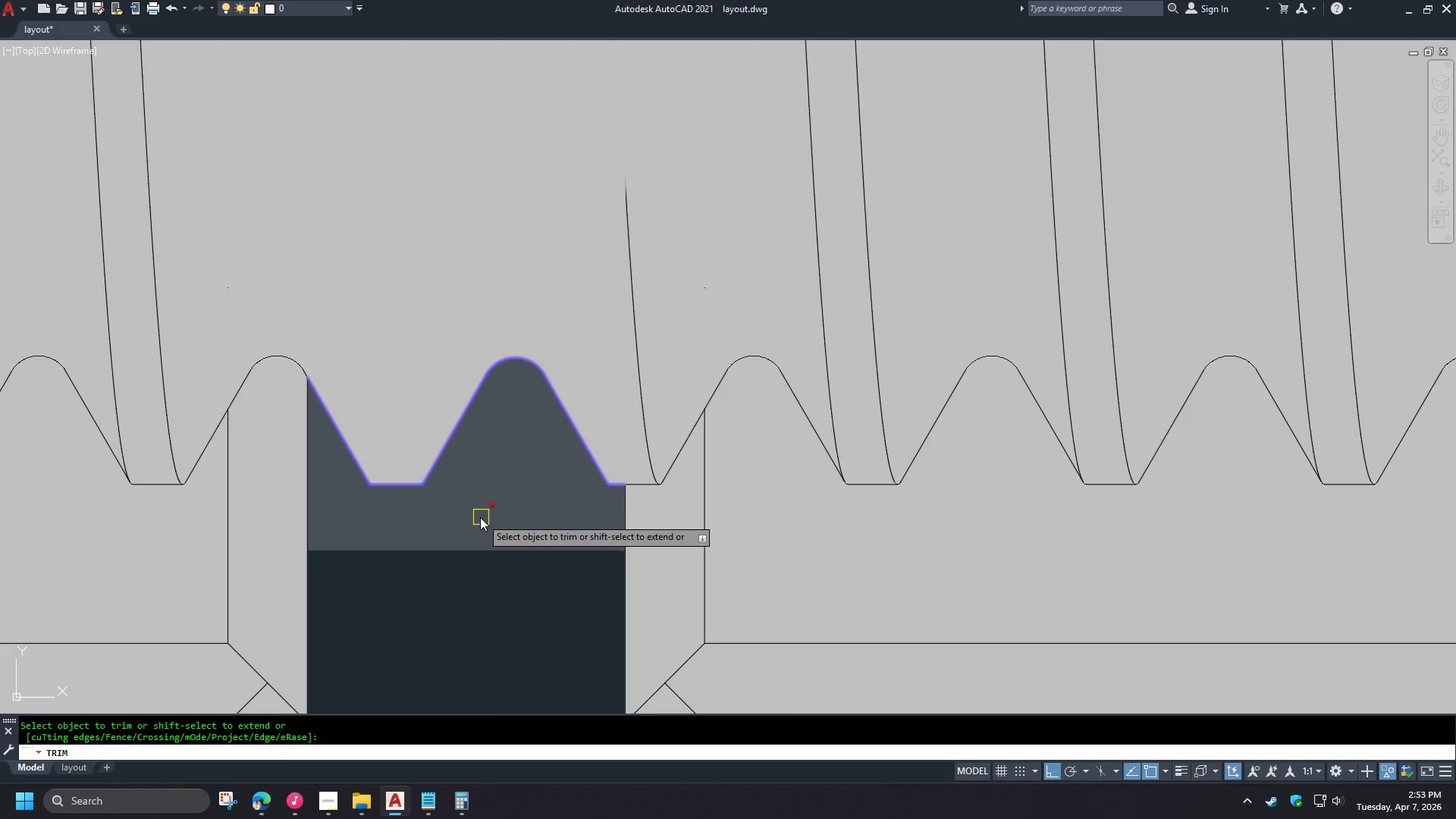 
left_click([480, 517])
 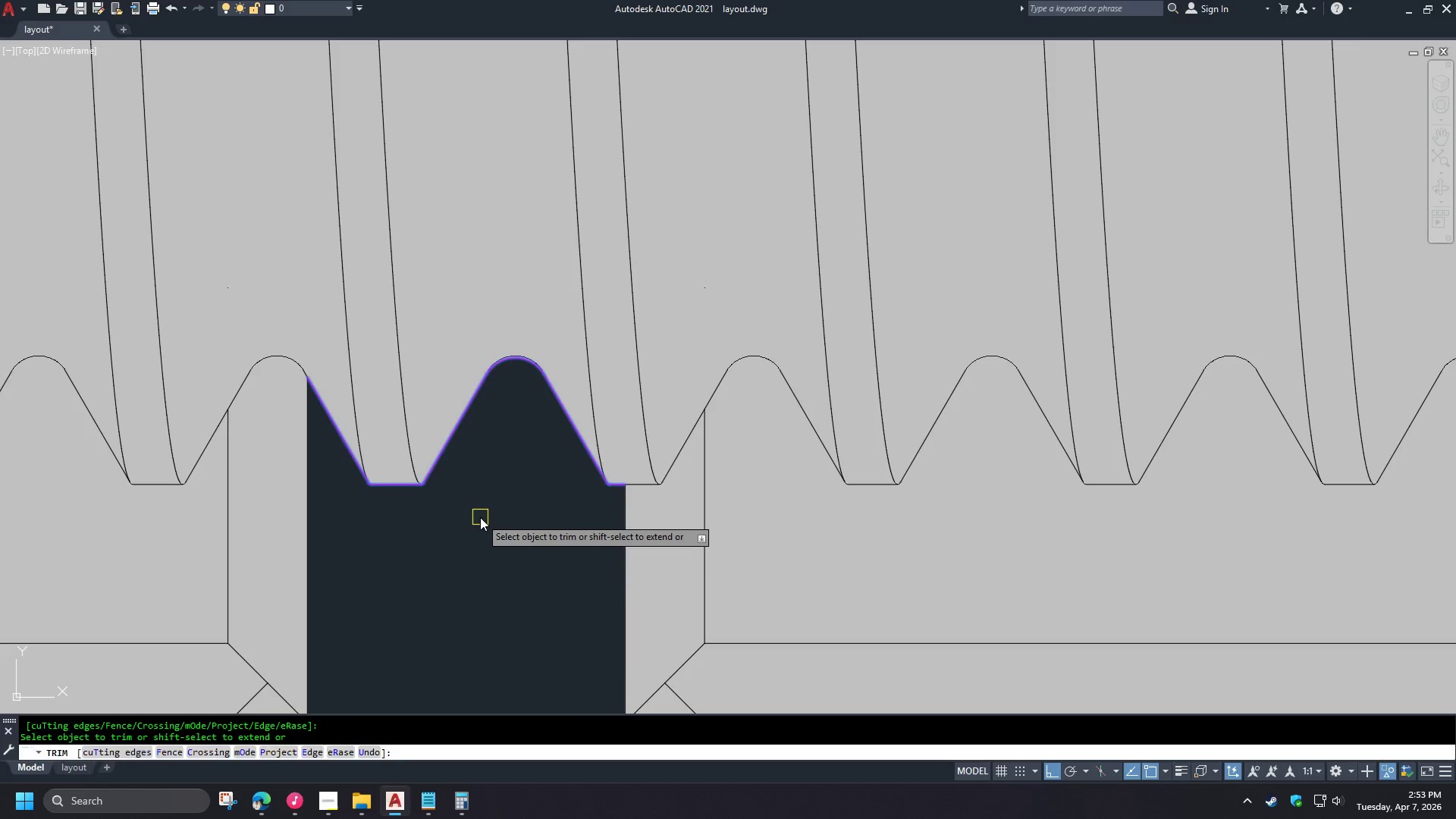 
key(Space)
 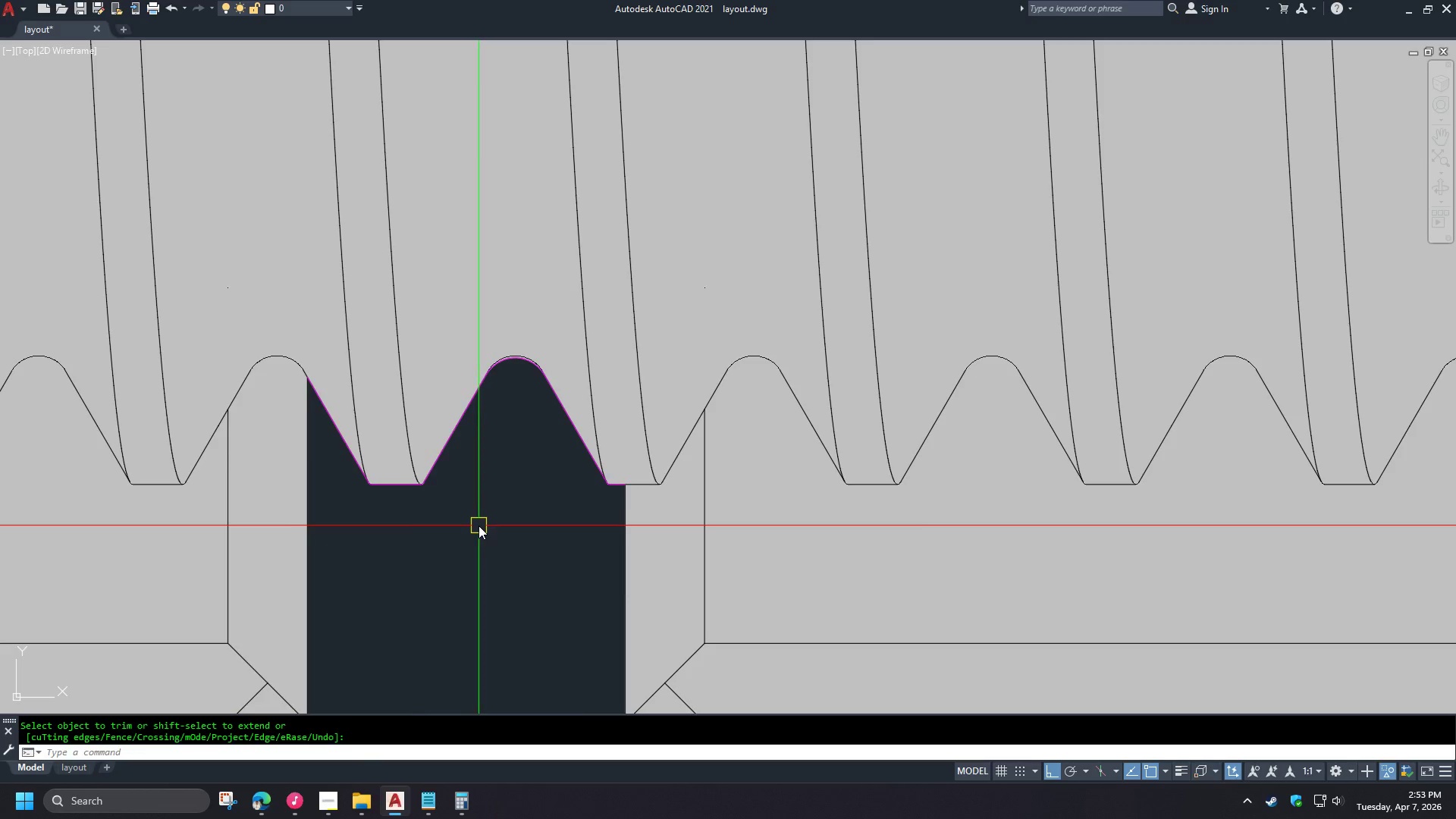 
scroll: coordinate [479, 526], scroll_direction: down, amount: 4.0
 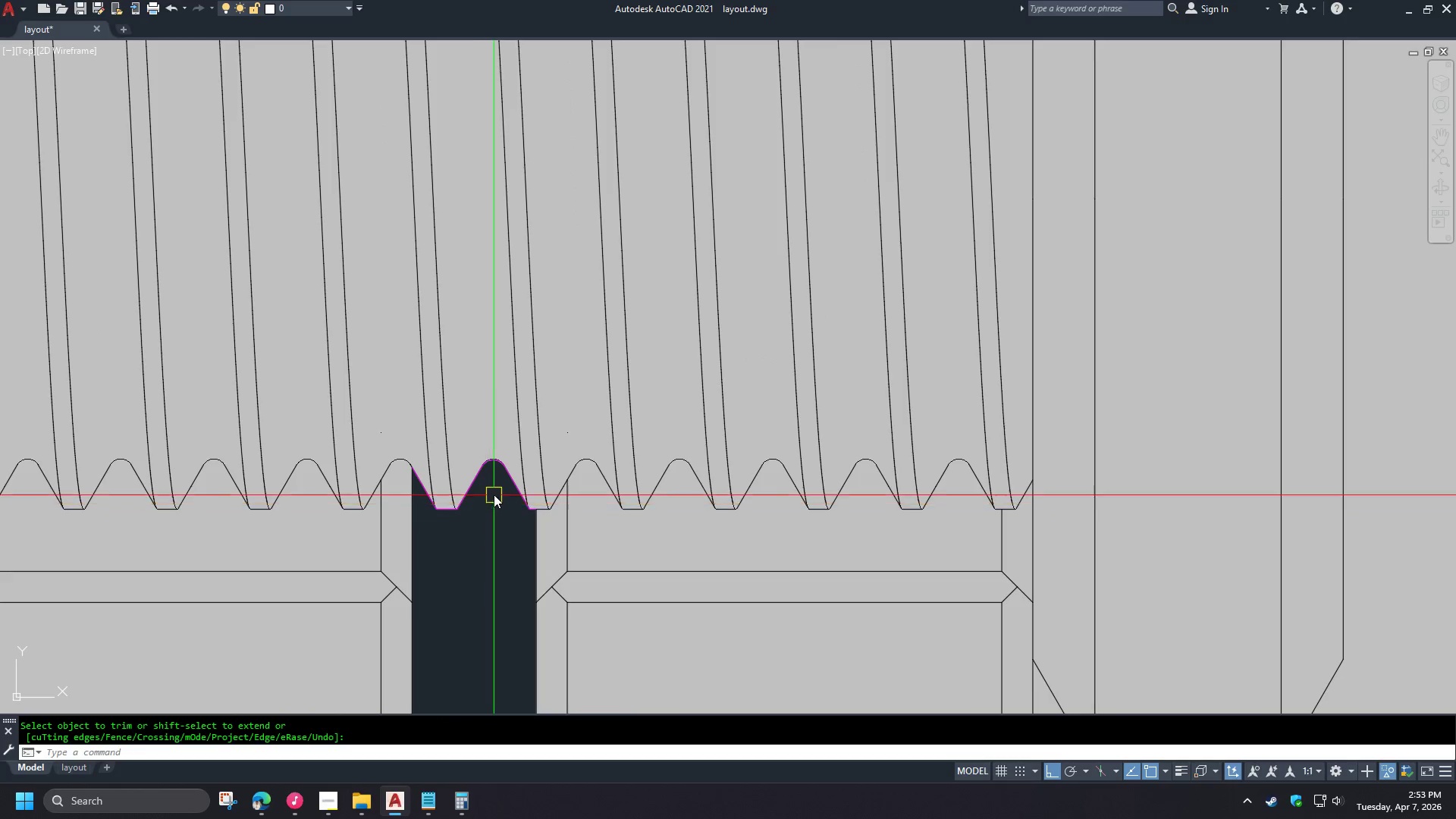 
key(F)
 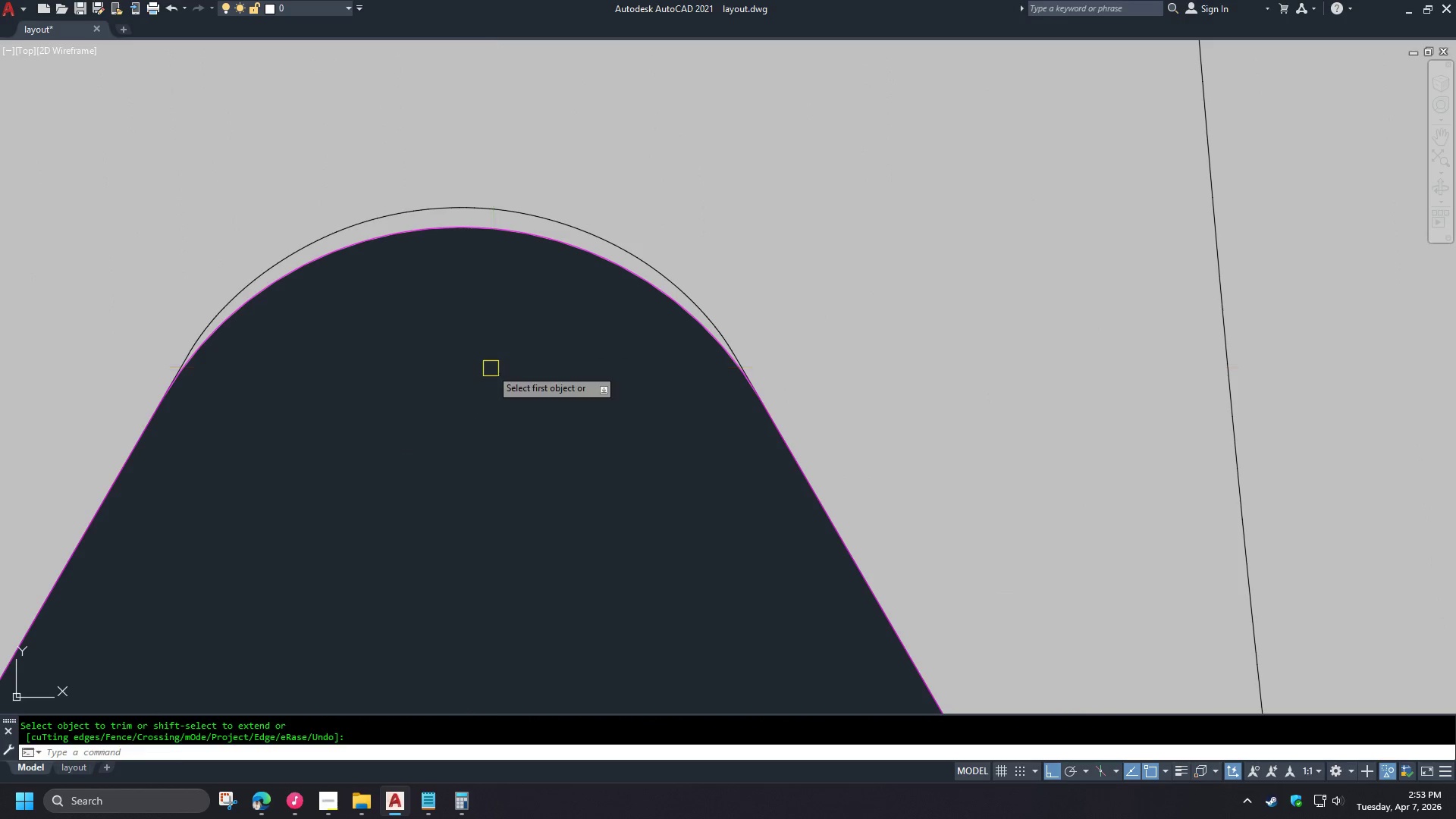 
key(Space)
 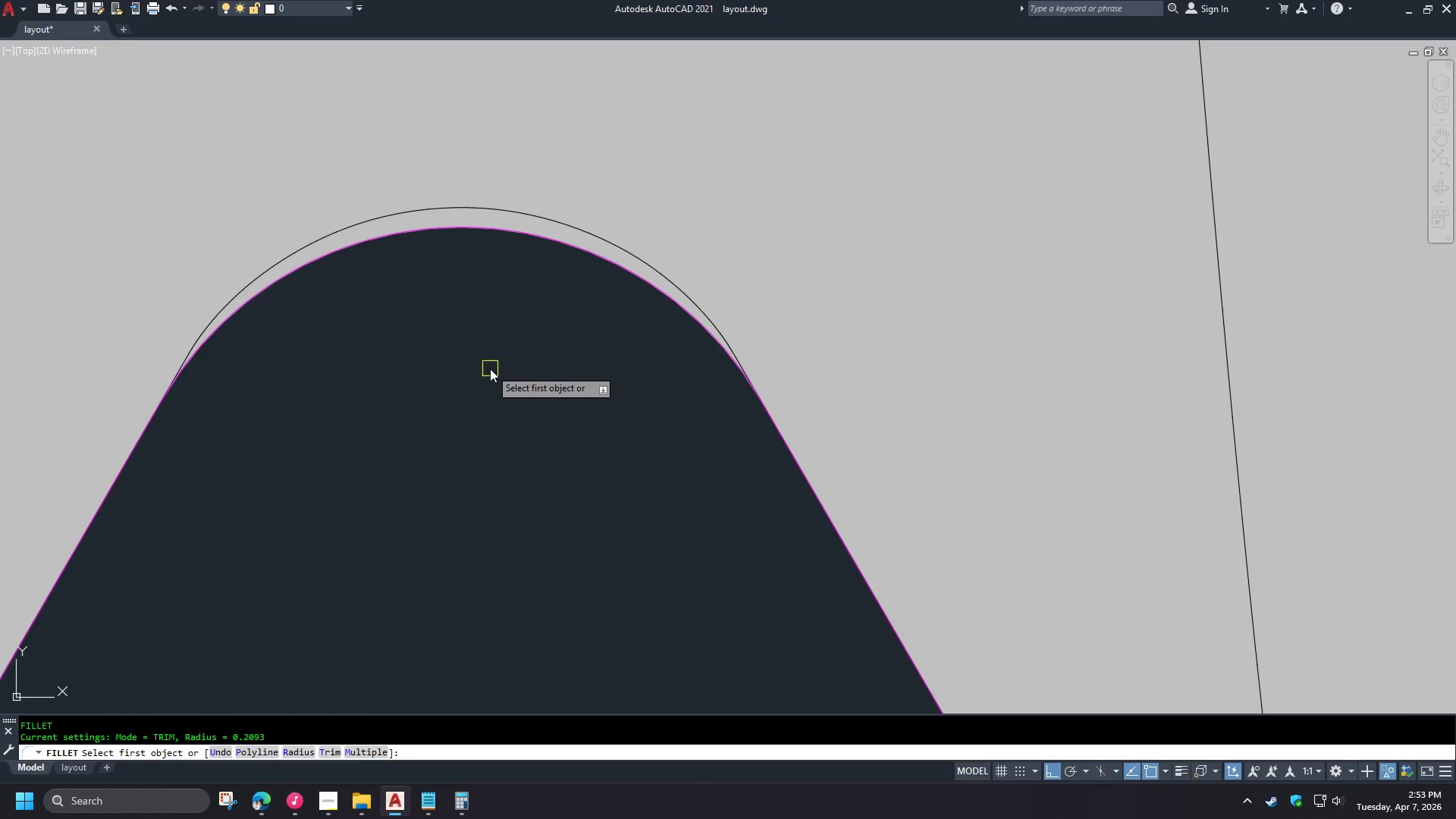 
key(R)
 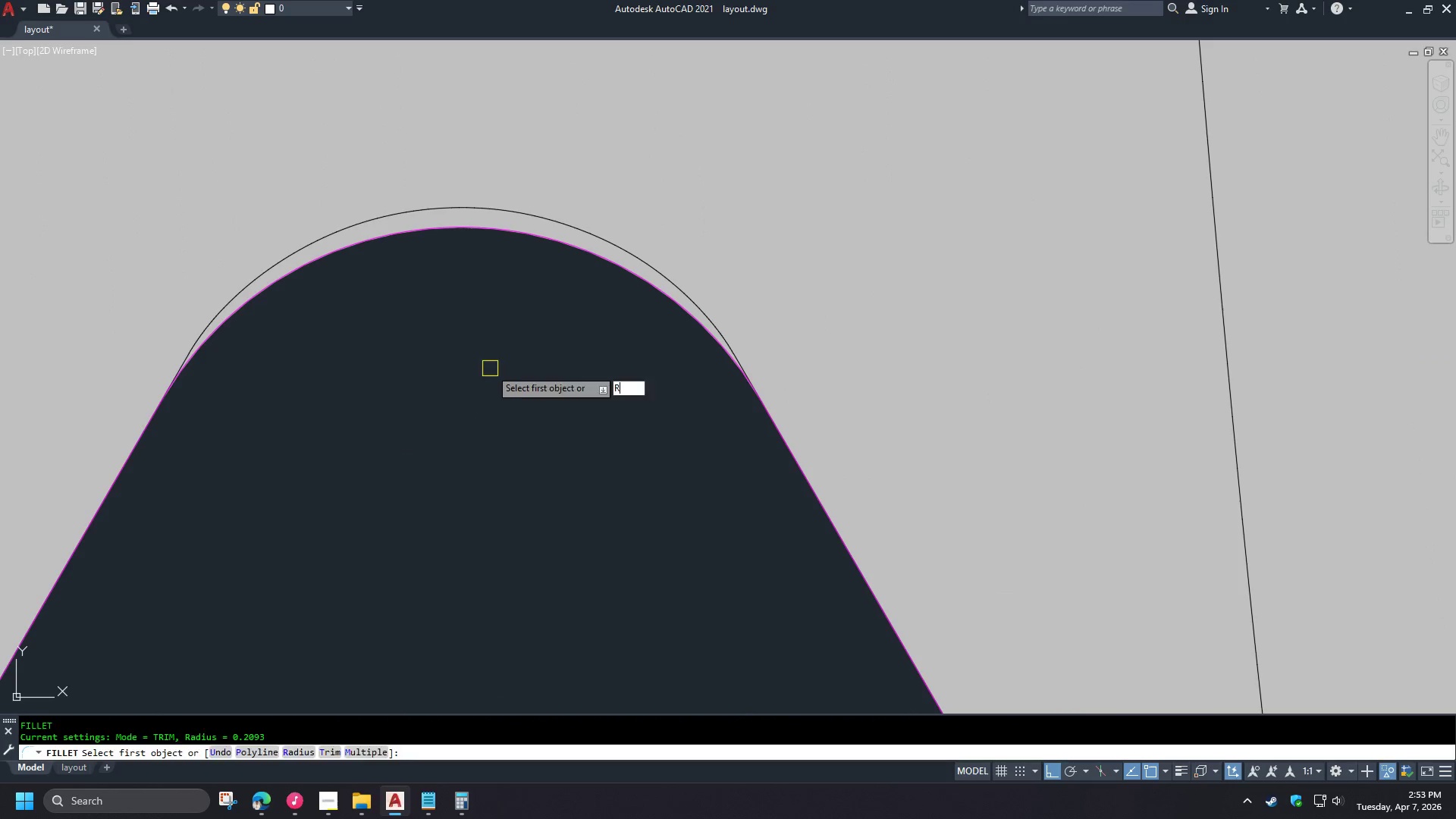 
key(Space)
 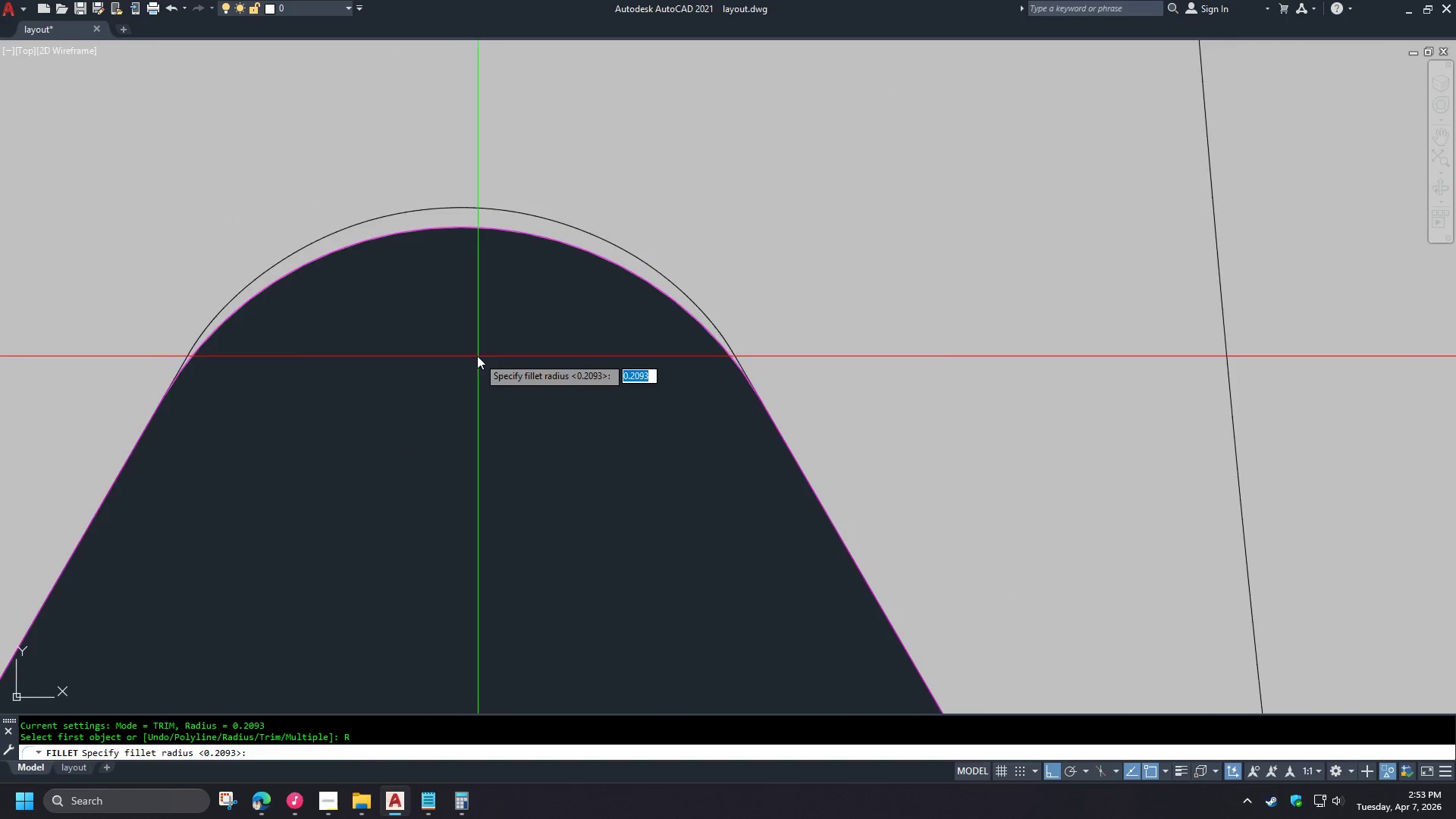 
scroll: coordinate [493, 360], scroll_direction: up, amount: 7.0
 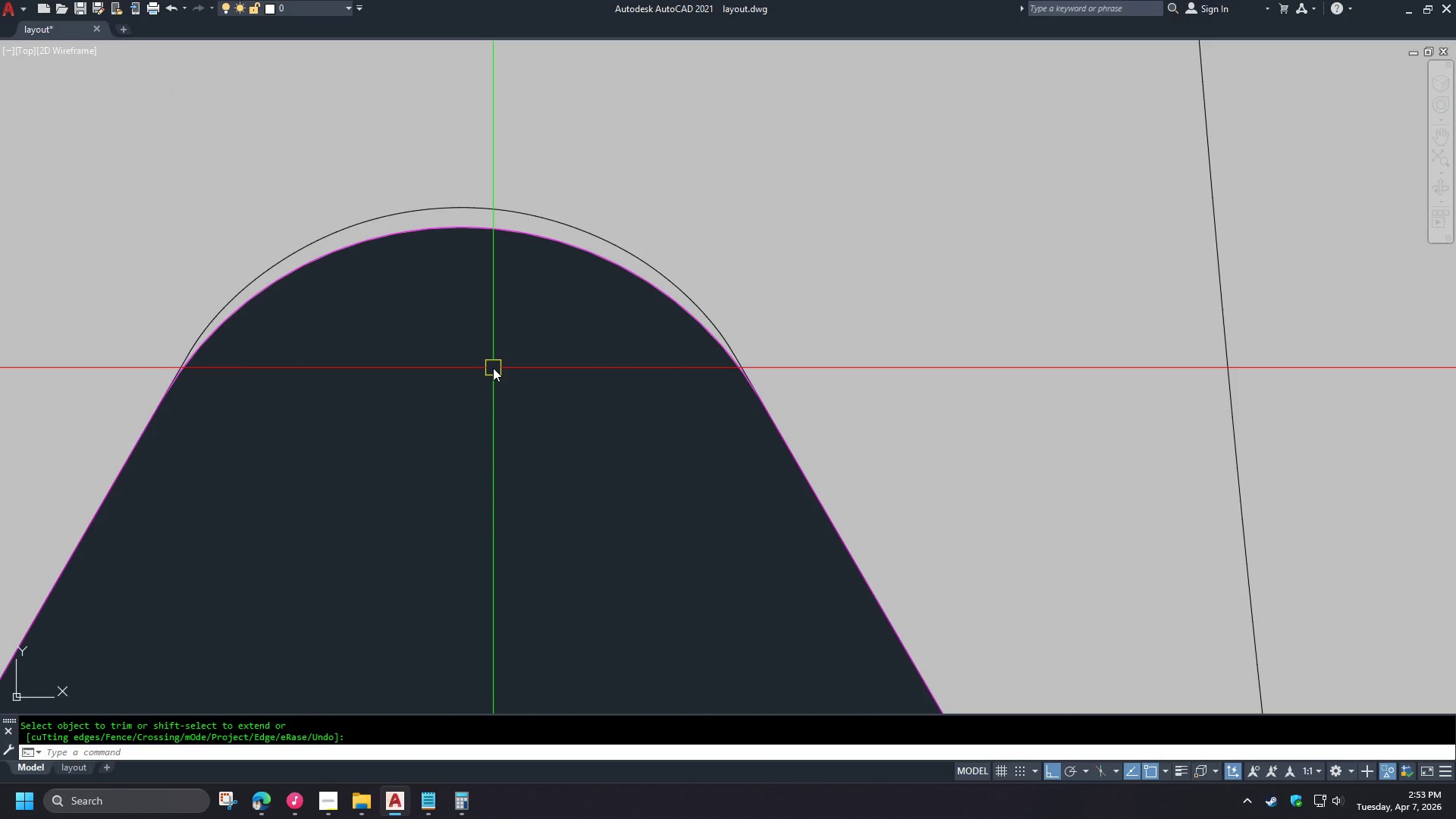 
left_click([466, 485])
 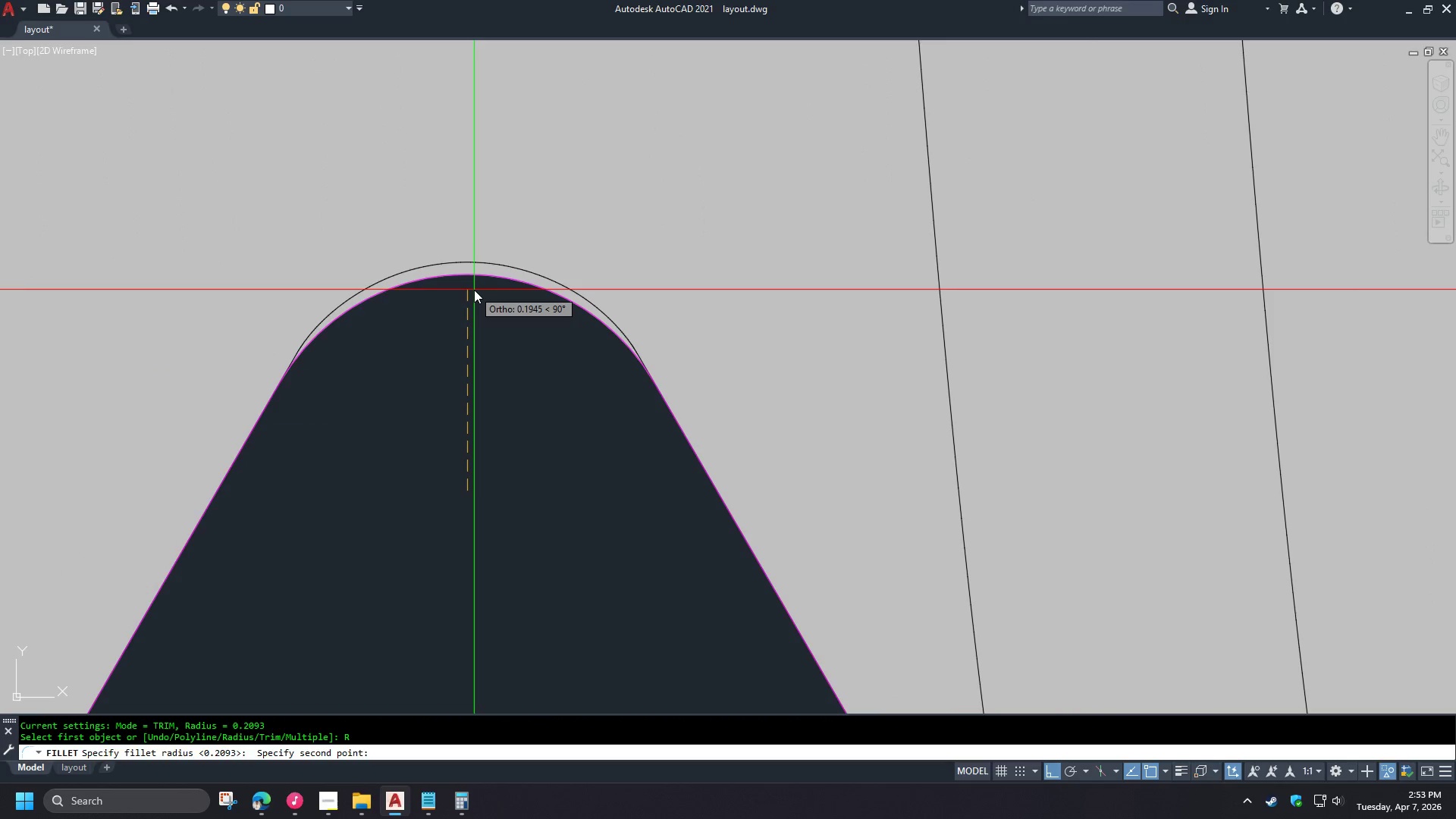 
scroll: coordinate [477, 353], scroll_direction: down, amount: 1.0
 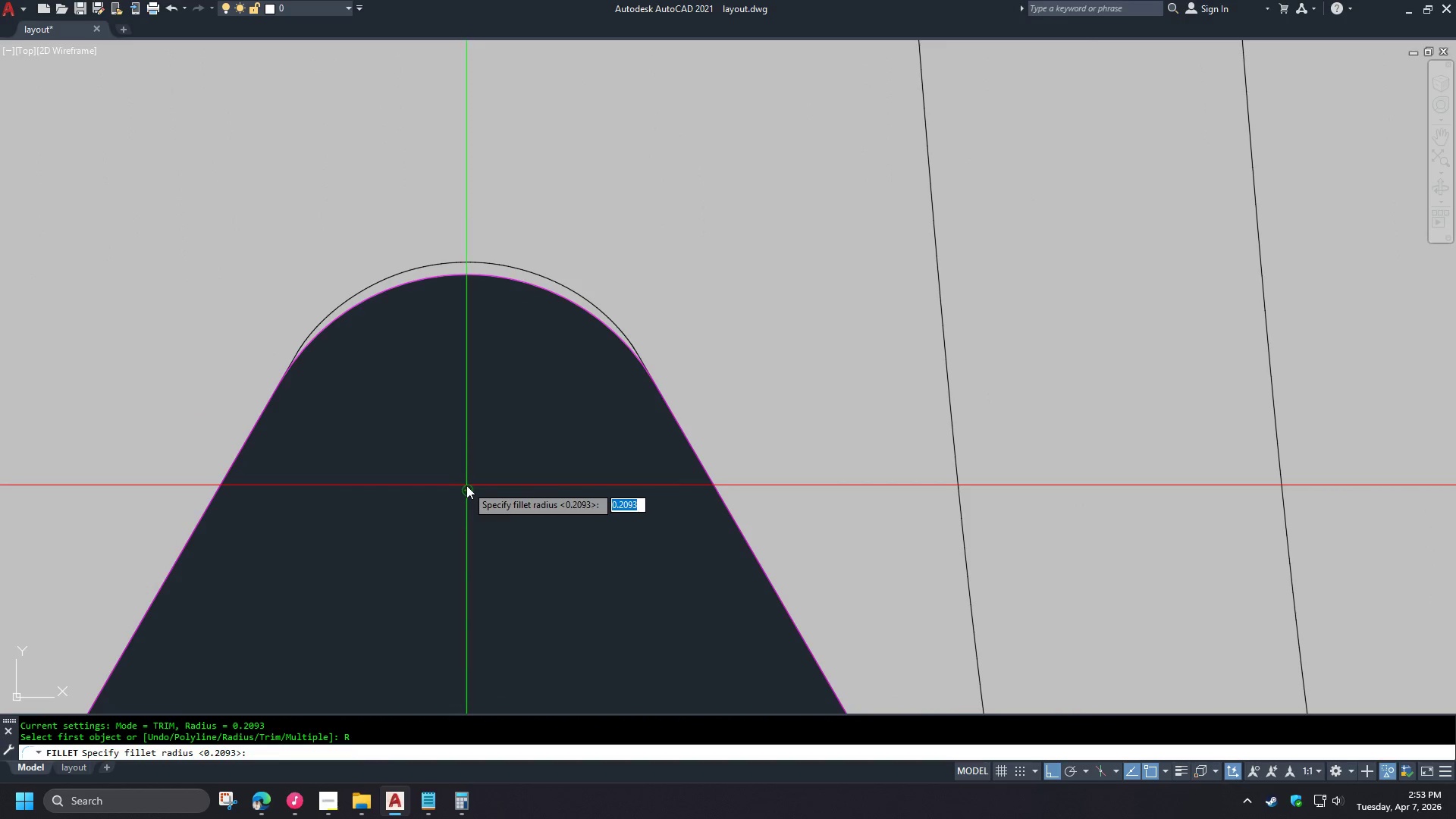 
left_click([474, 290])
 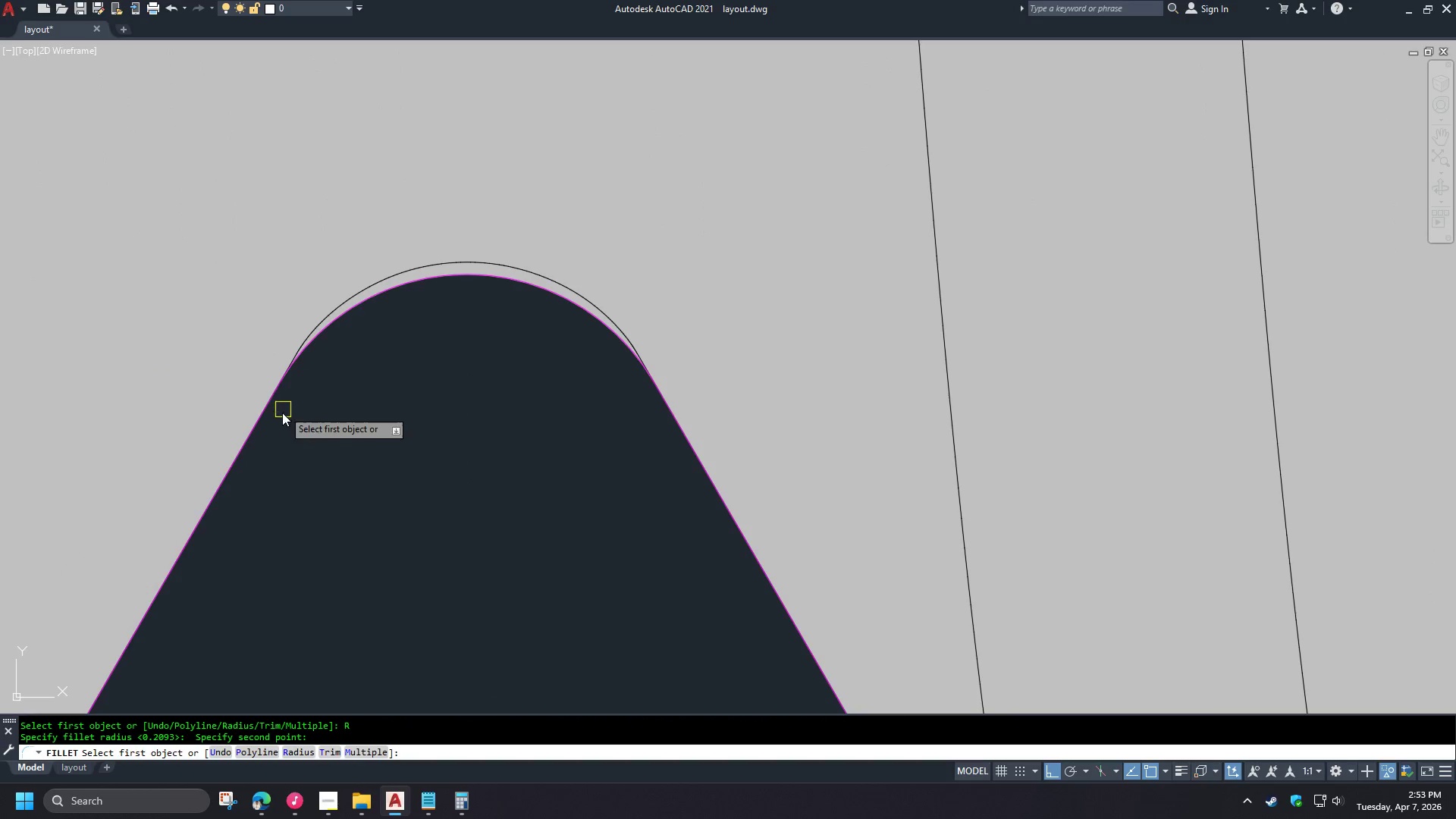 
left_click([268, 422])
 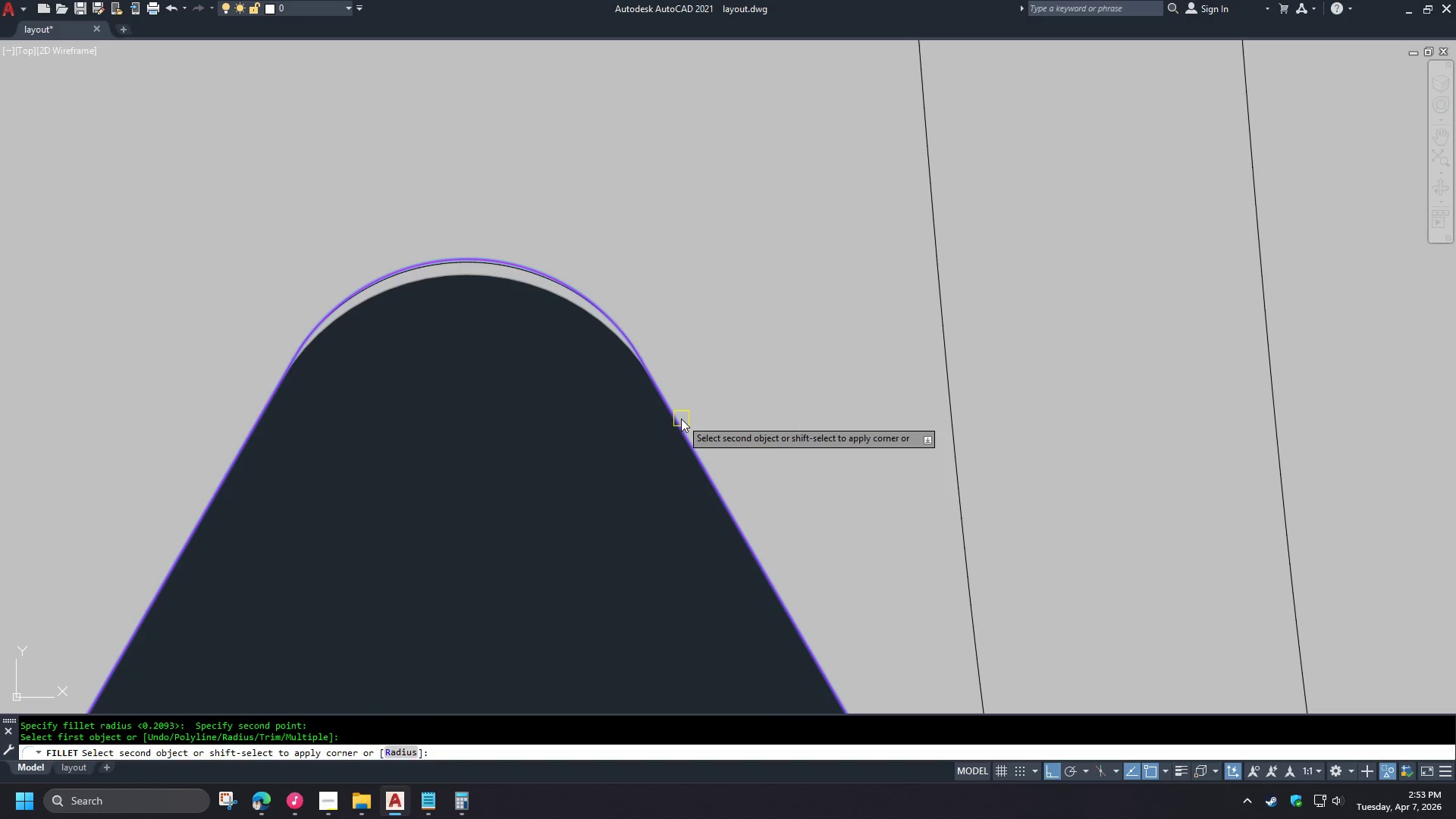 
left_click([681, 419])
 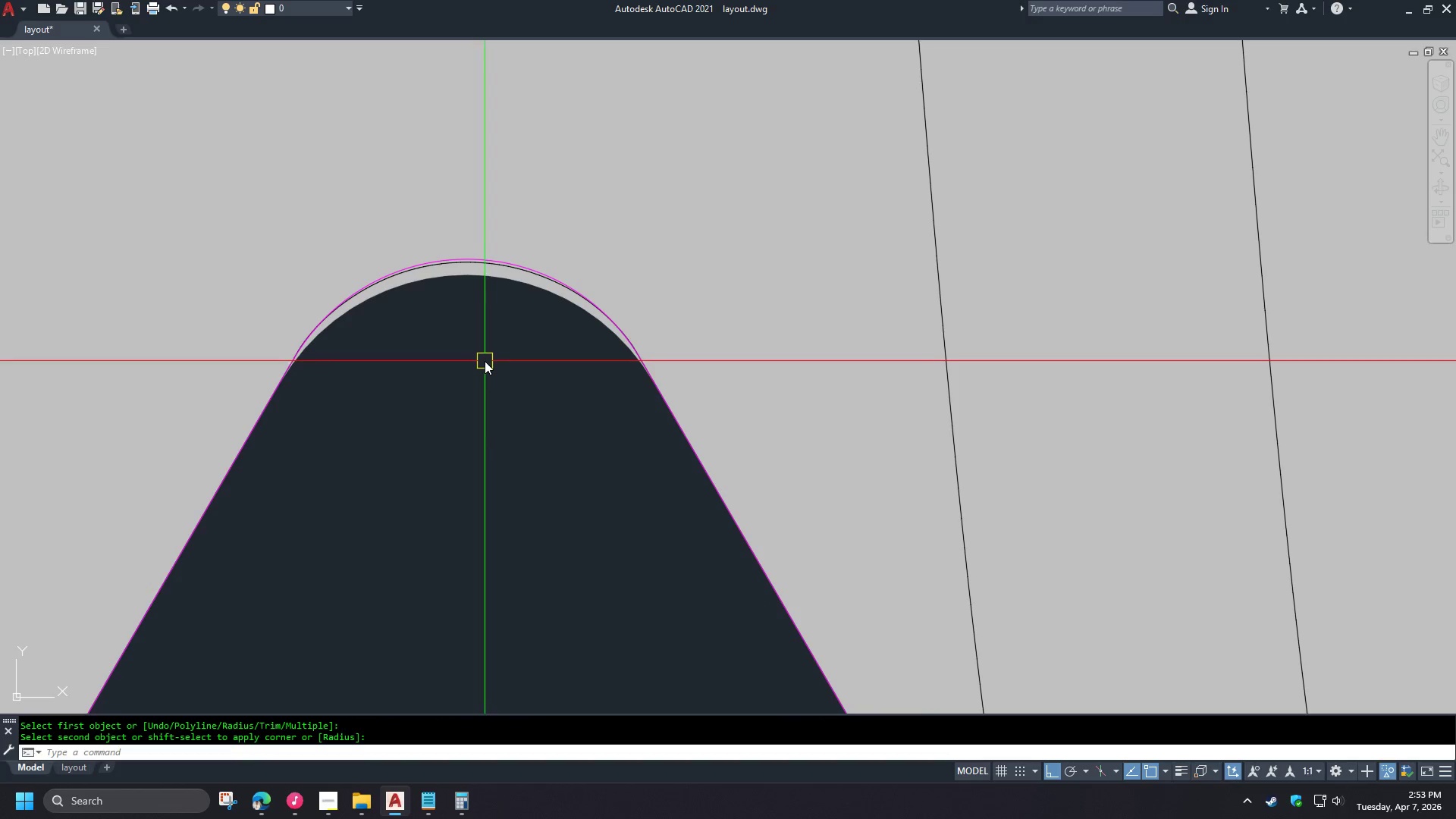 
type(TR )
 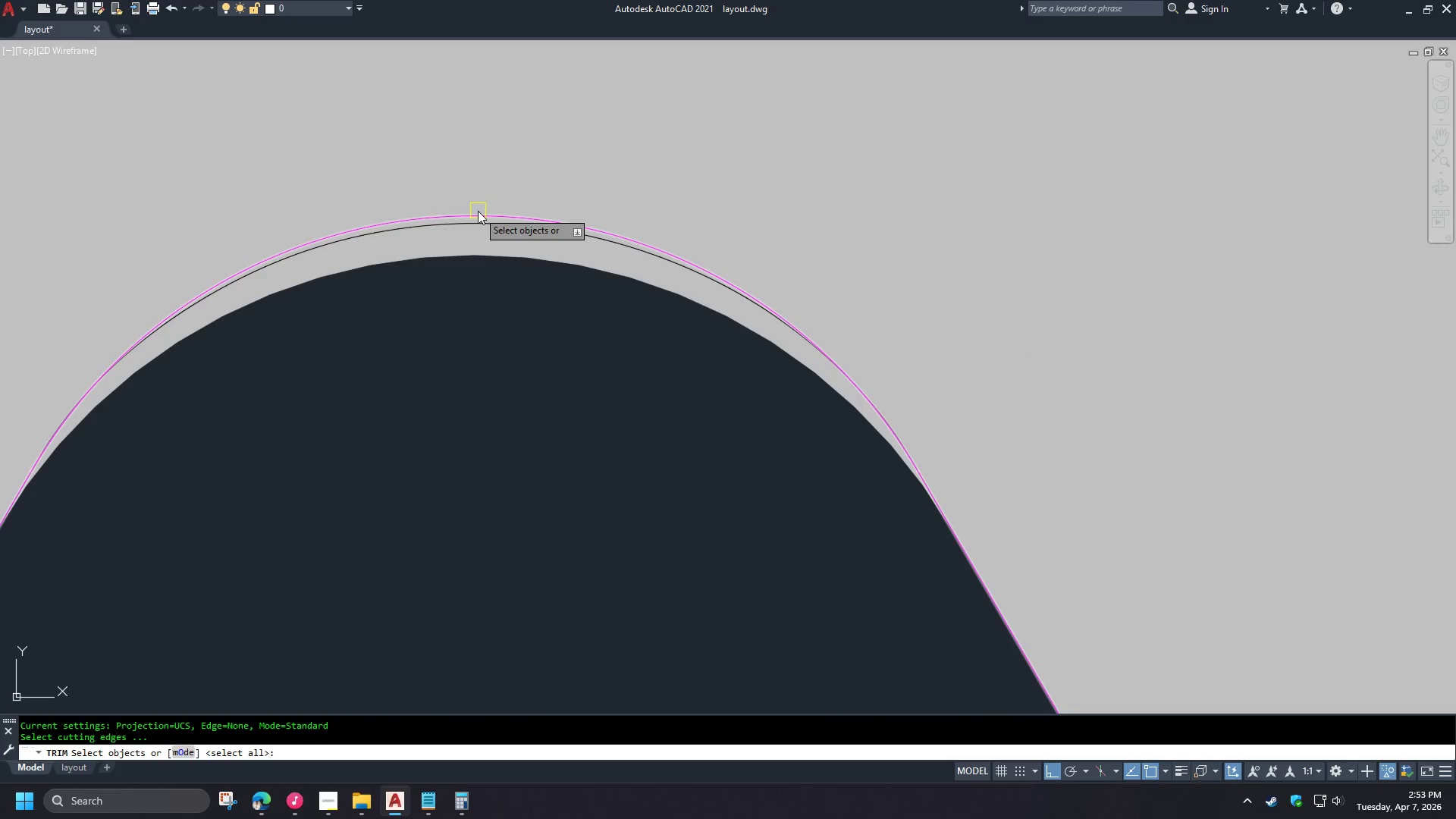 
left_click([478, 211])
 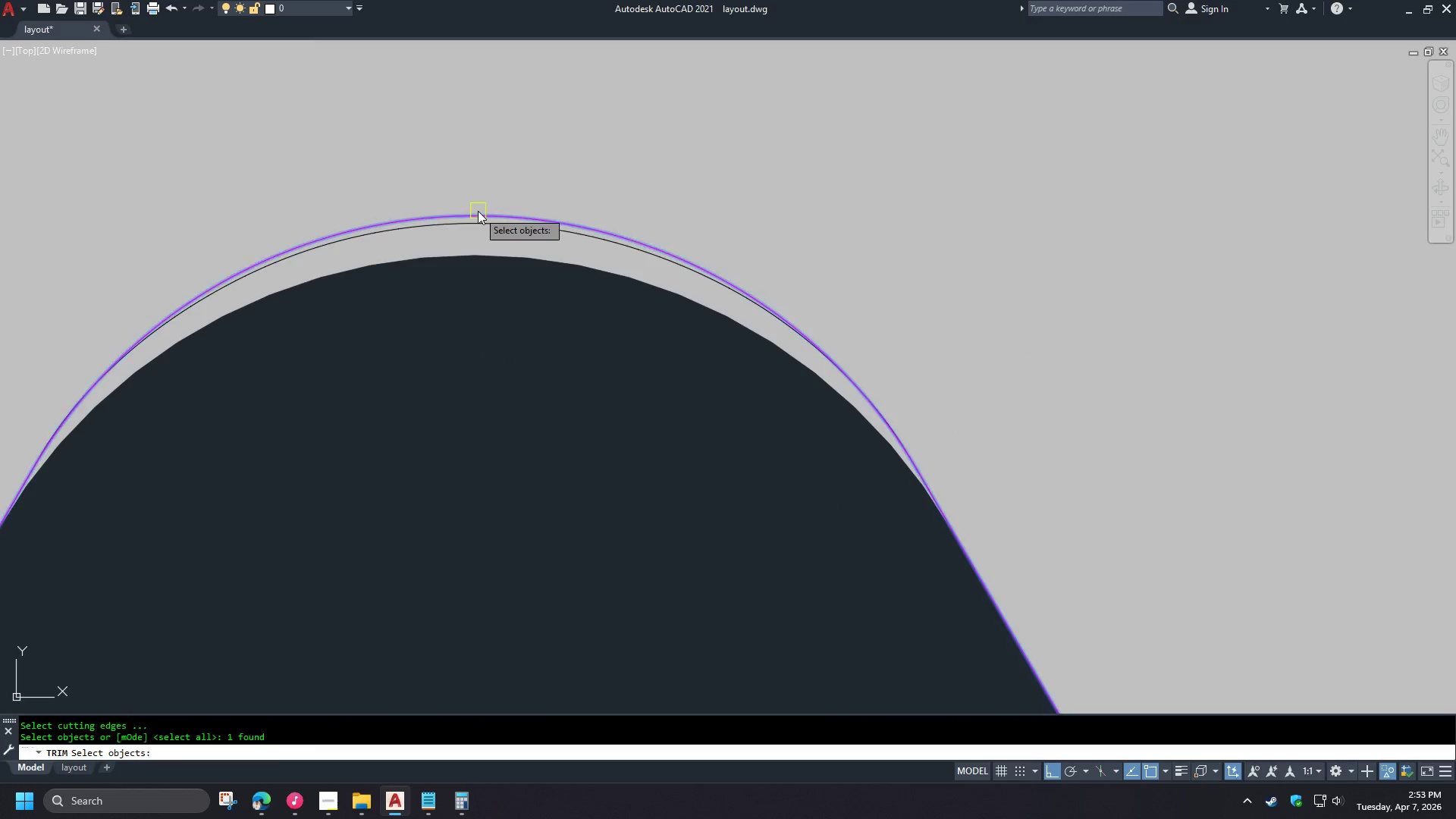 
key(Space)
 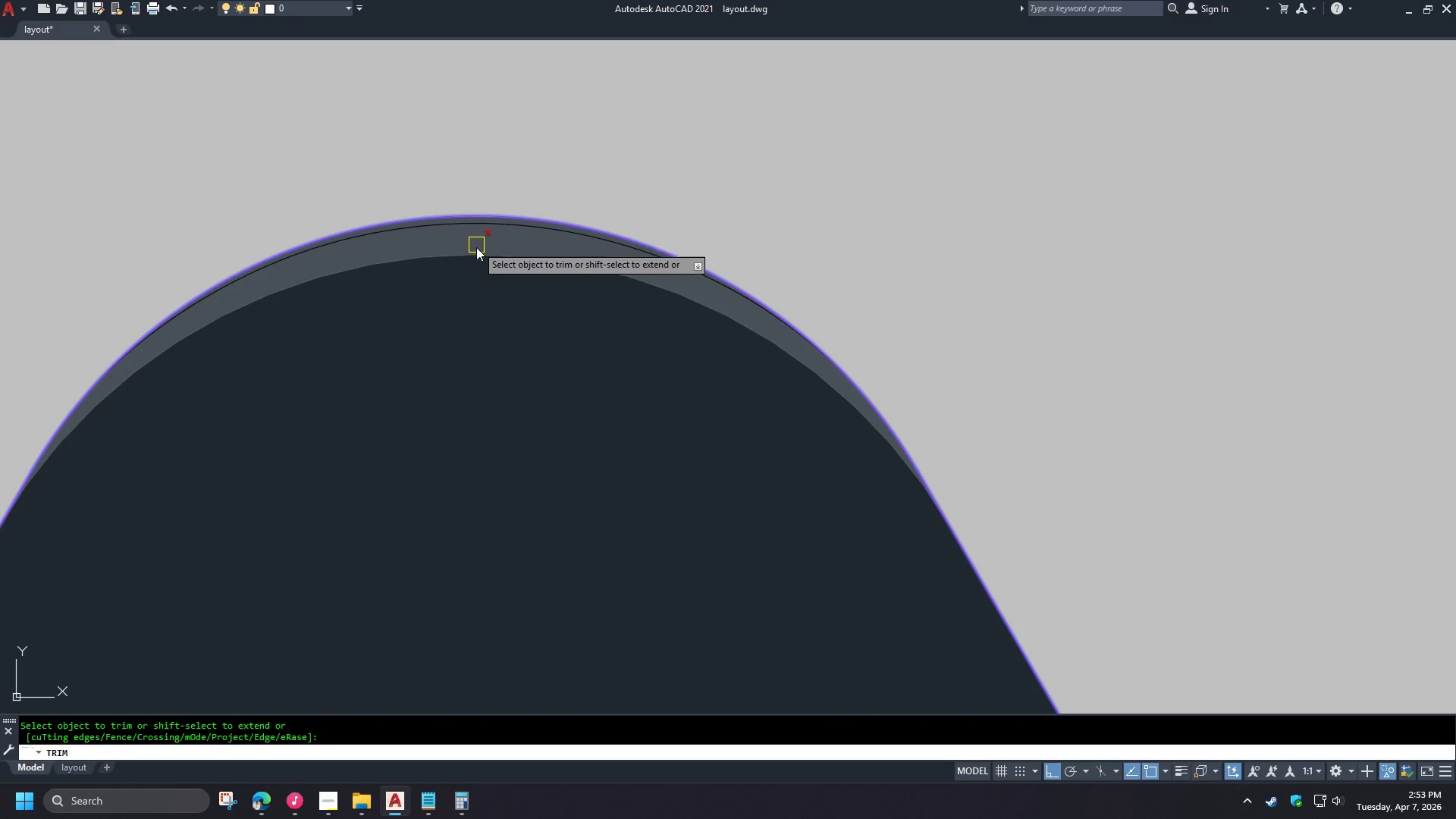 
left_click([476, 250])
 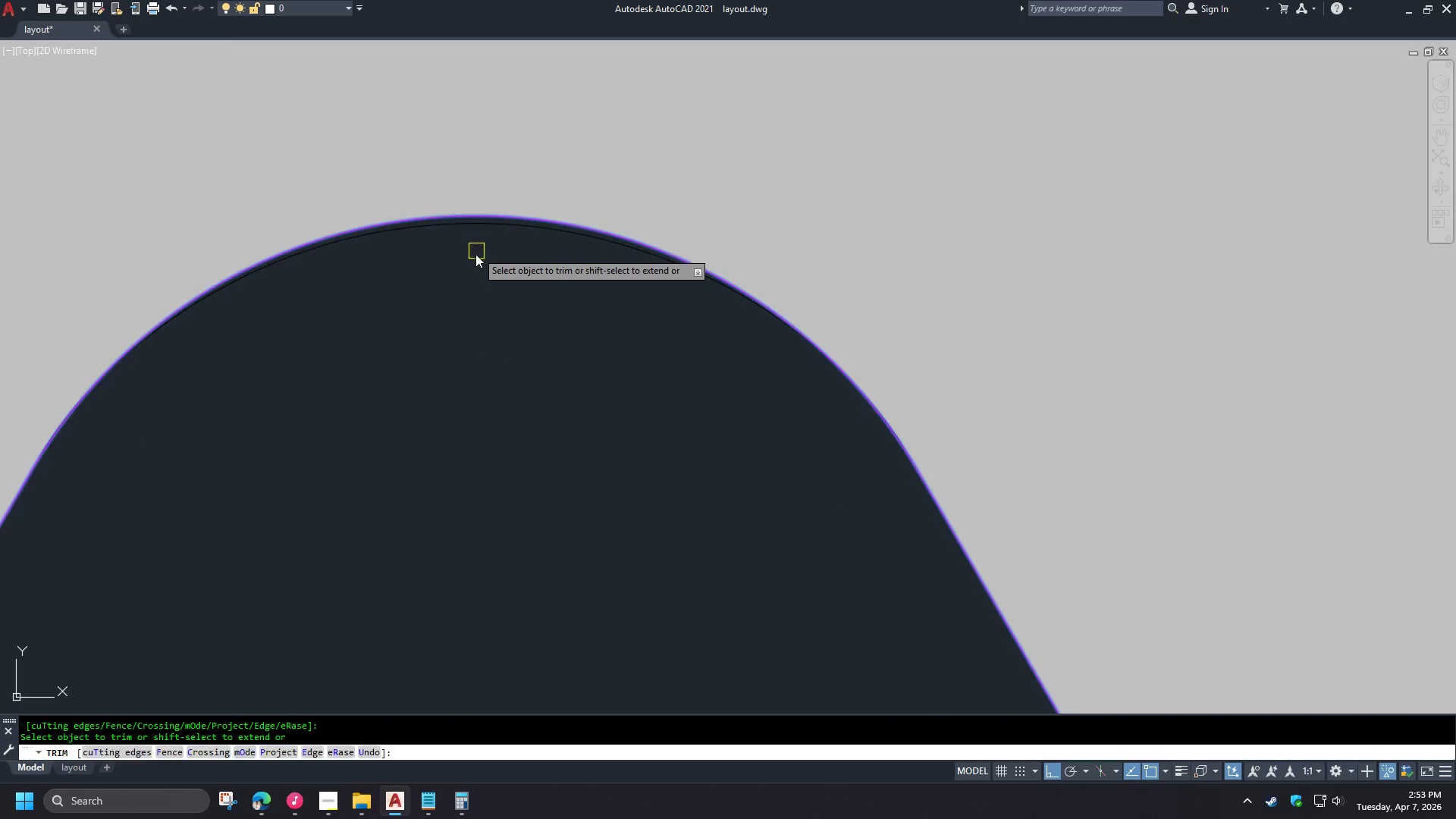 
key(Space)
 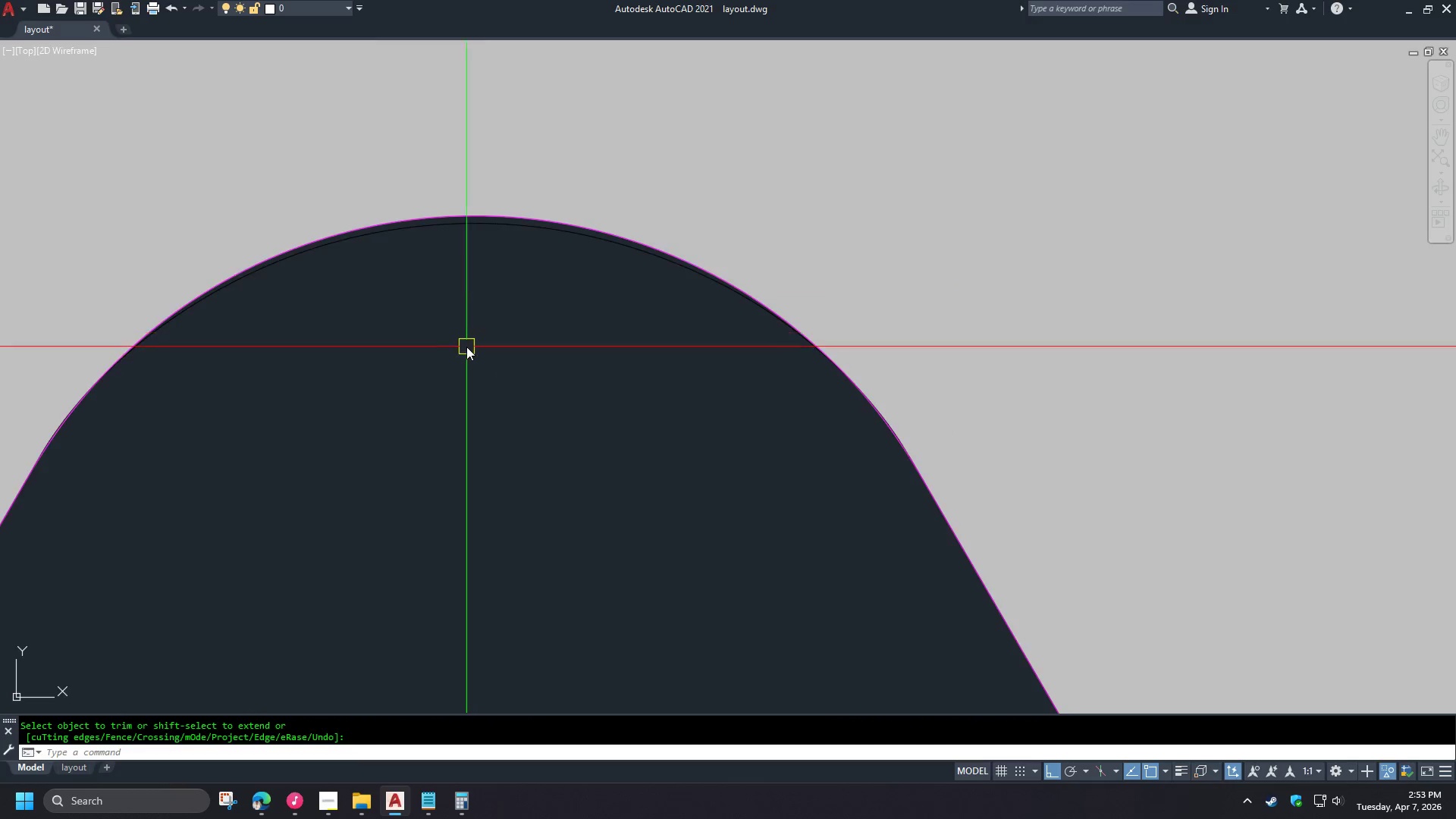 
left_click([472, 347])
 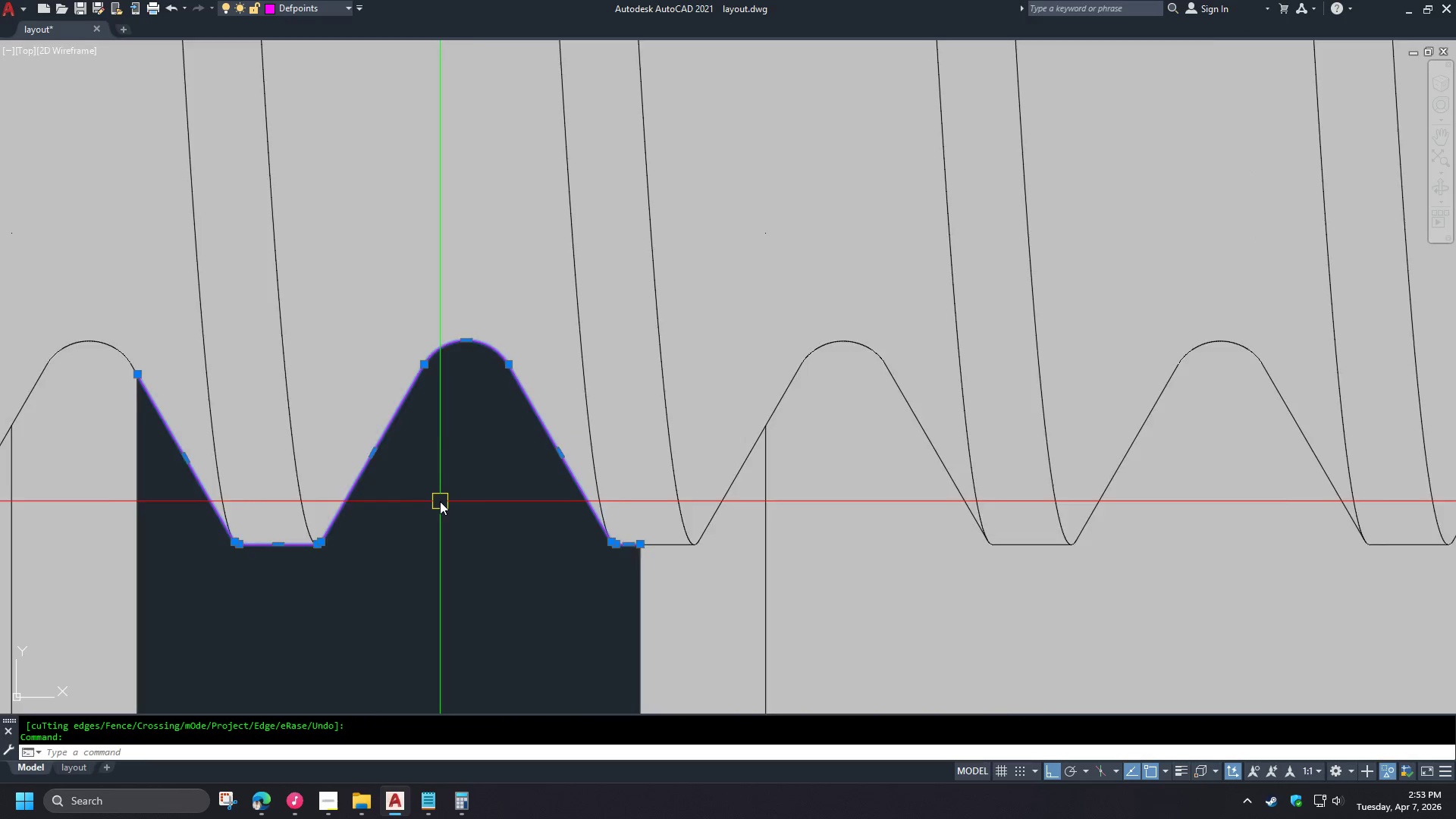 
scroll: coordinate [460, 286], scroll_direction: up, amount: 2.0
 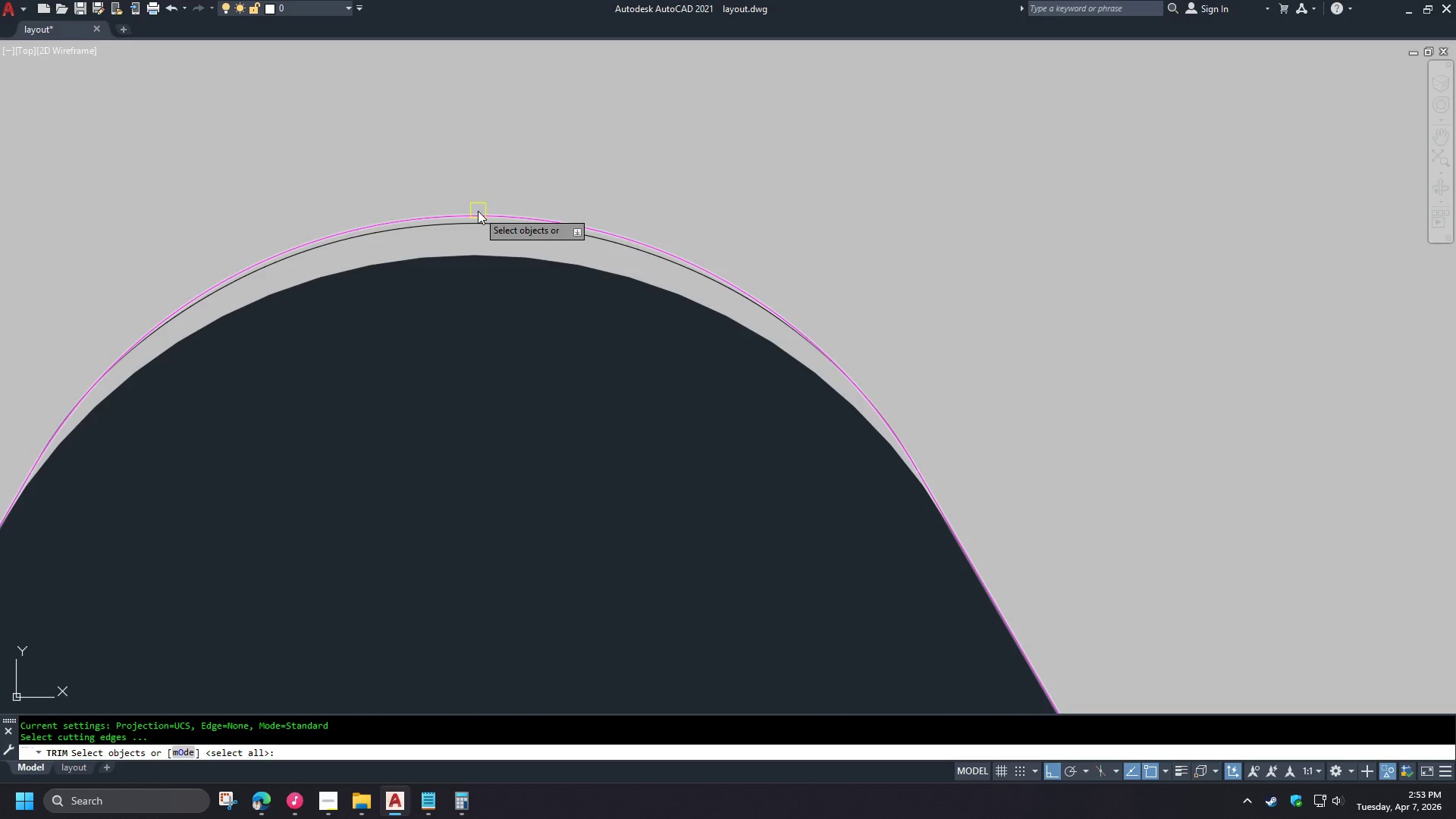 
scroll: coordinate [441, 504], scroll_direction: down, amount: 8.0
 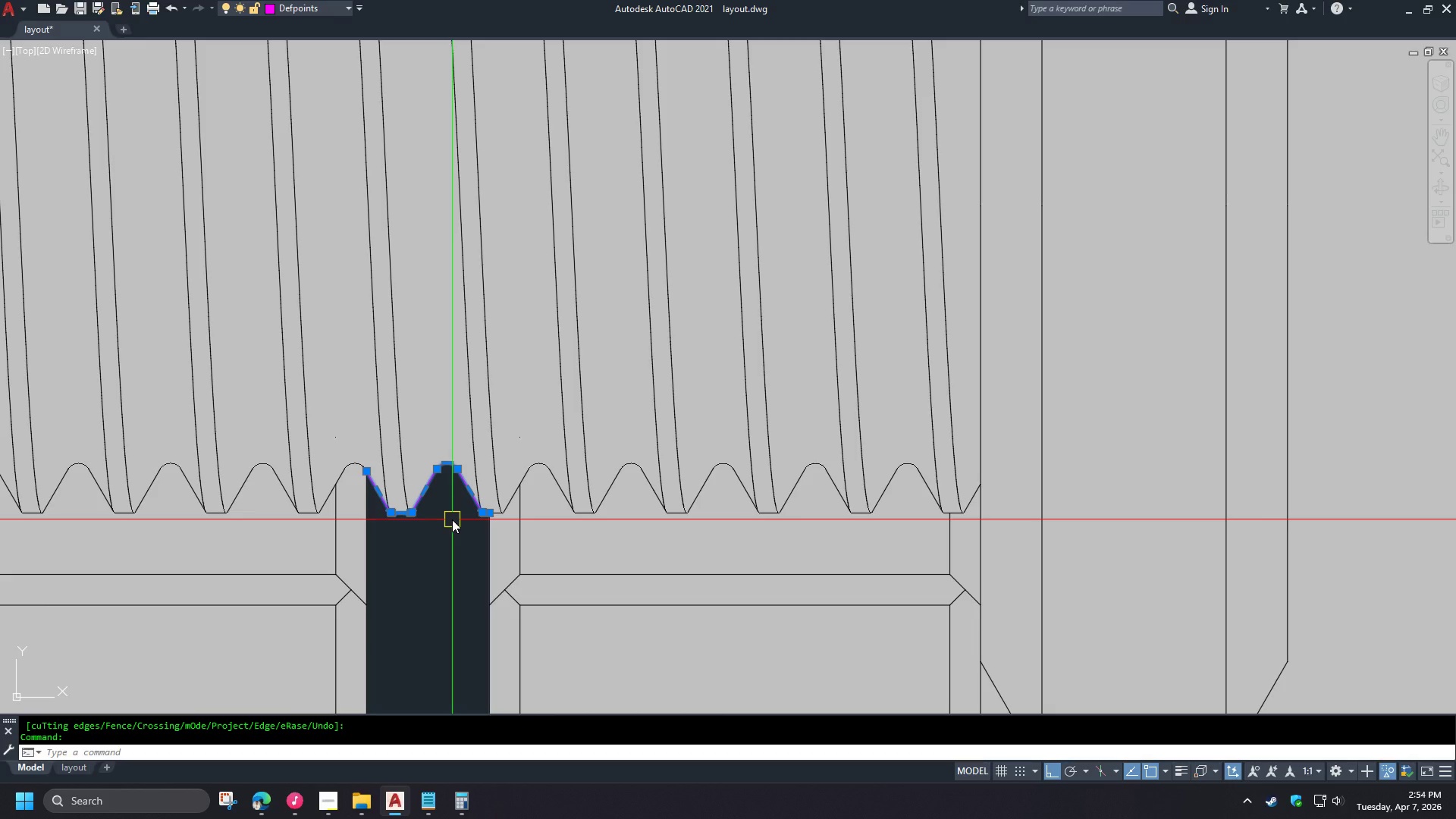 
wait(24.0)
 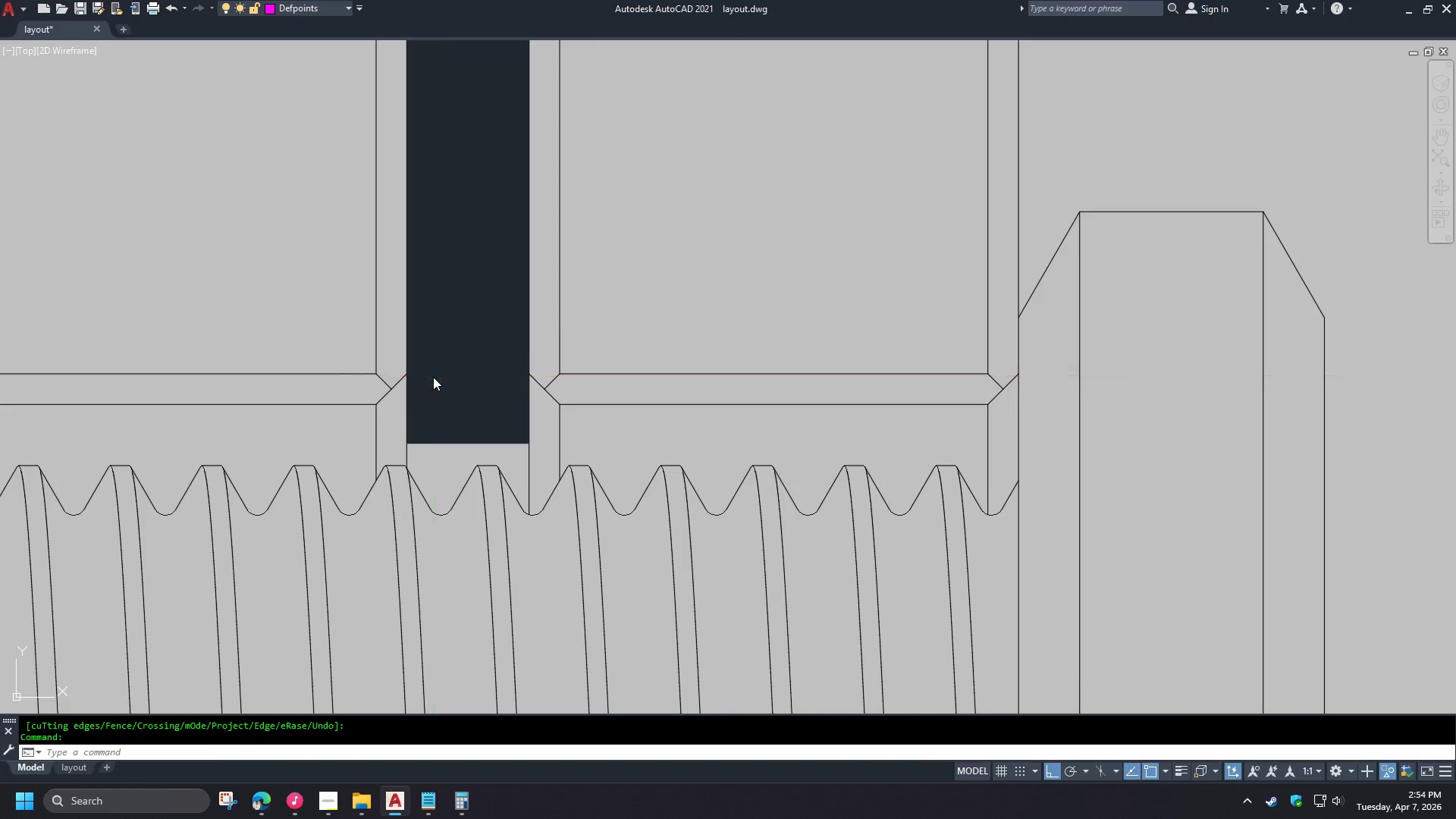 
key(Escape)
 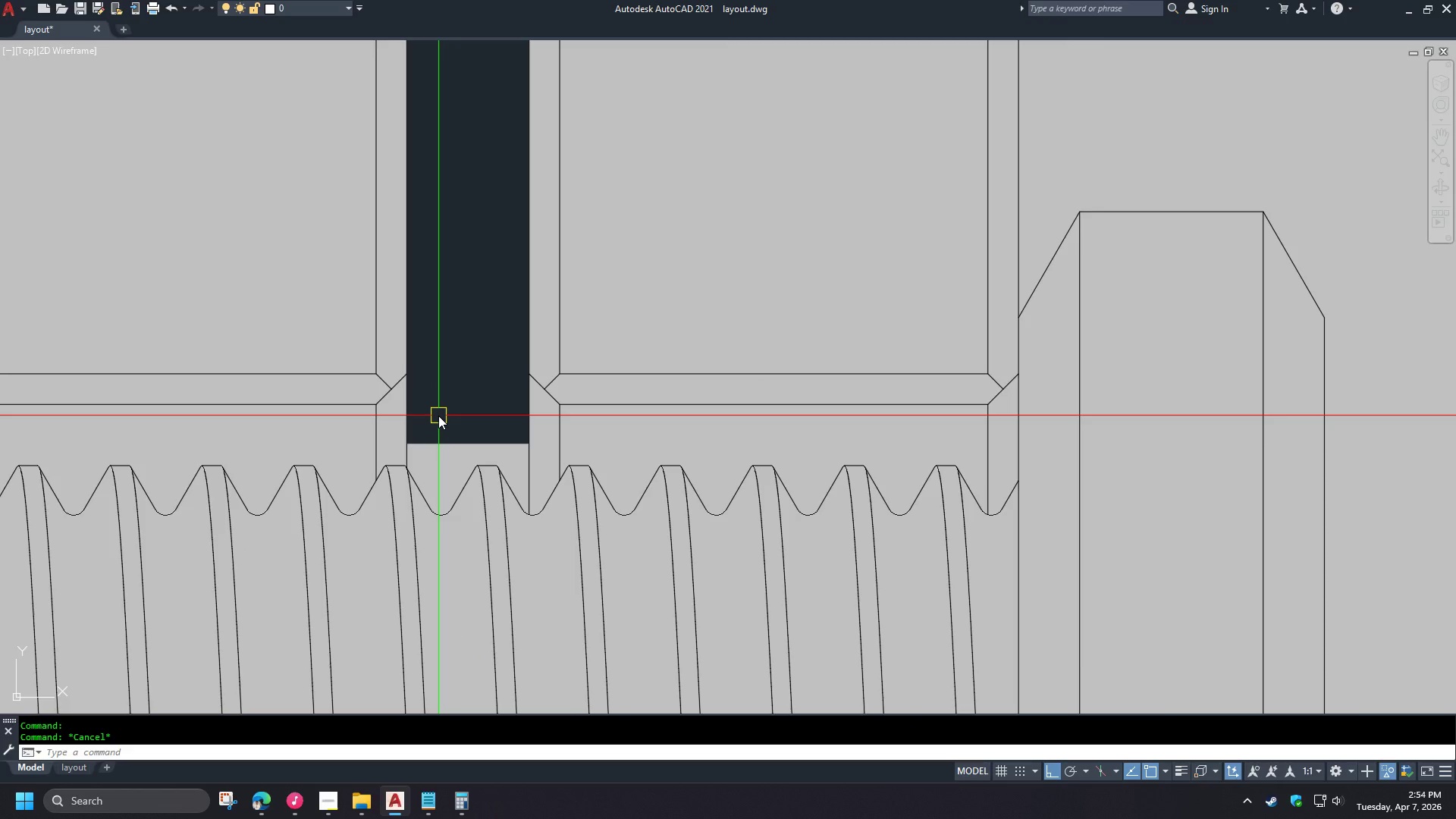 
type(PL )
 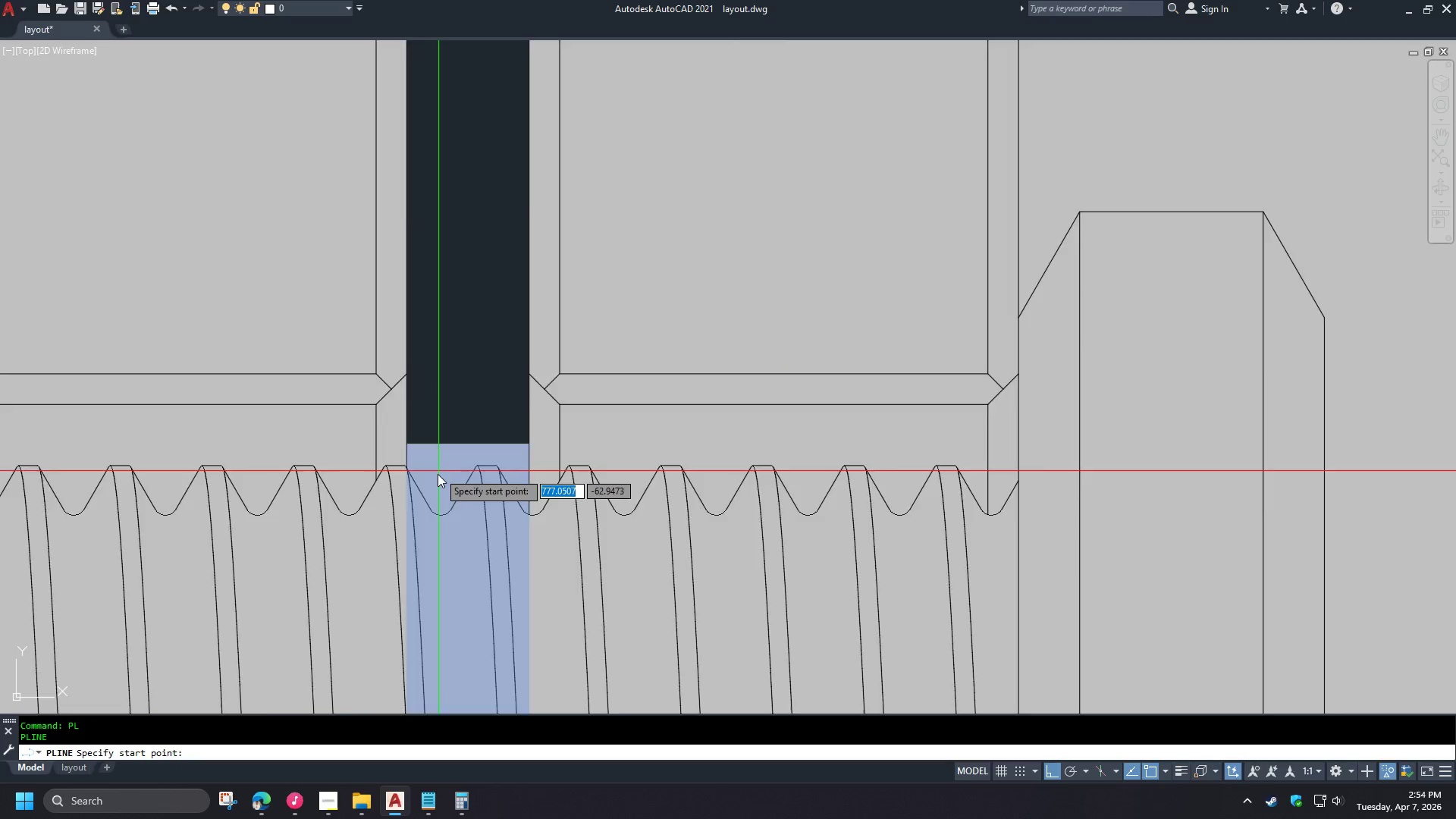 
scroll: coordinate [450, 552], scroll_direction: down, amount: 3.0
 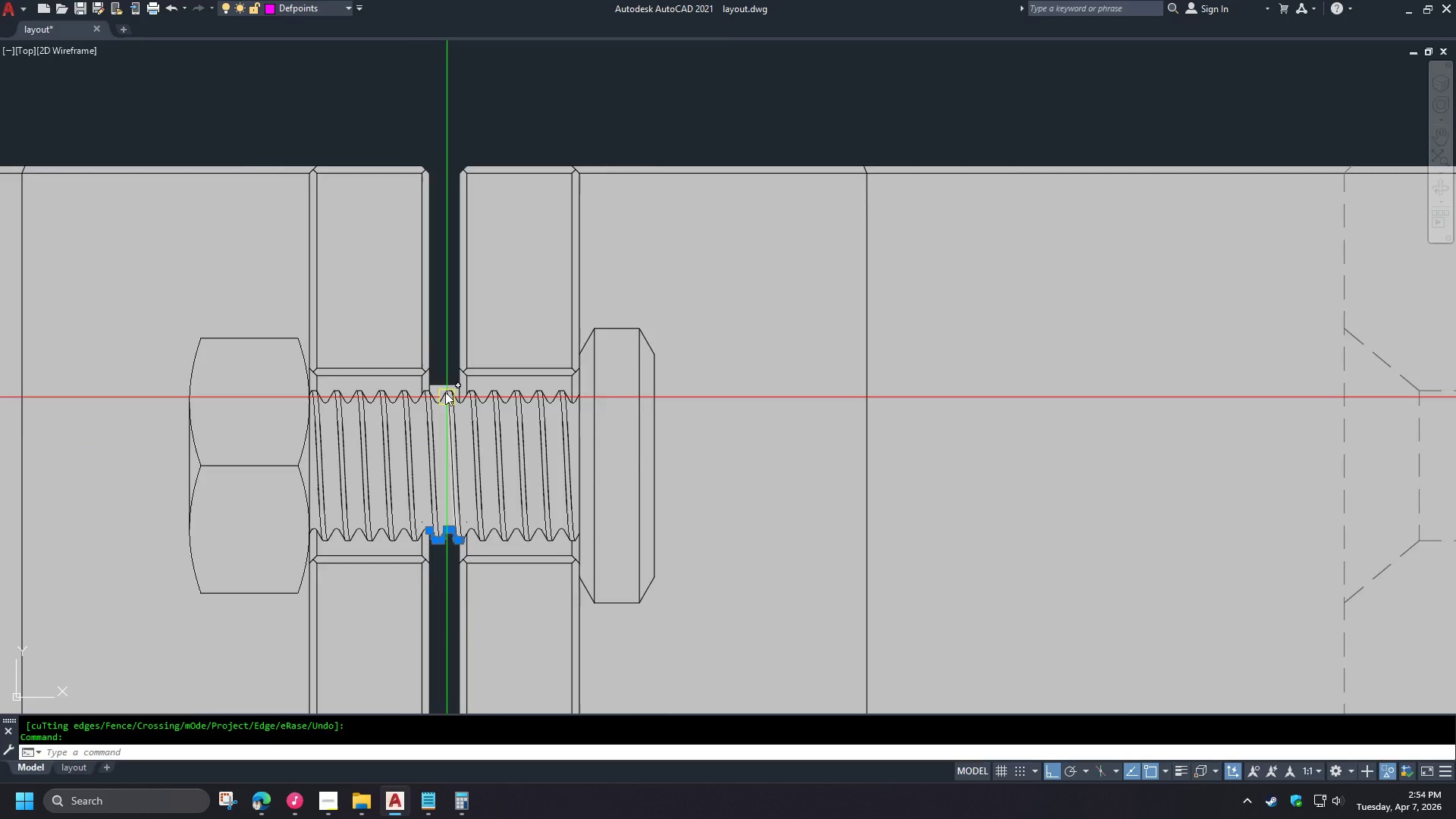 
scroll: coordinate [322, 450], scroll_direction: up, amount: 8.0
 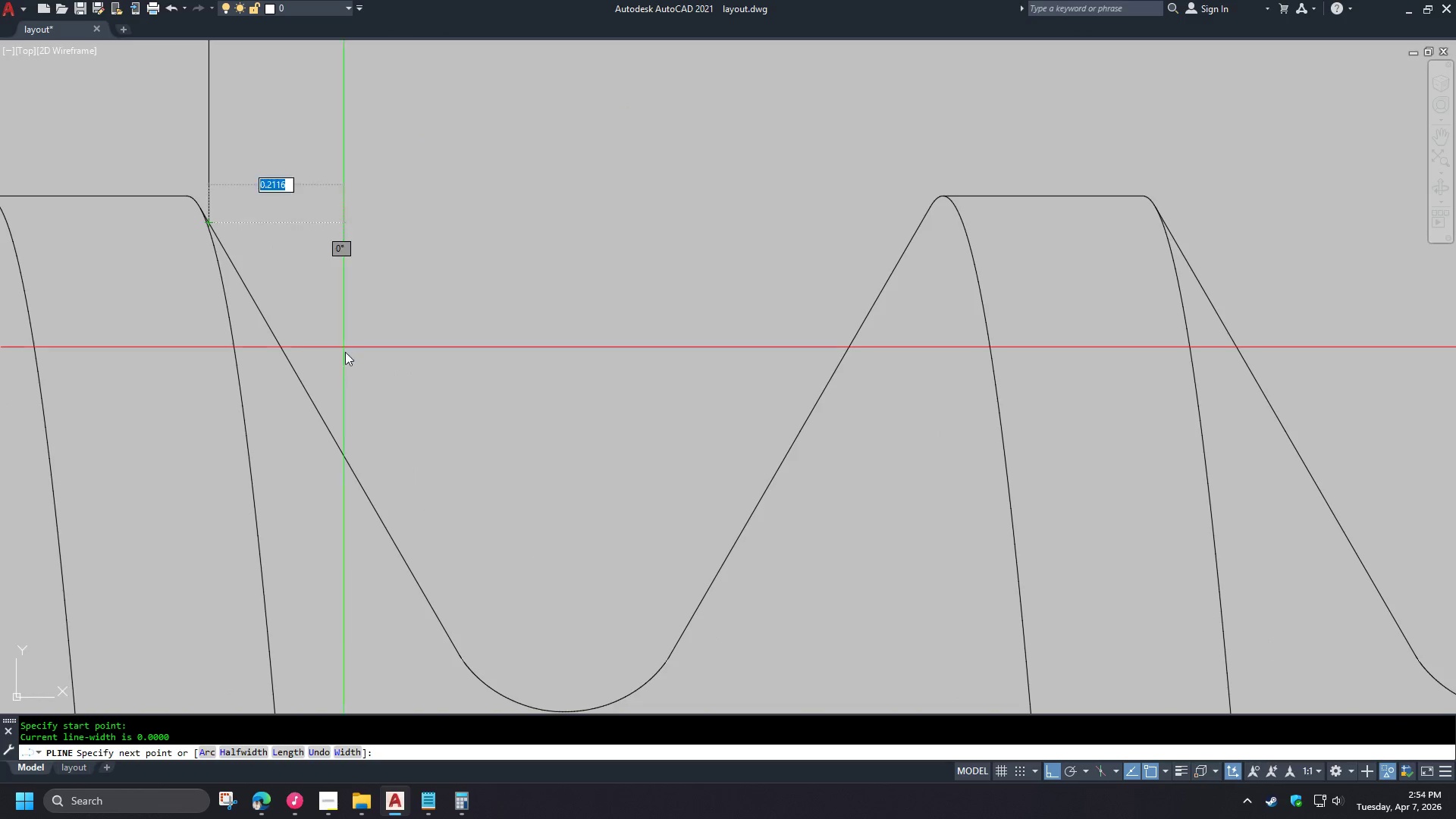 
left_click([431, 560])
 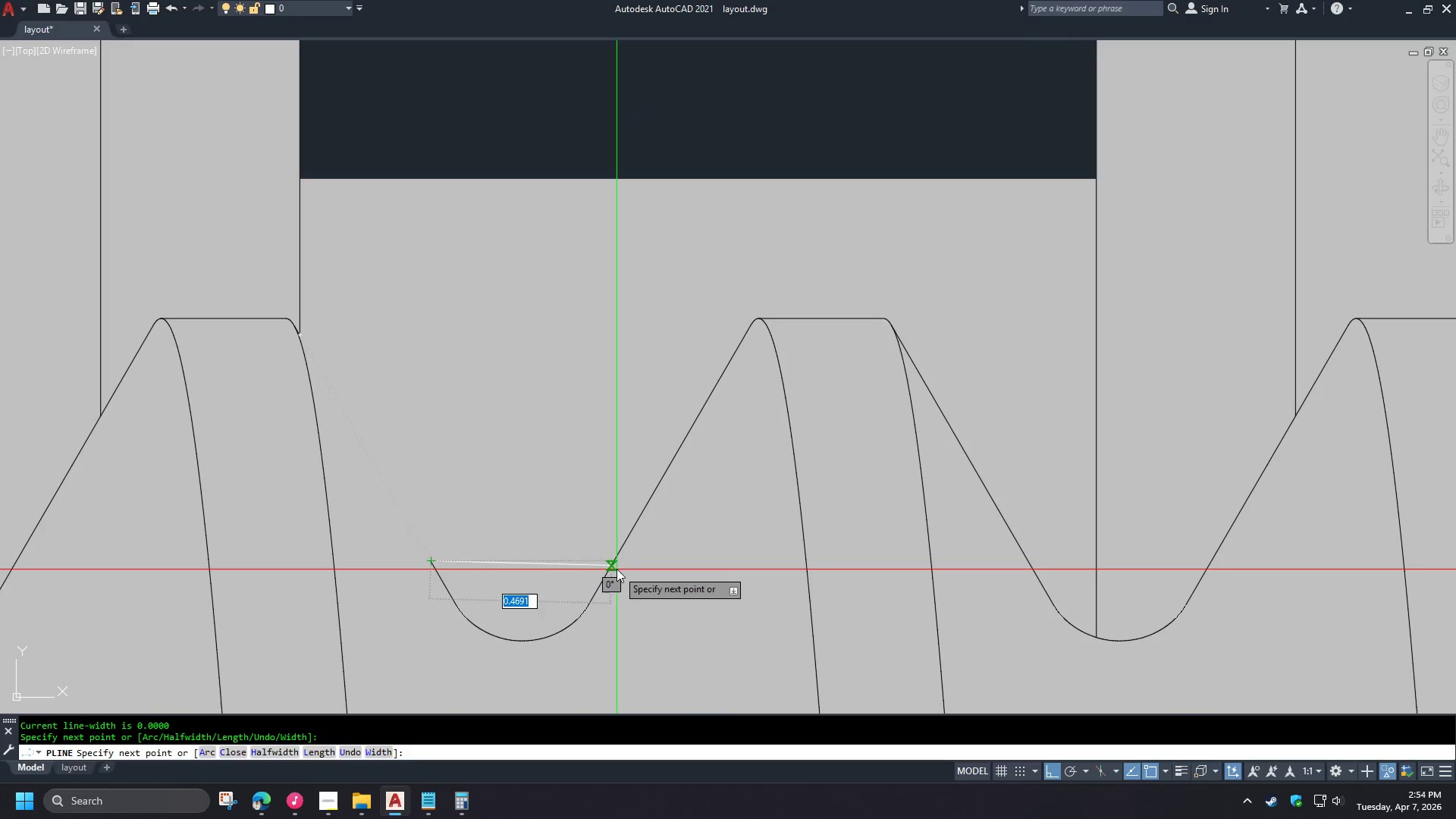 
left_click([613, 568])
 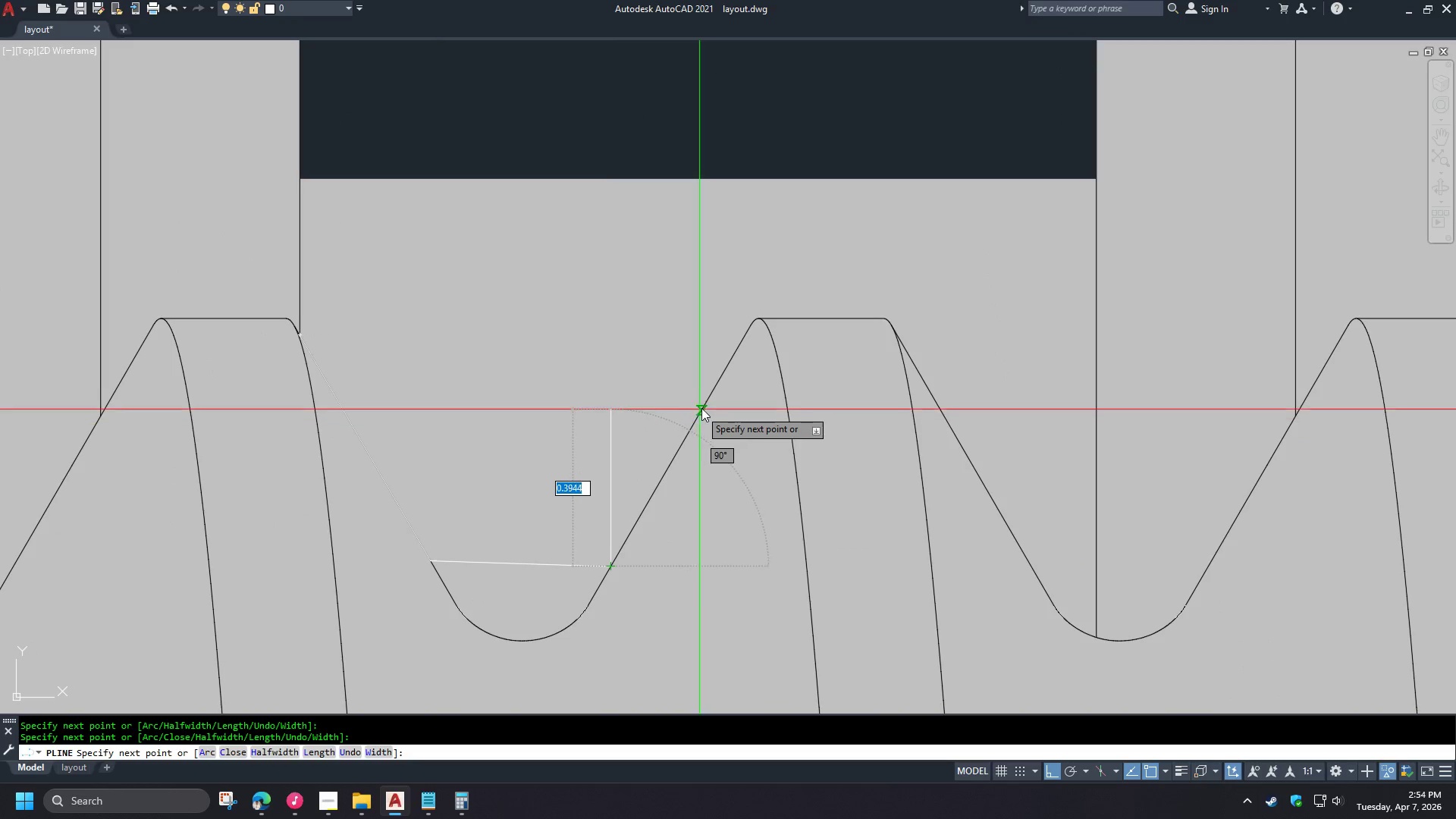 
left_click([704, 406])
 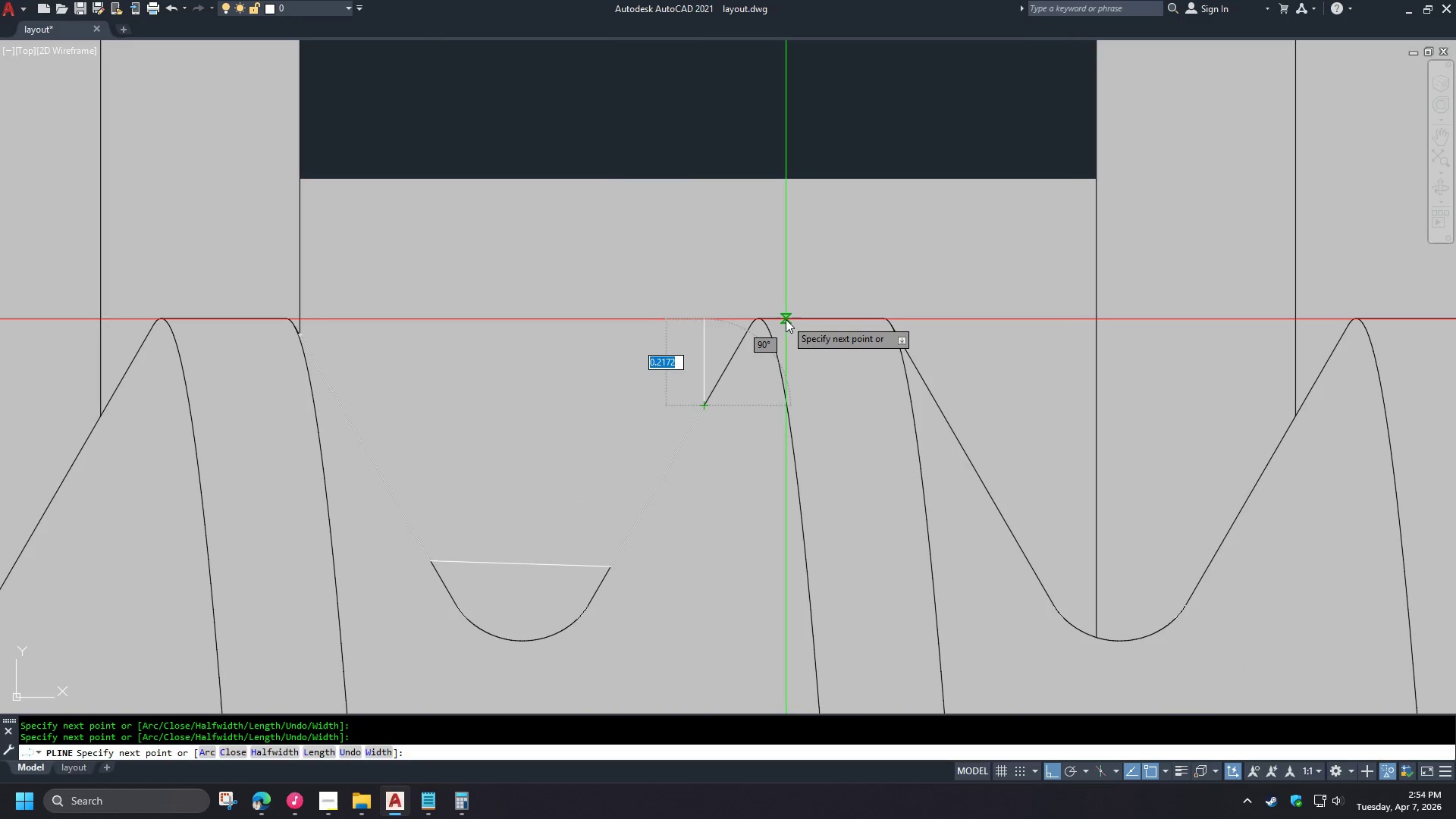 
scroll: coordinate [451, 524], scroll_direction: down, amount: 1.0
 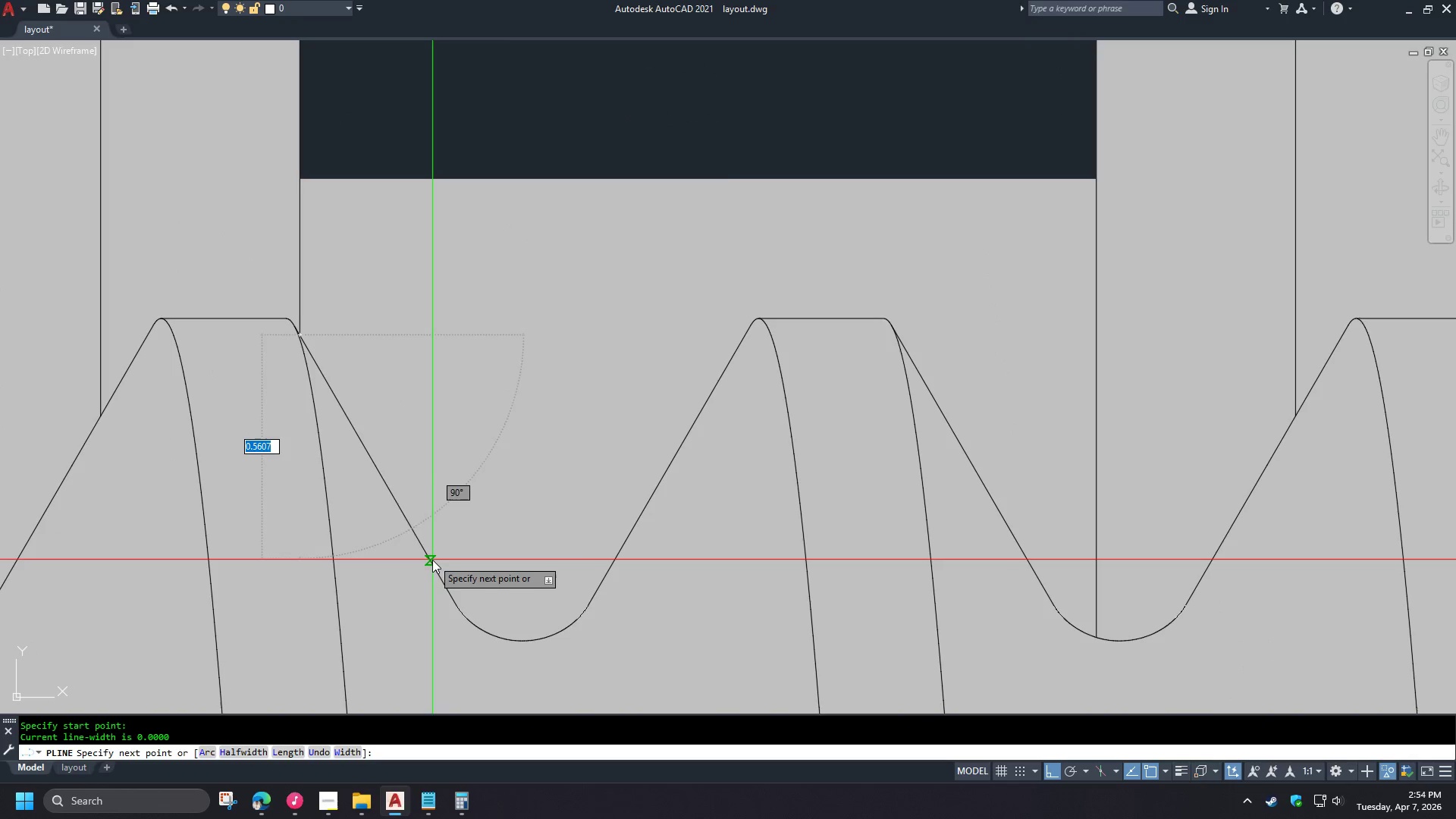 
left_click([786, 318])
 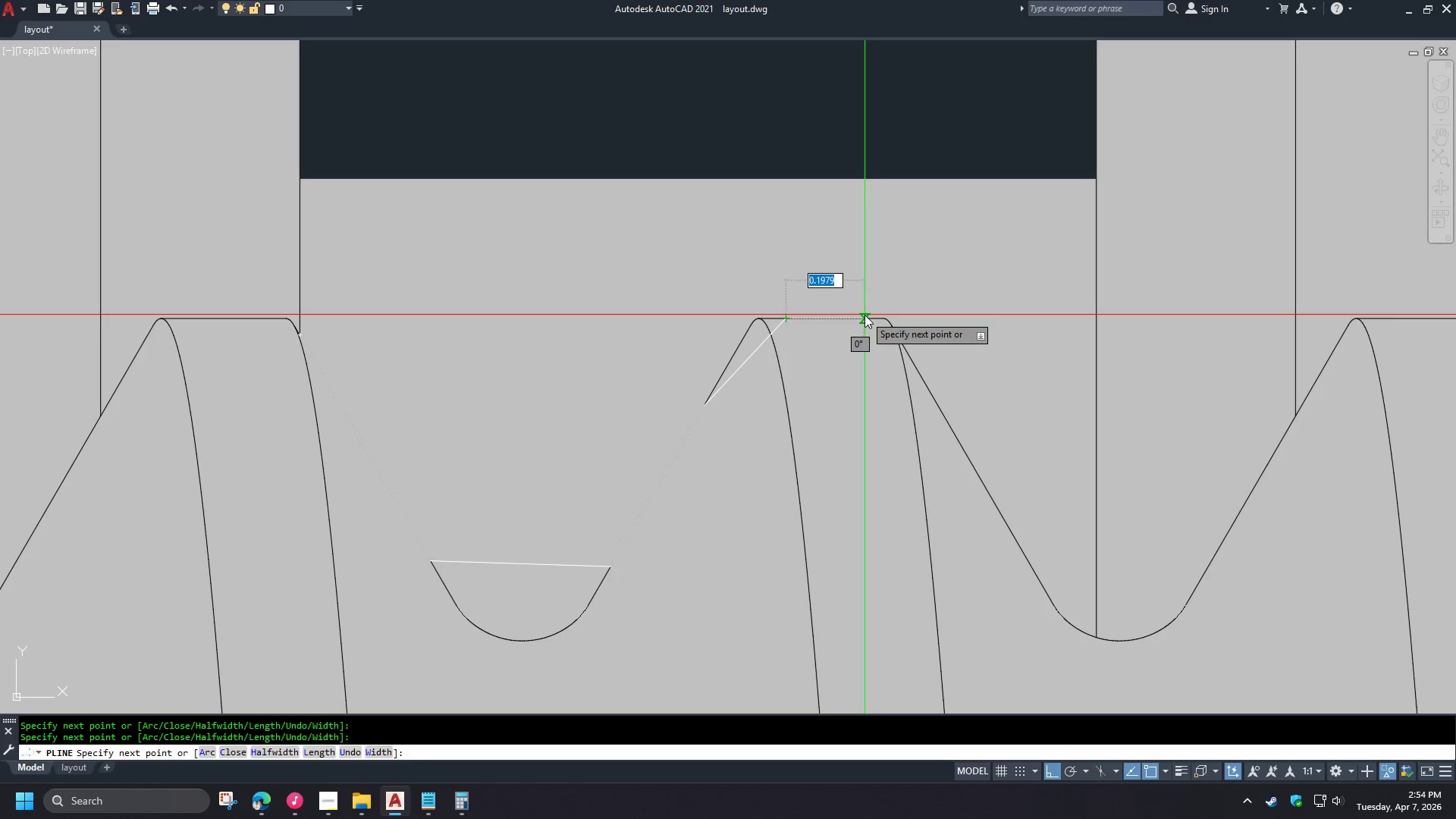 
left_click([864, 315])
 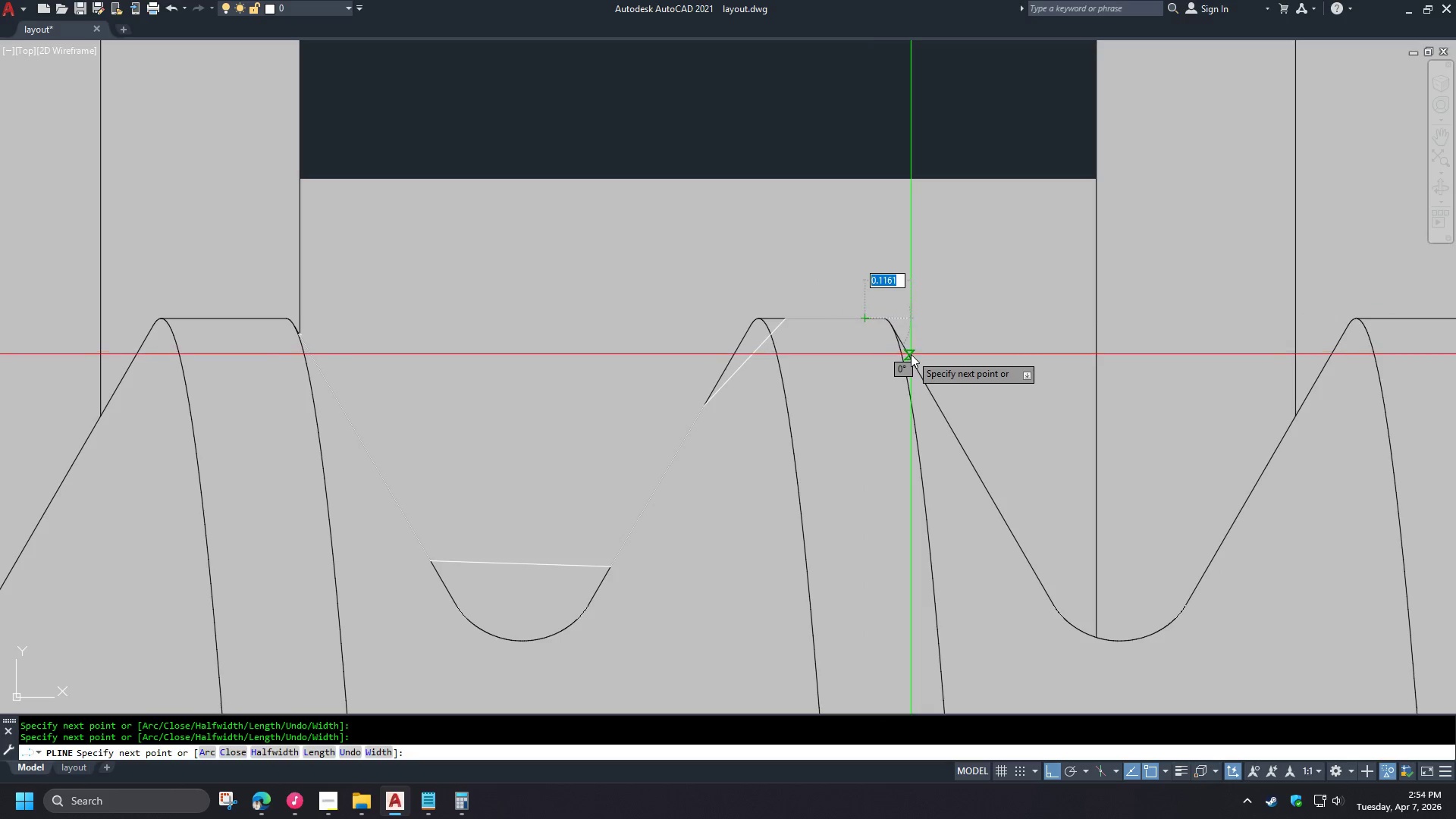 
left_click([911, 354])
 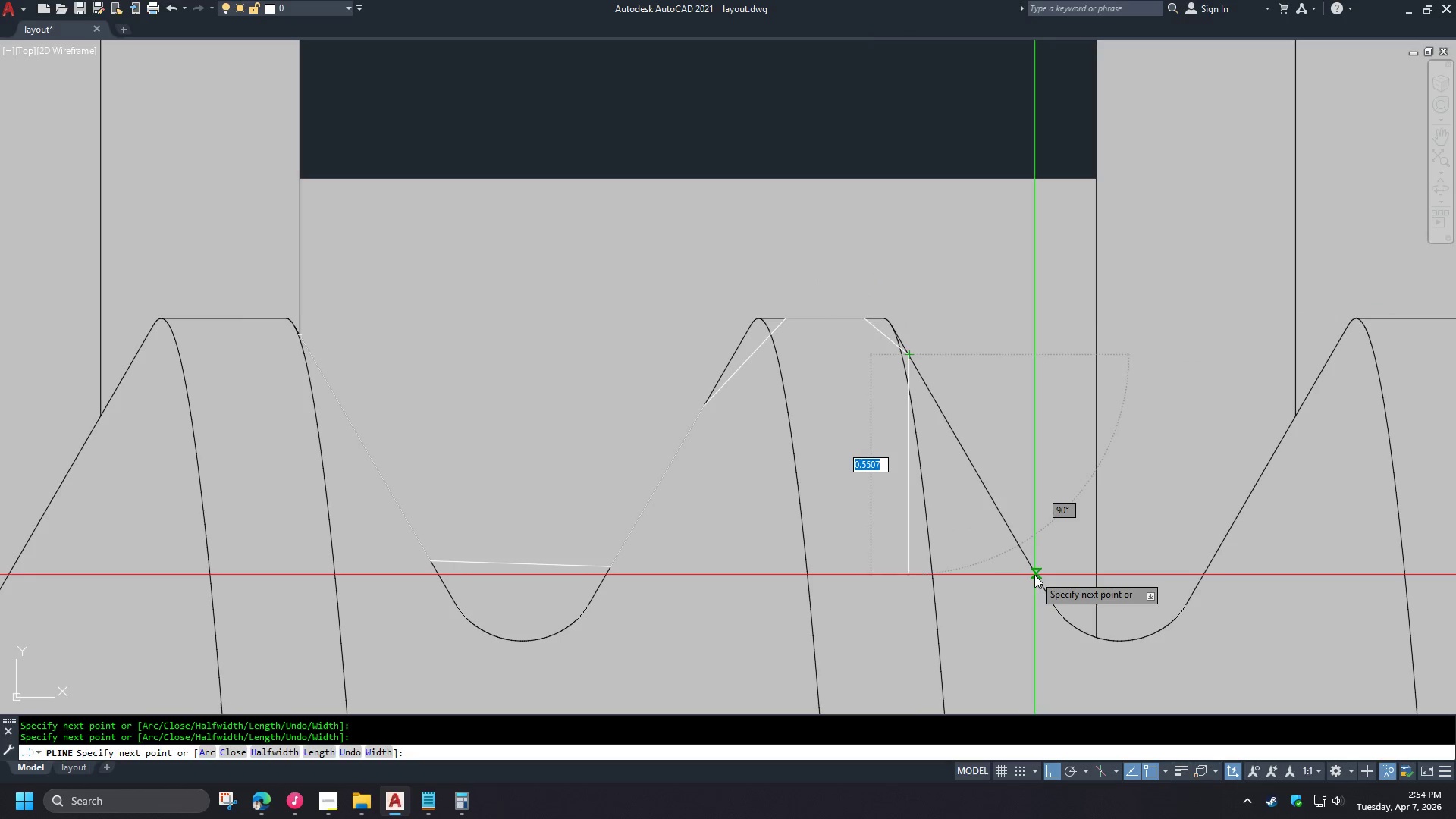 
left_click([1034, 575])
 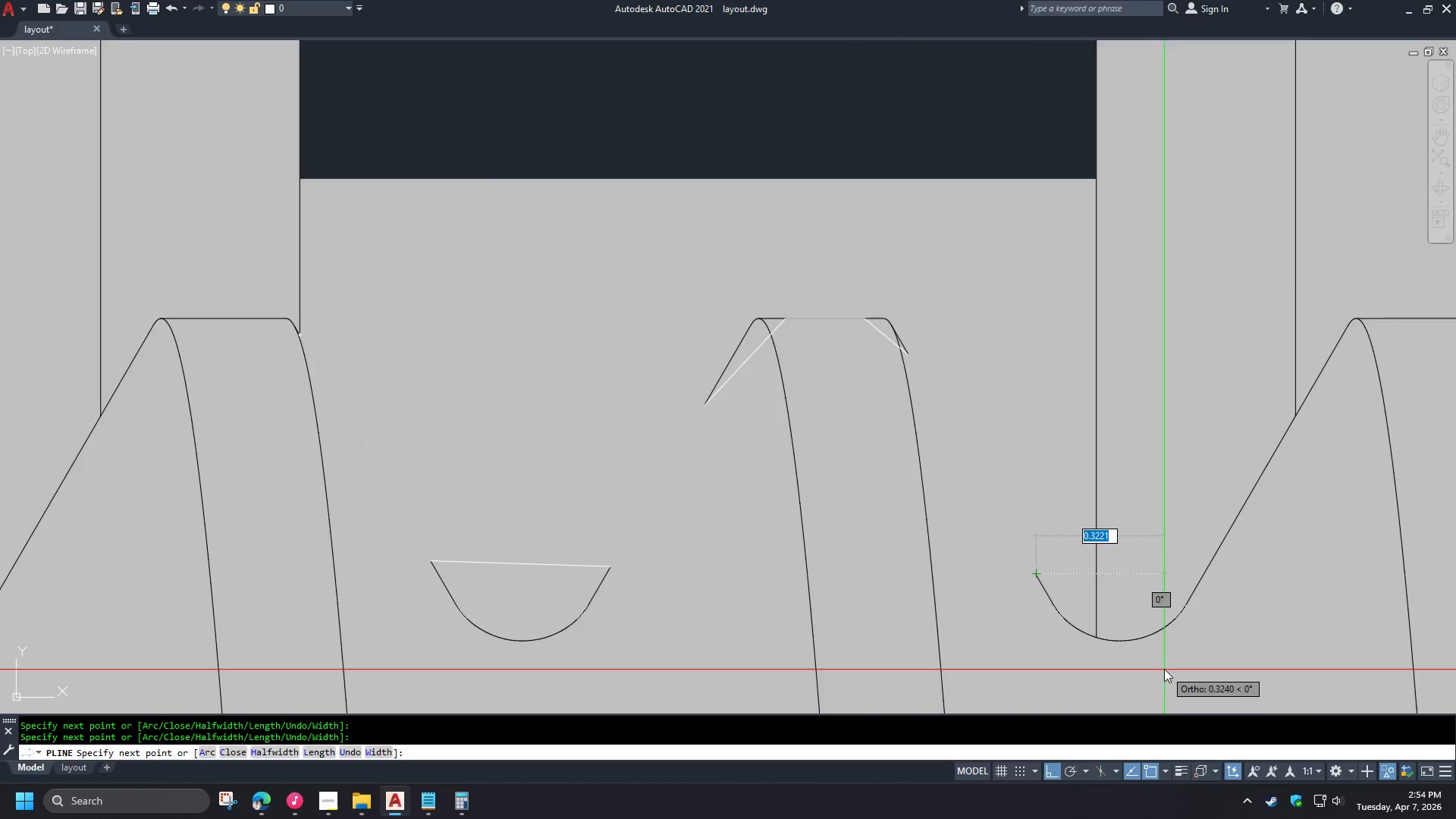 
left_click([1217, 547])
 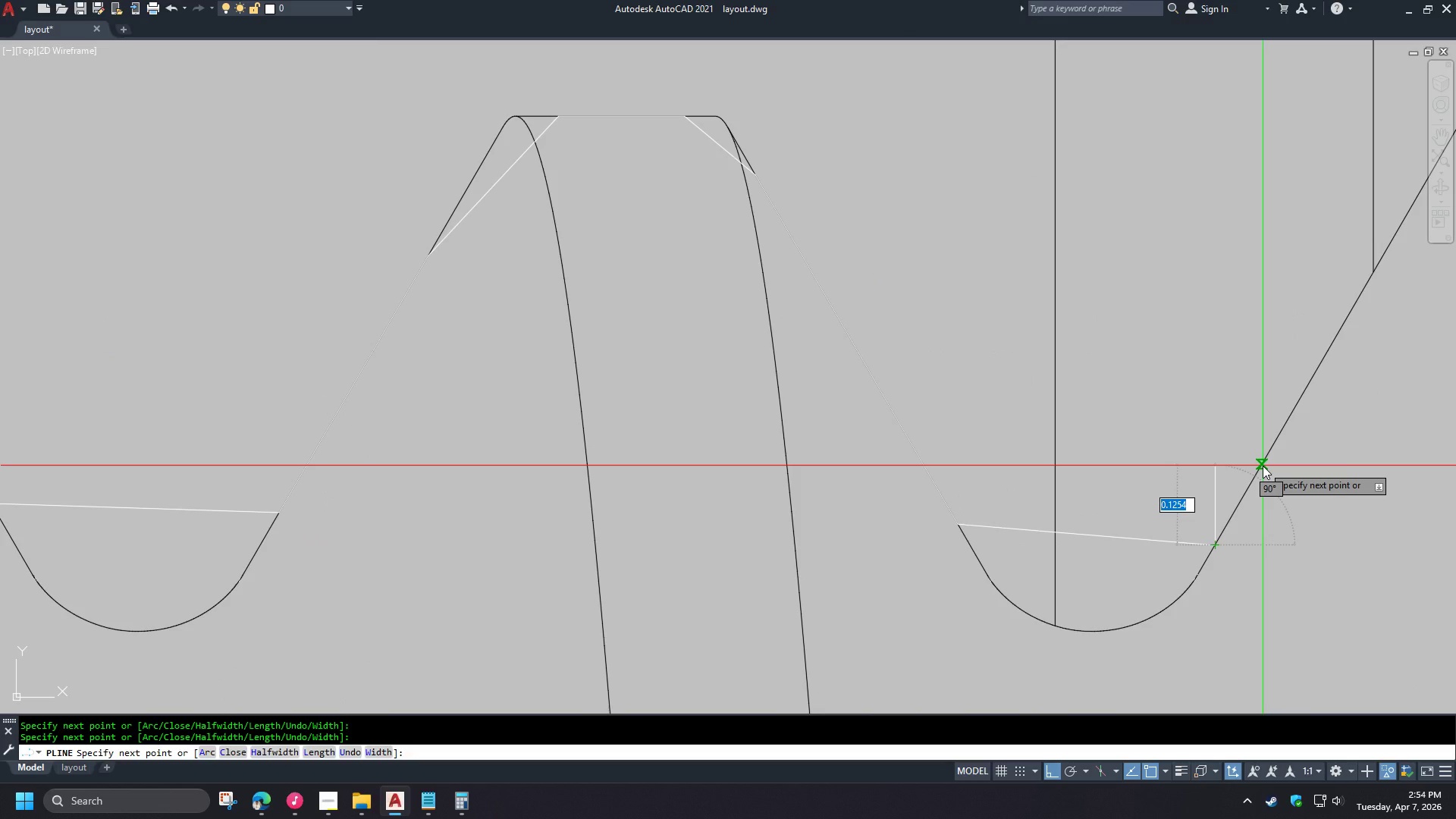 
left_click([1263, 466])
 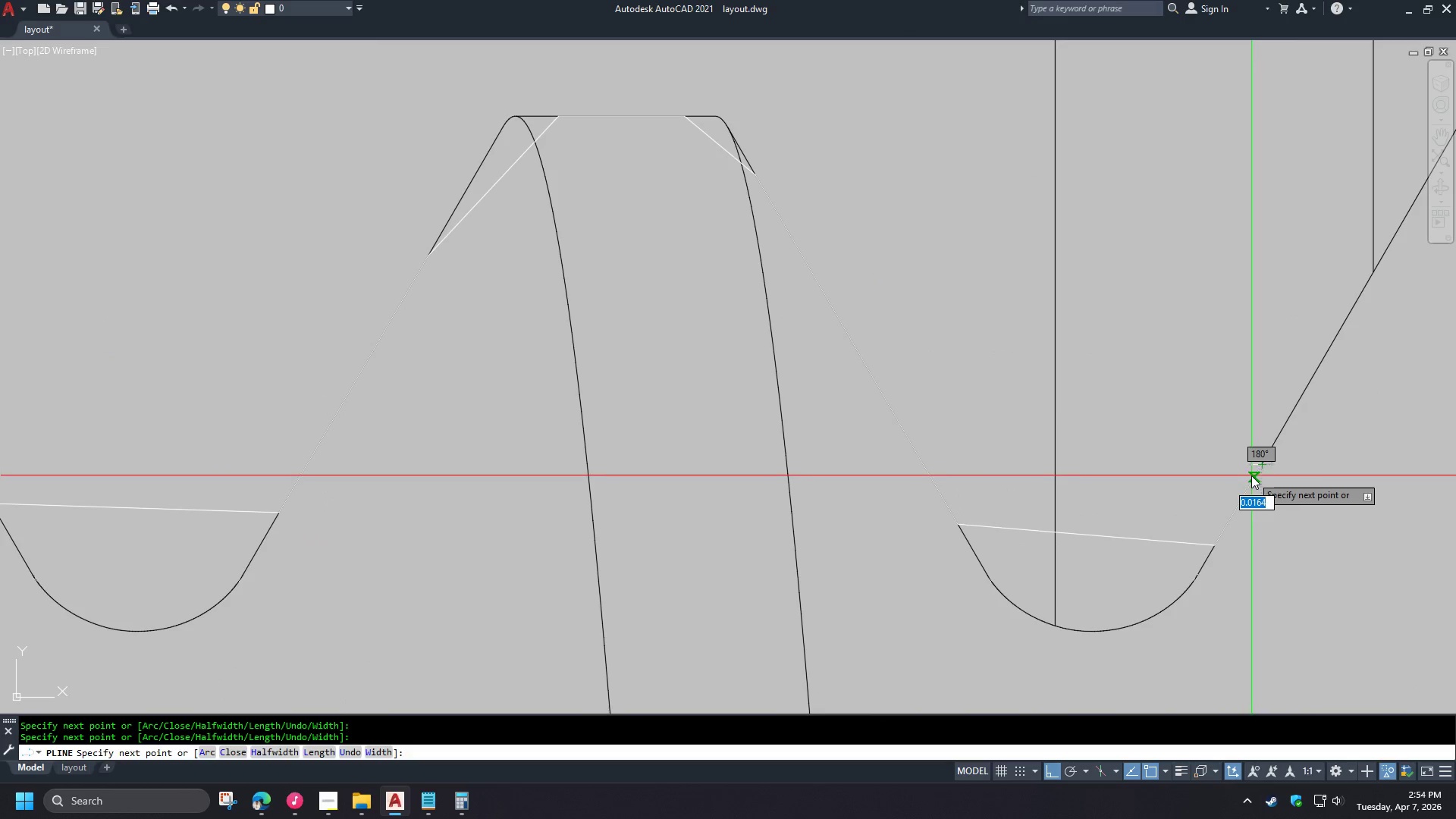 
scroll: coordinate [1165, 657], scroll_direction: up, amount: 1.0
 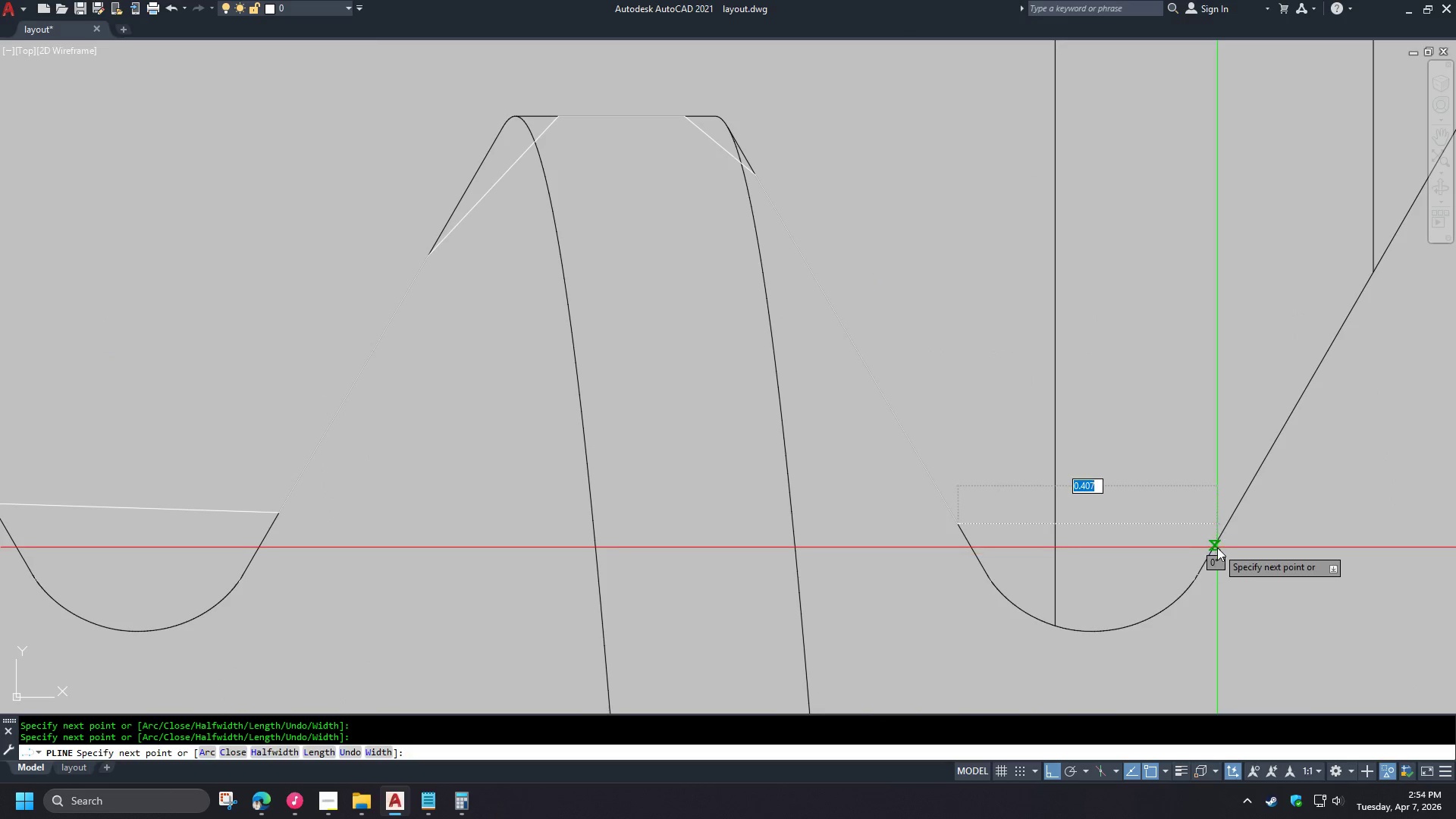 
key(Space)
 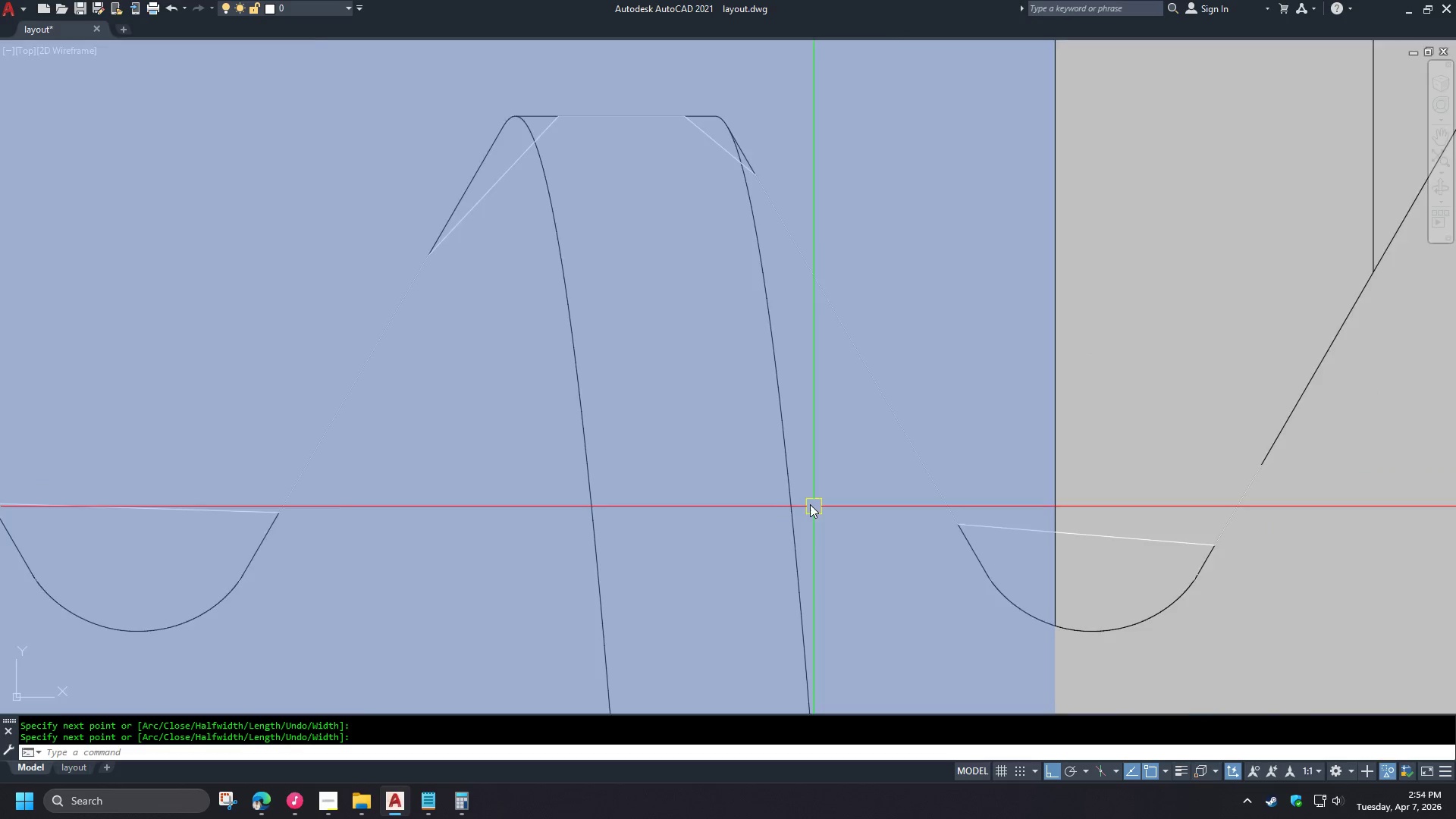 
type(MA )
 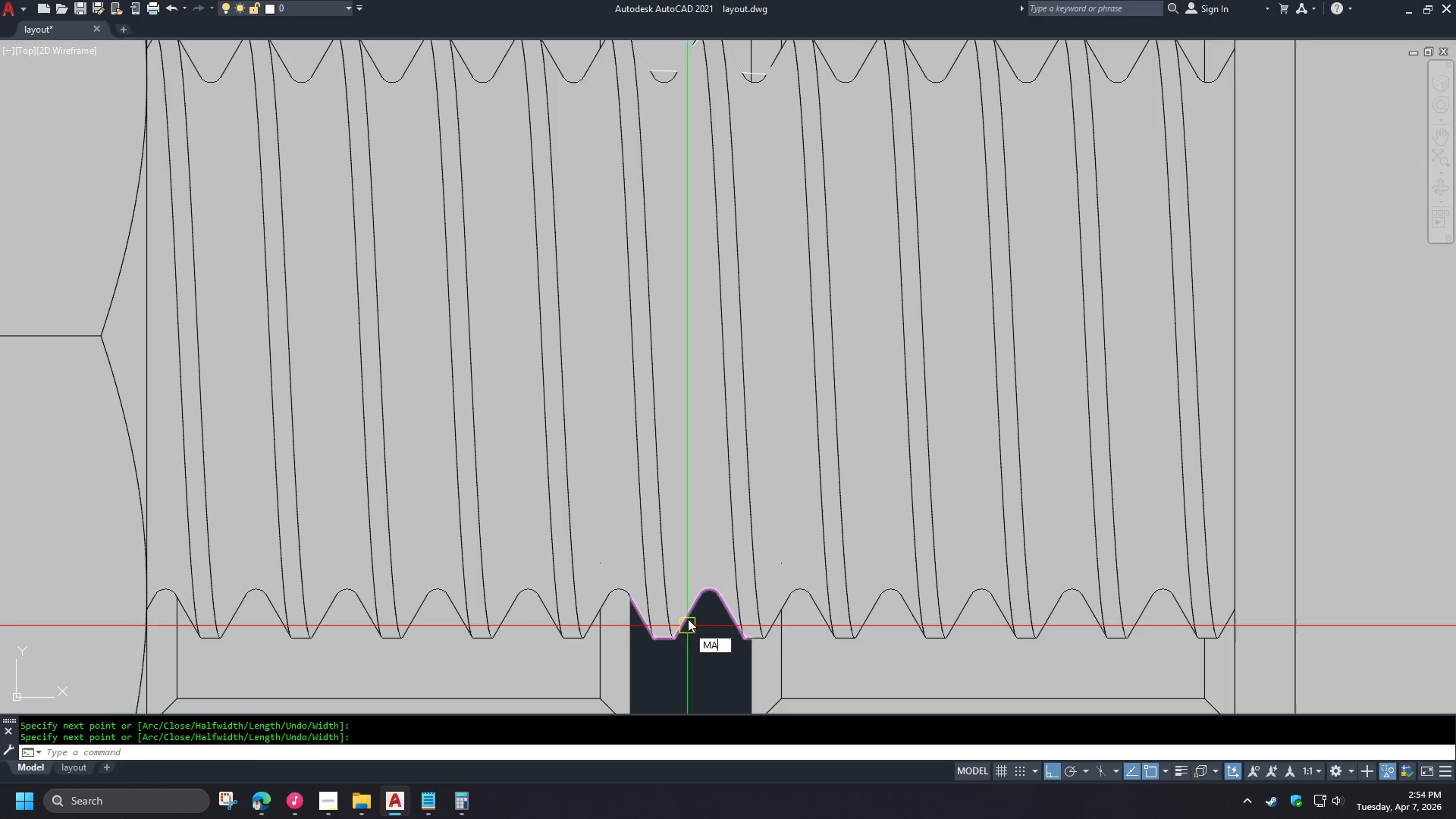 
left_click([688, 619])
 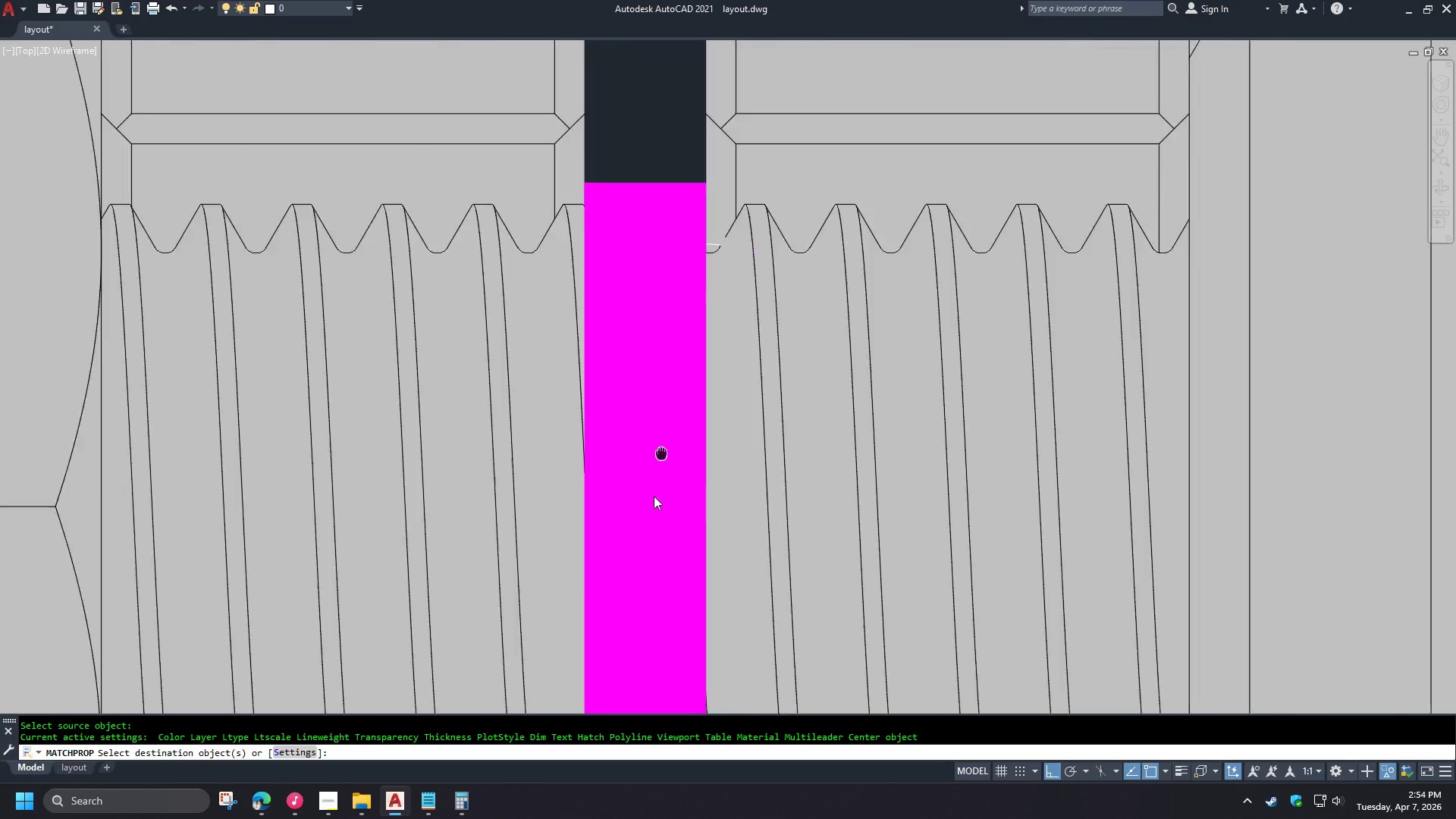 
scroll: coordinate [707, 541], scroll_direction: down, amount: 8.0
 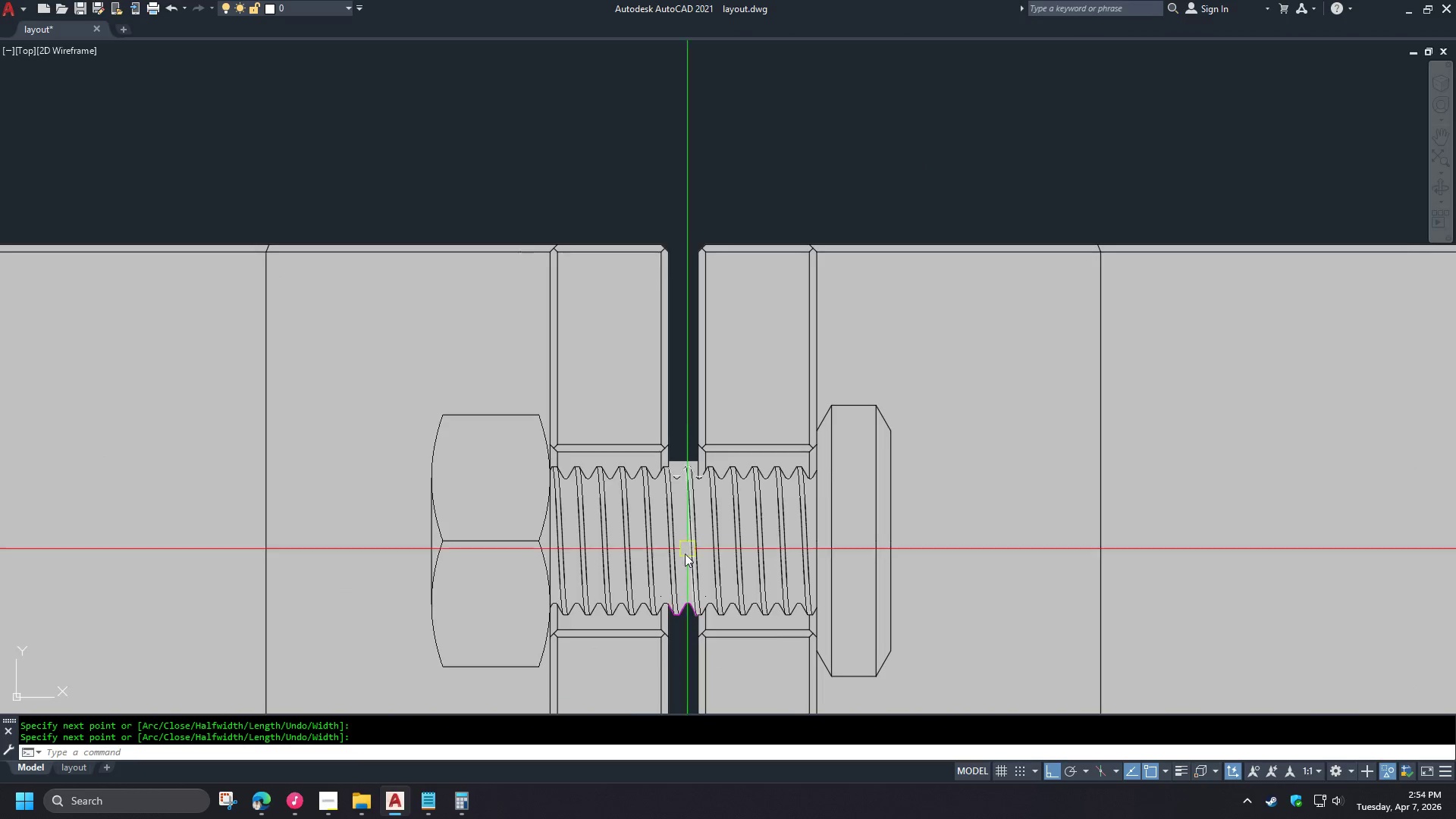 
scroll: coordinate [680, 616], scroll_direction: up, amount: 3.0
 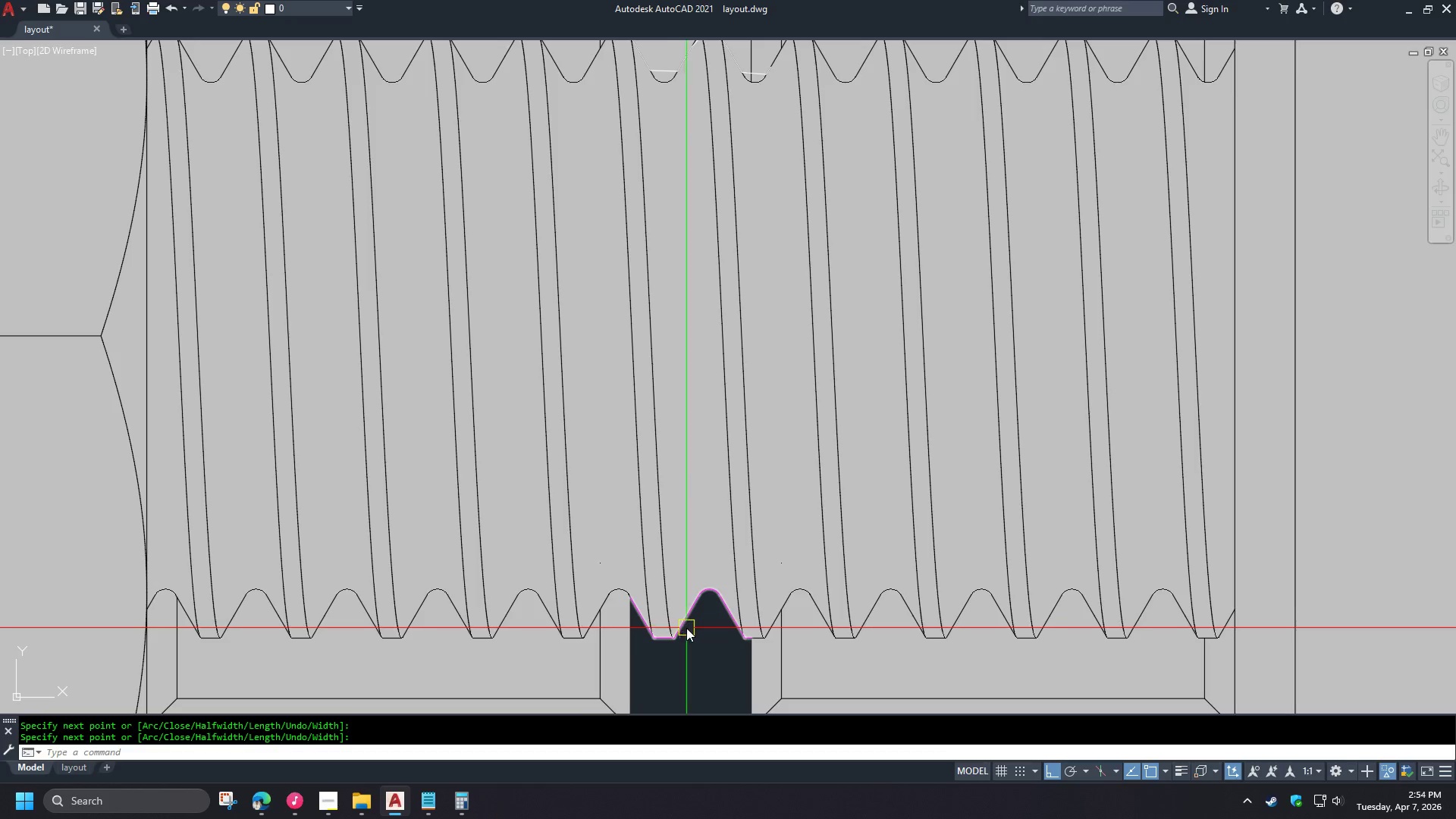 
left_click([833, 132])
 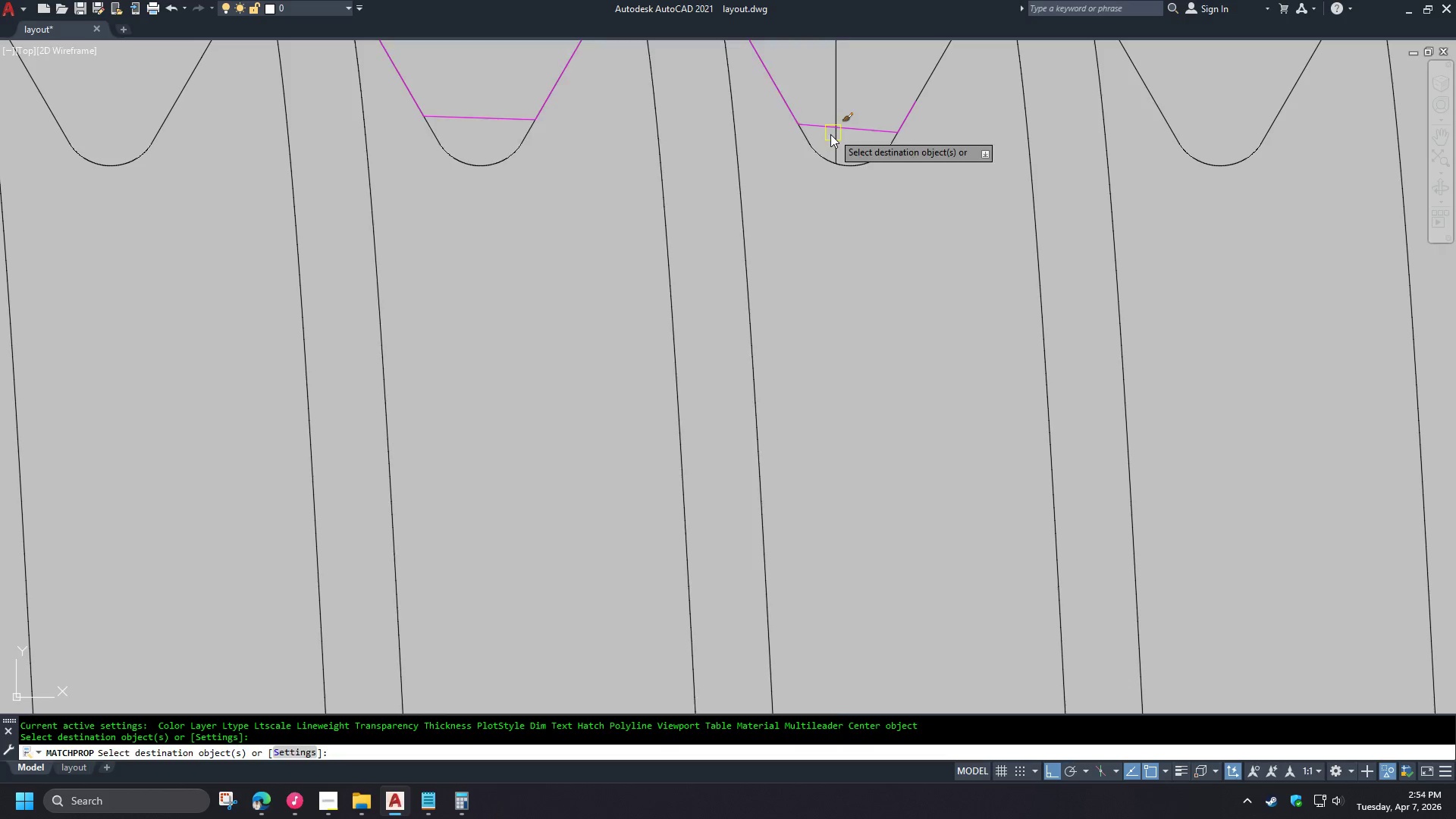 
key(Space)
 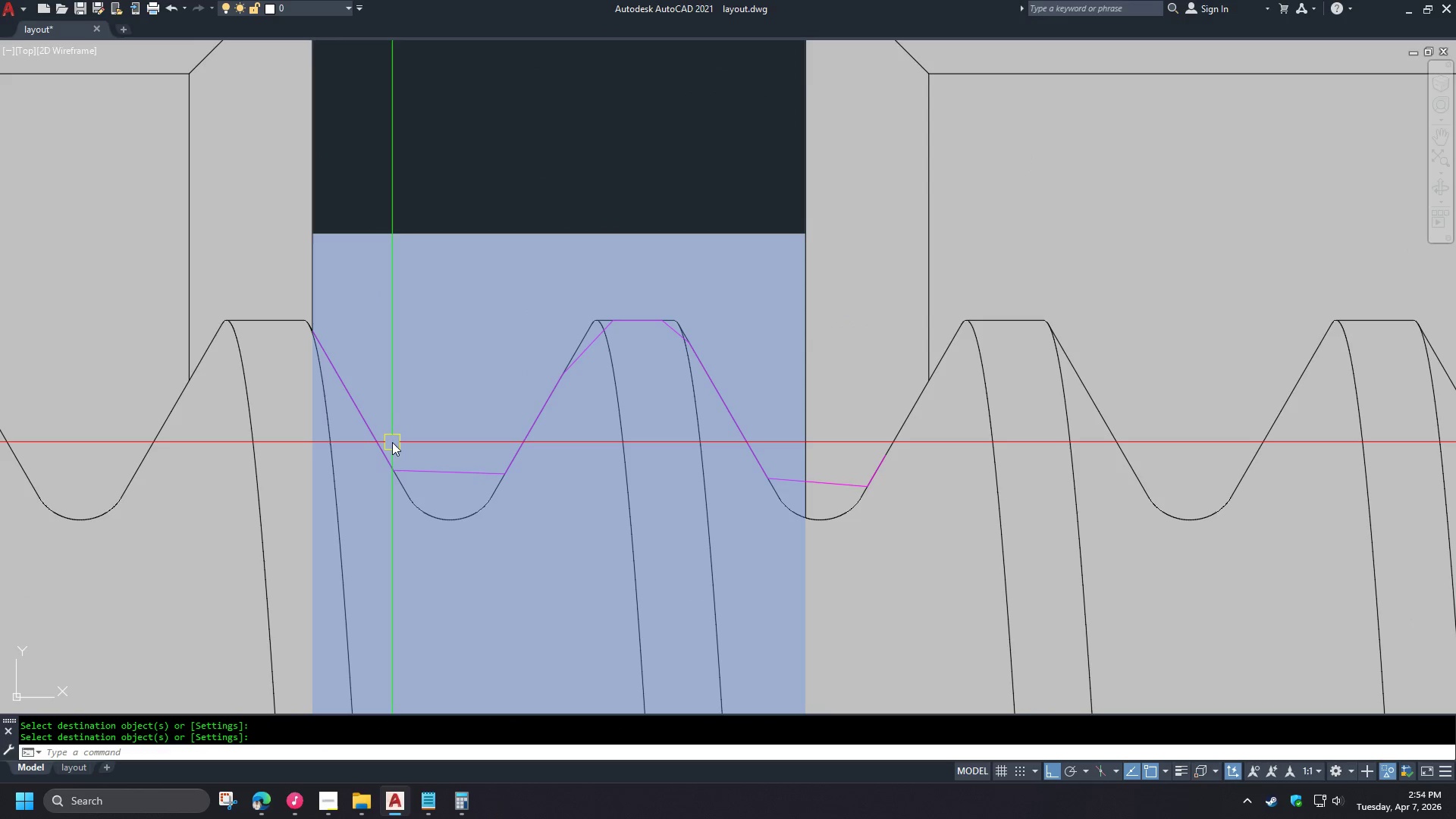 
scroll: coordinate [626, 485], scroll_direction: up, amount: 3.0
 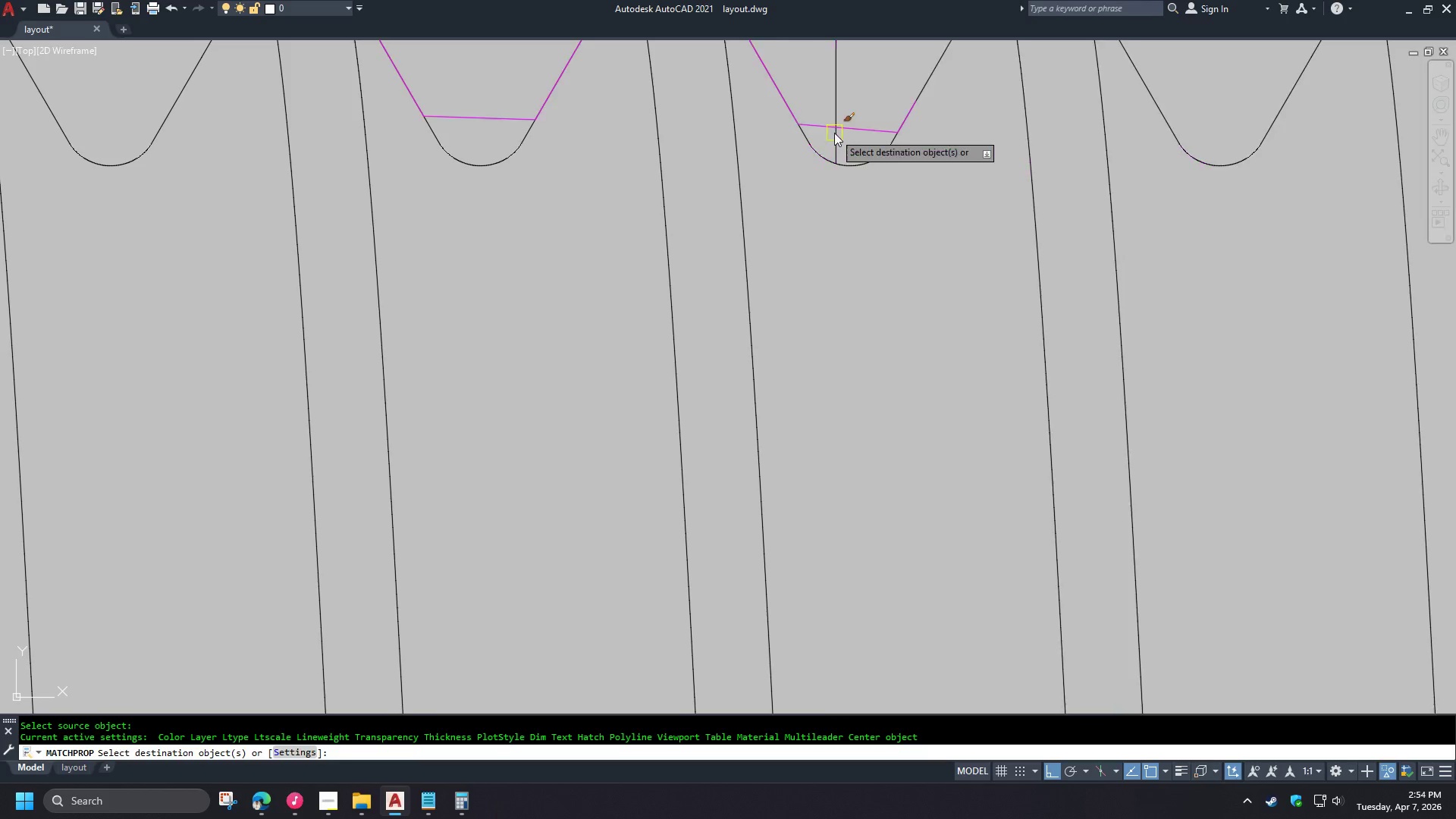 
key(F)
 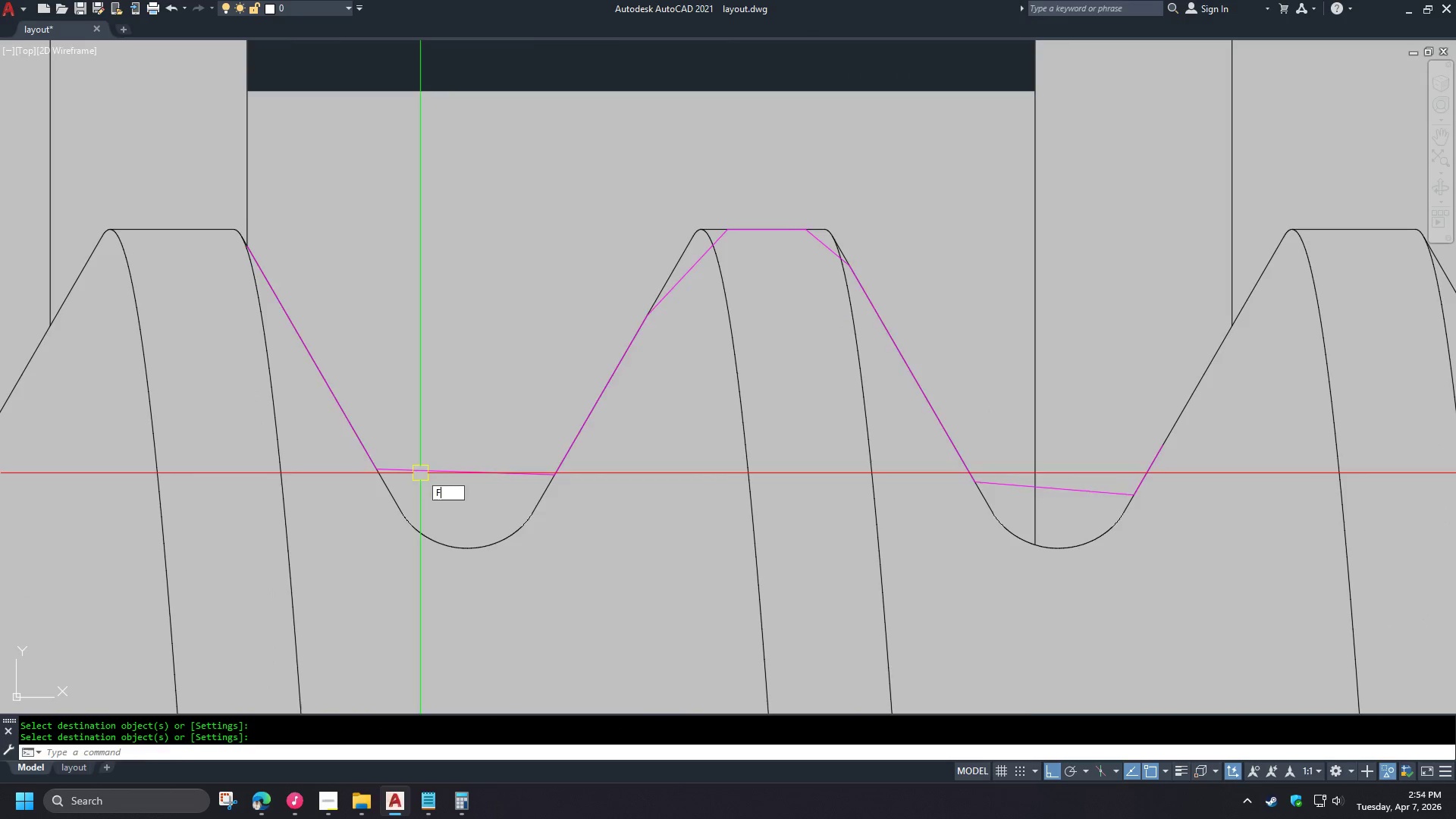 
key(Space)
 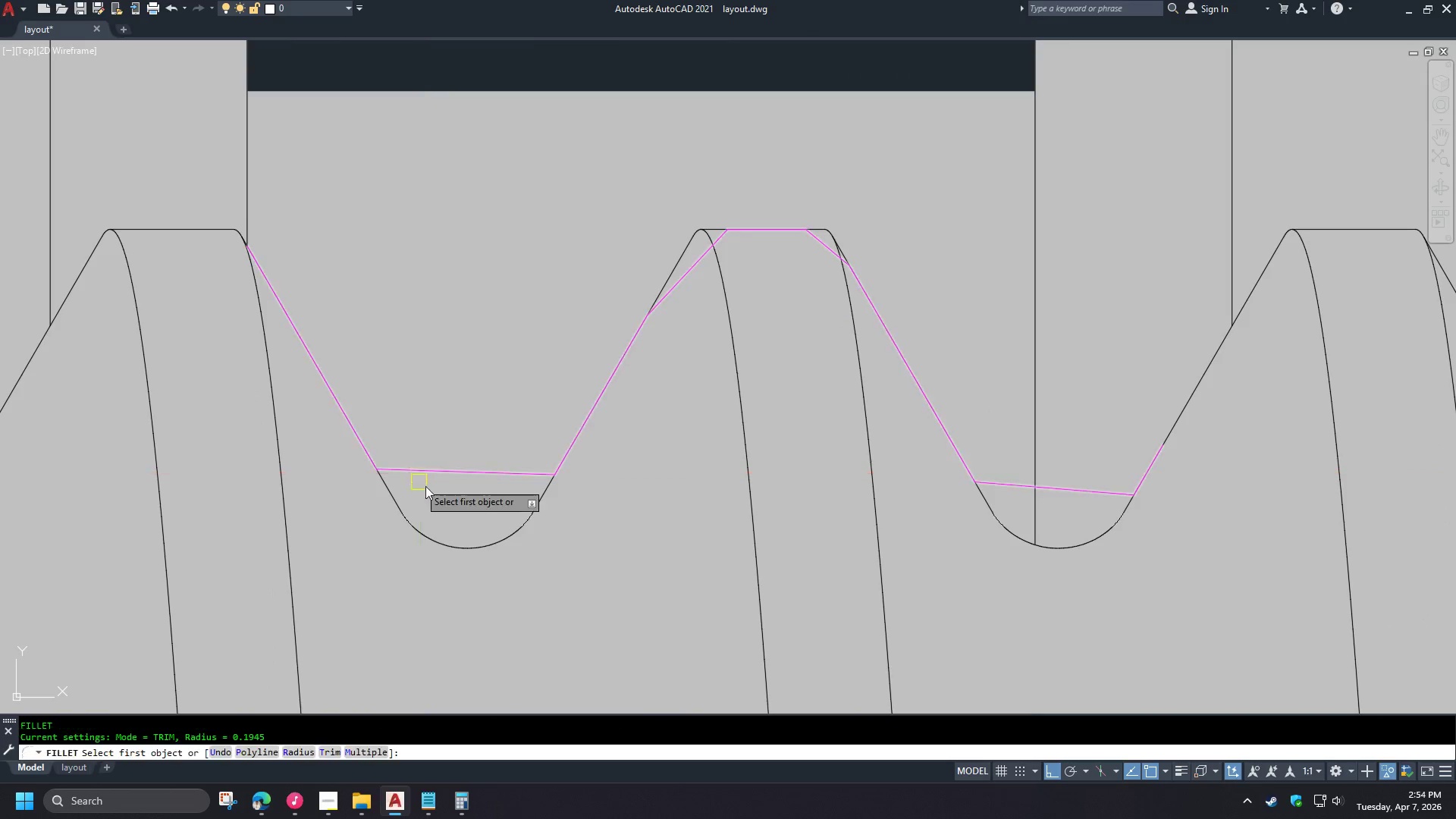 
key(R)
 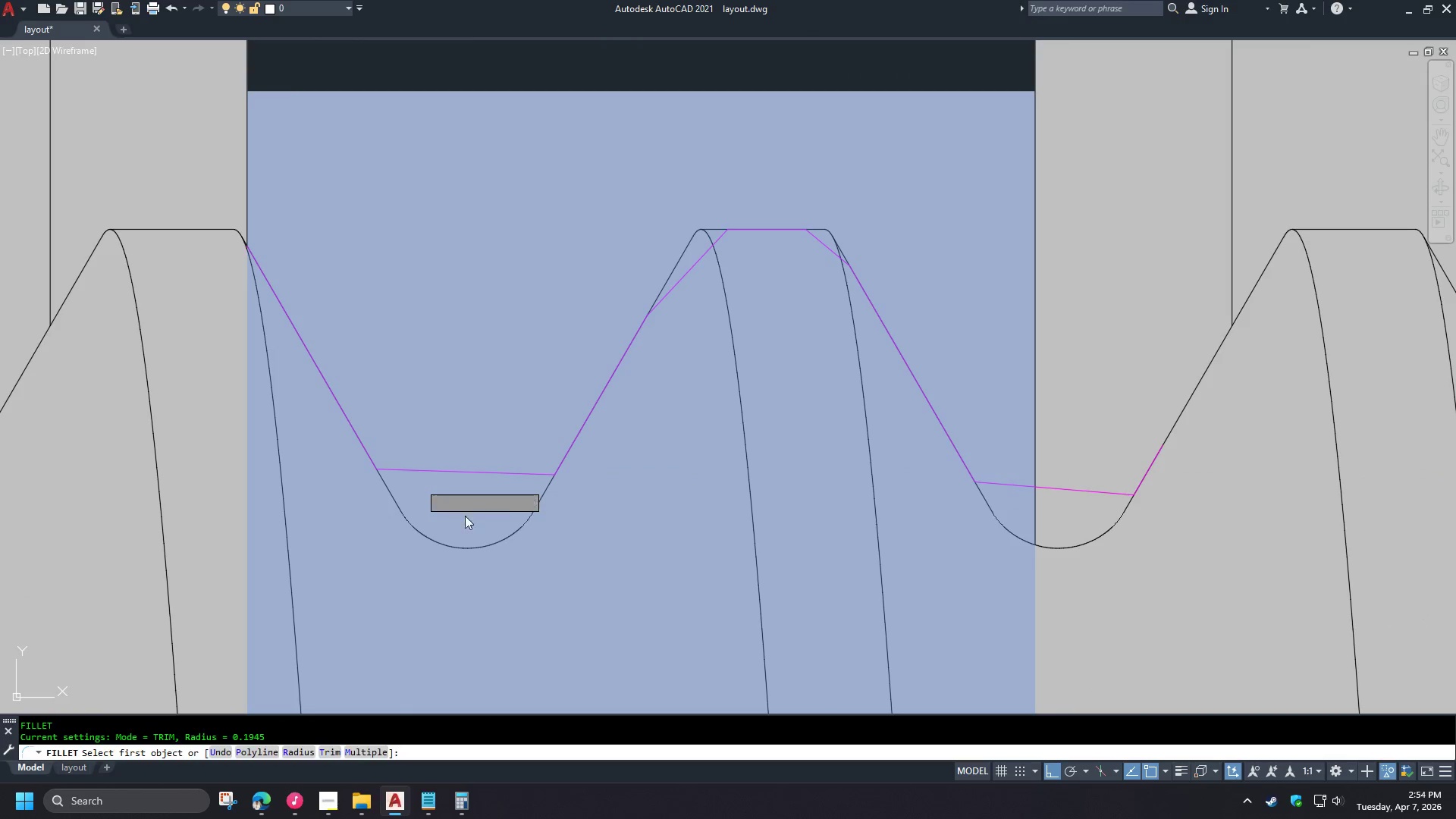 
key(Space)
 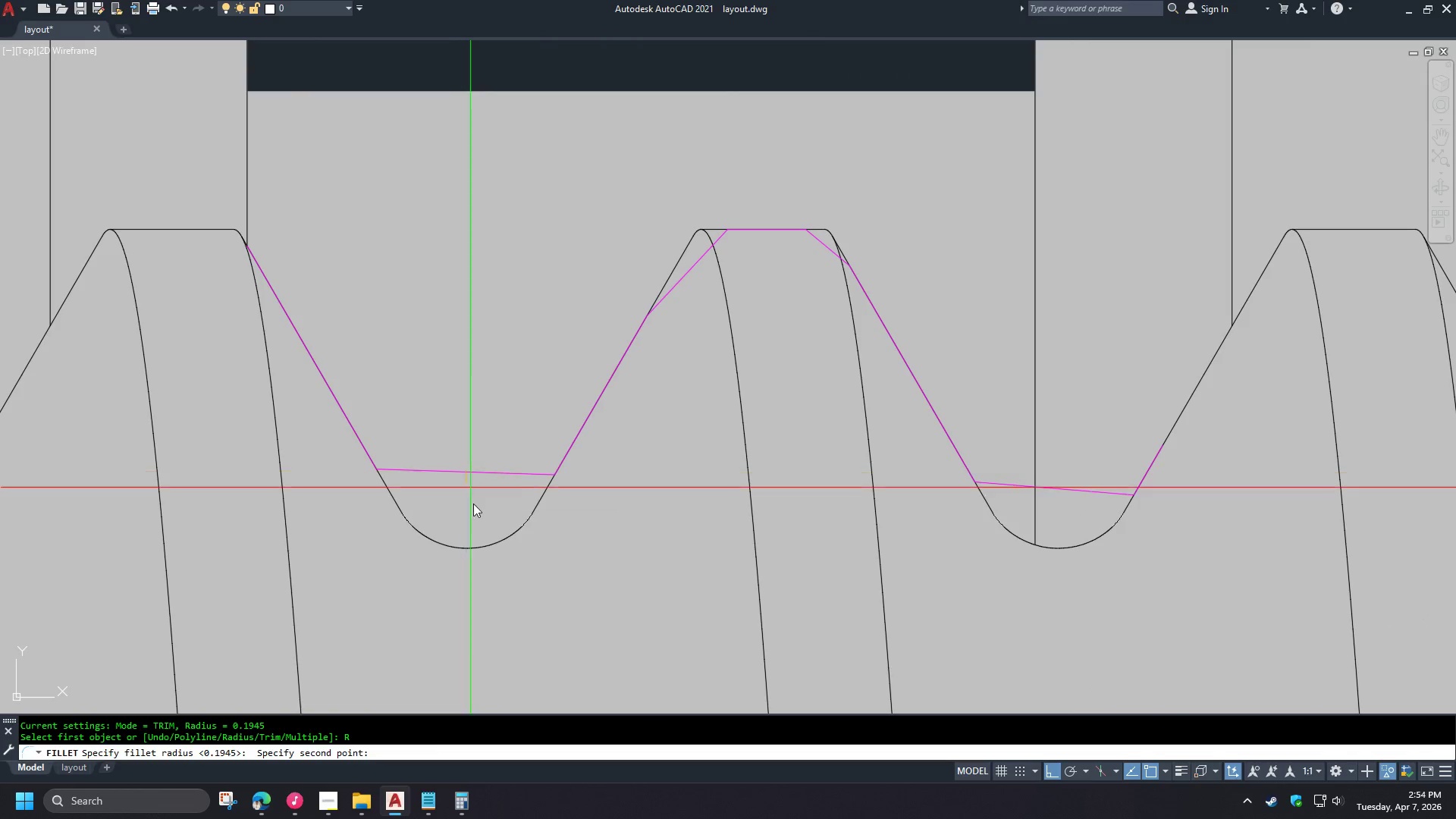 
scroll: coordinate [420, 473], scroll_direction: up, amount: 1.0
 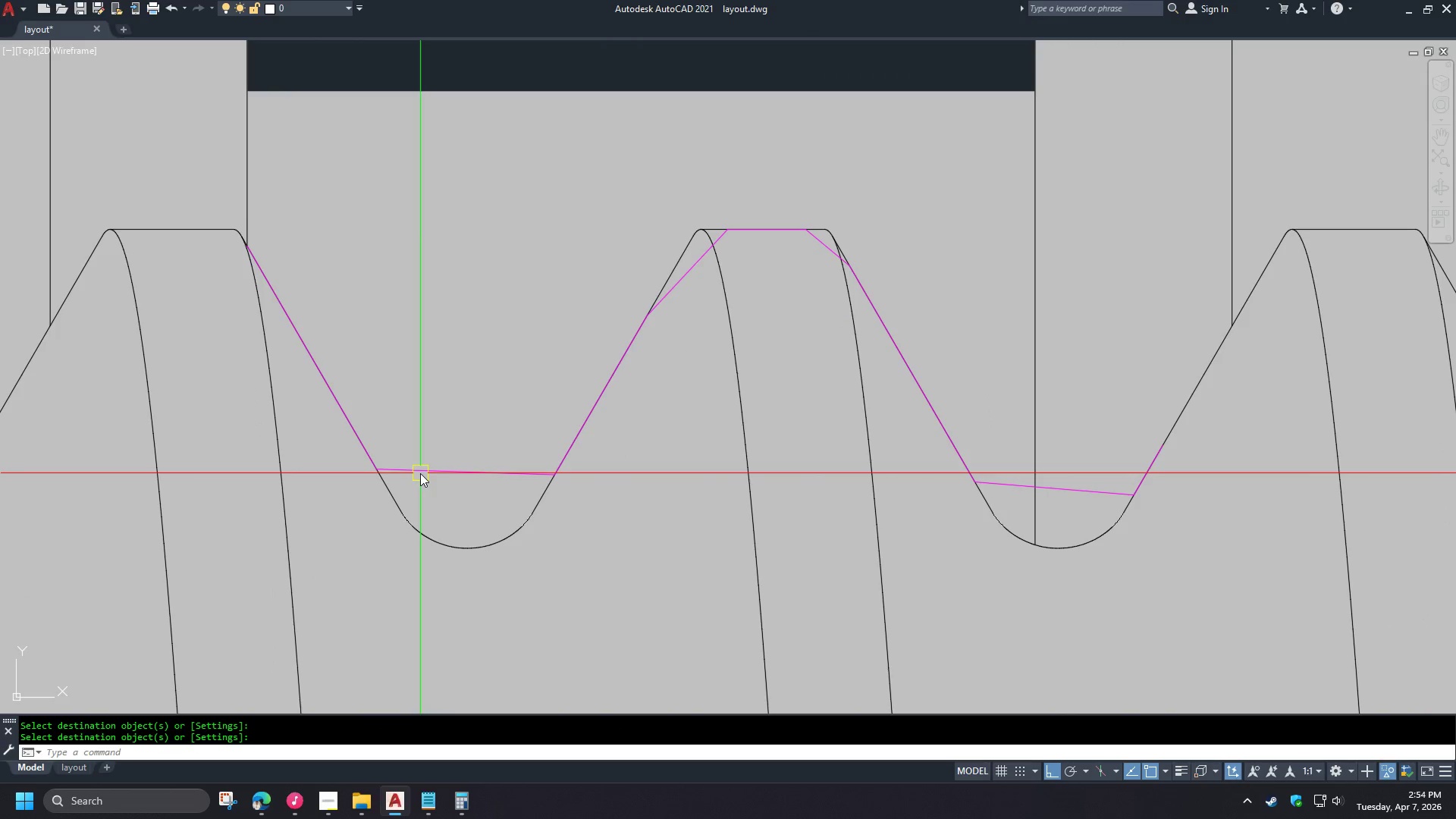 
left_click([471, 544])
 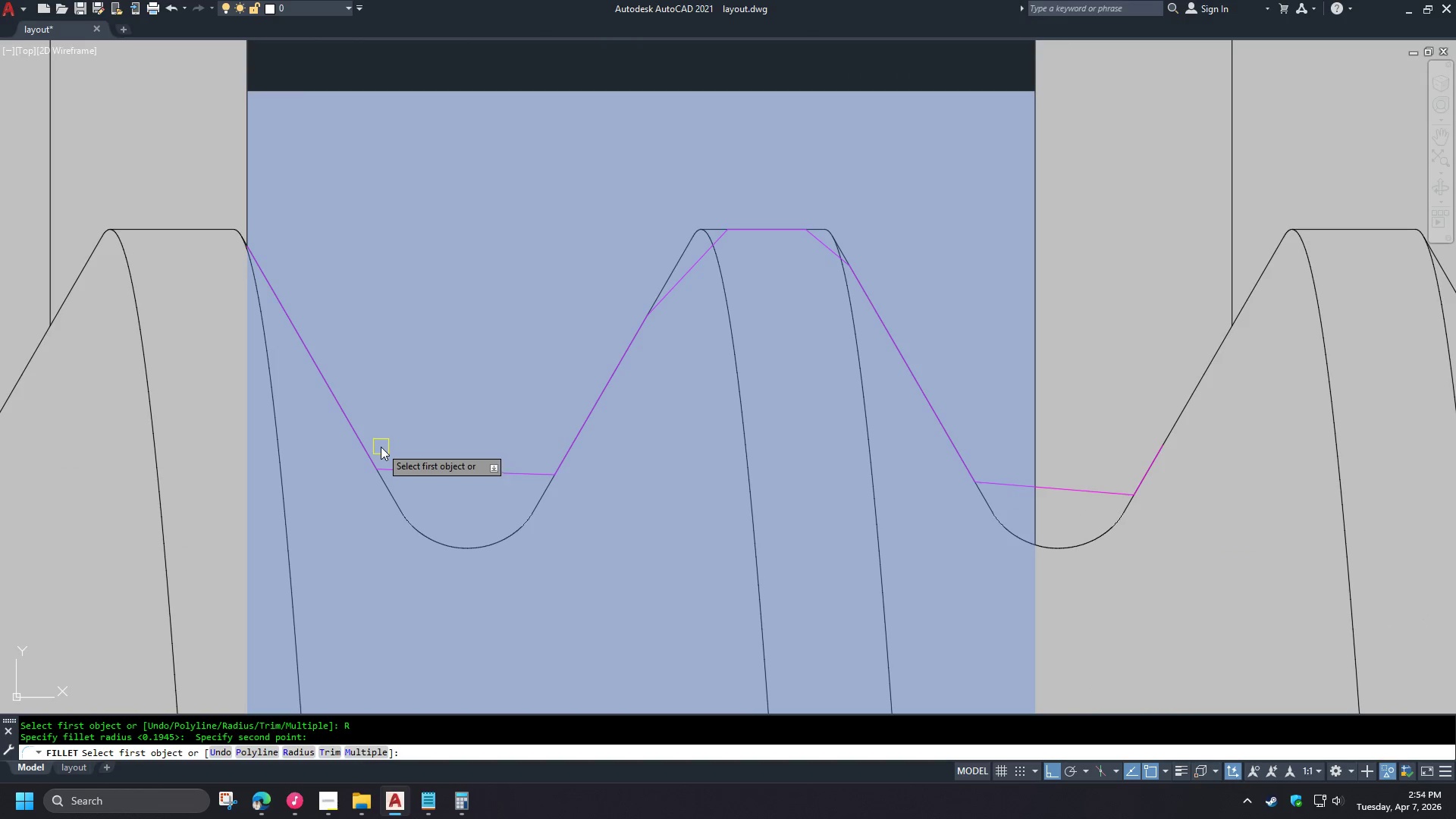 
left_click([369, 448])
 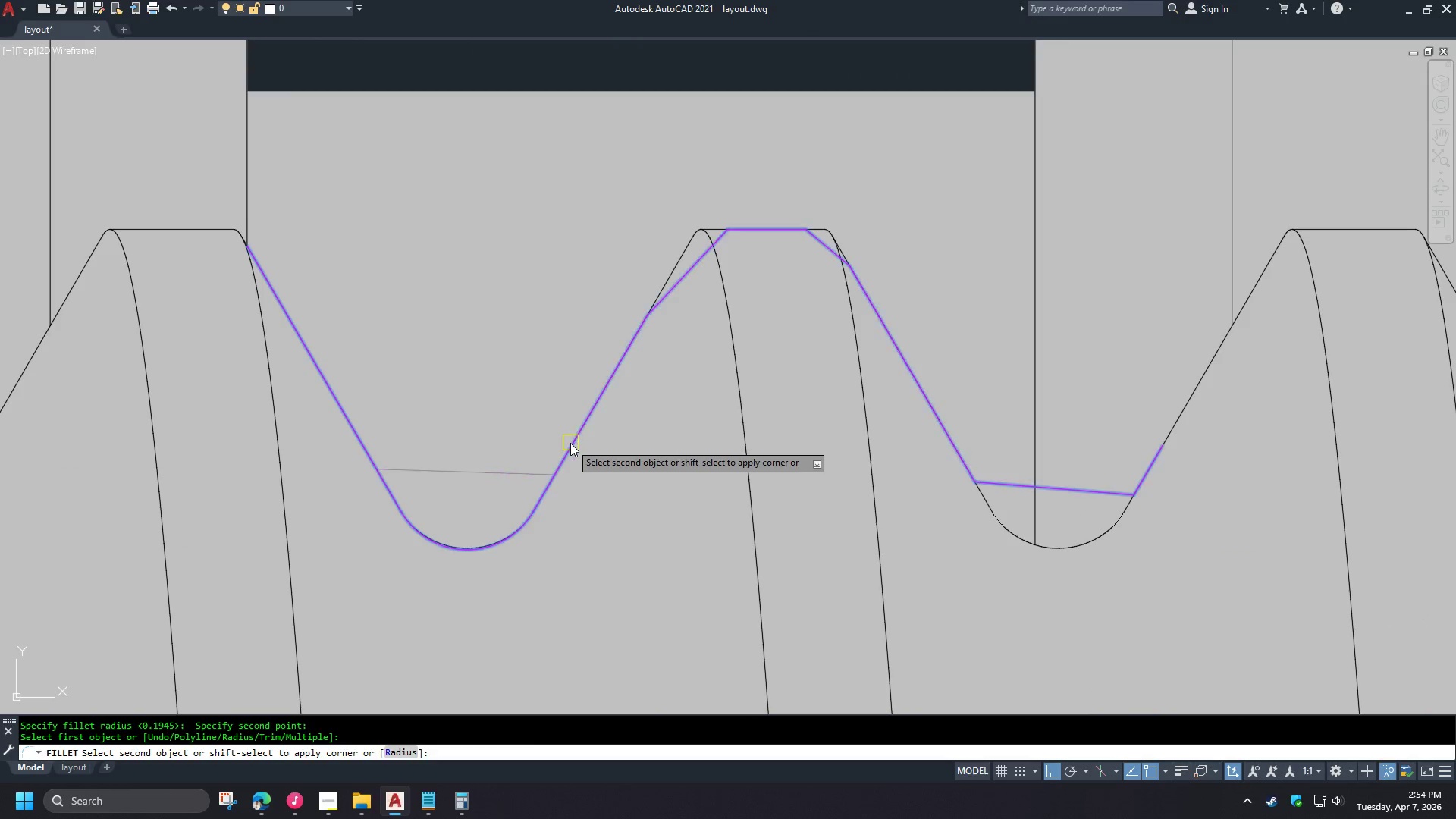 
left_click([570, 443])
 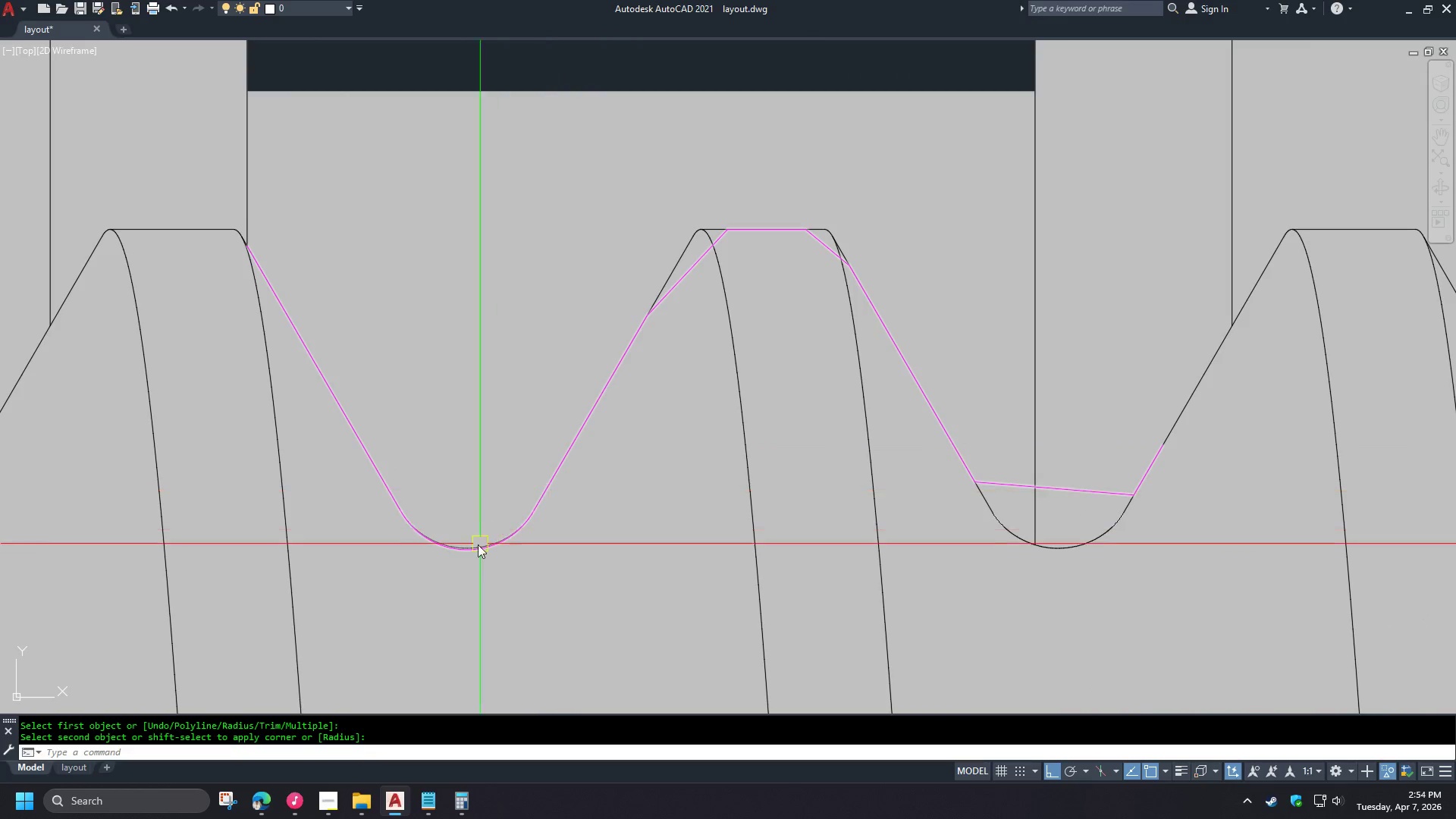 
key(F)
 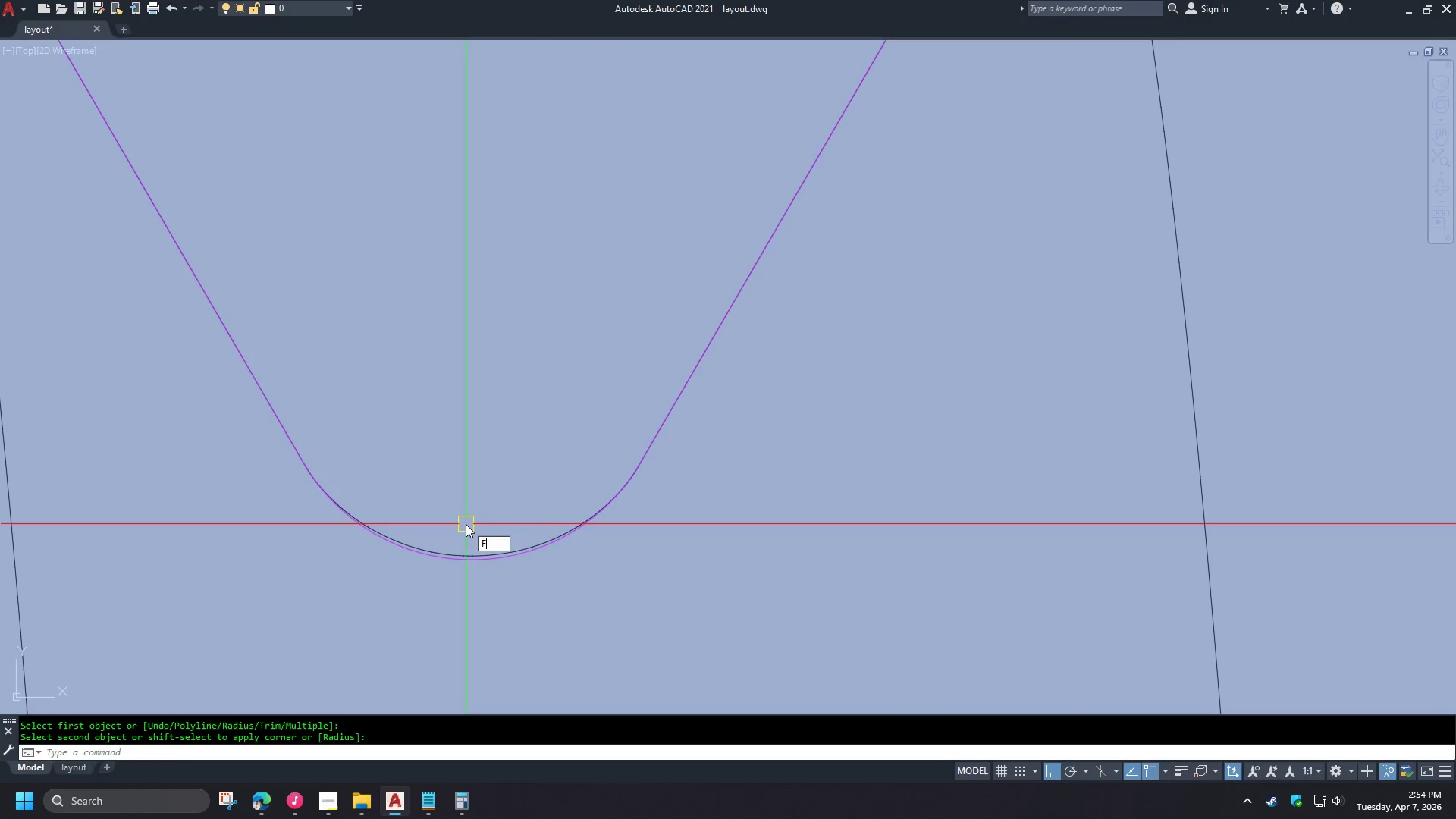 
key(Space)
 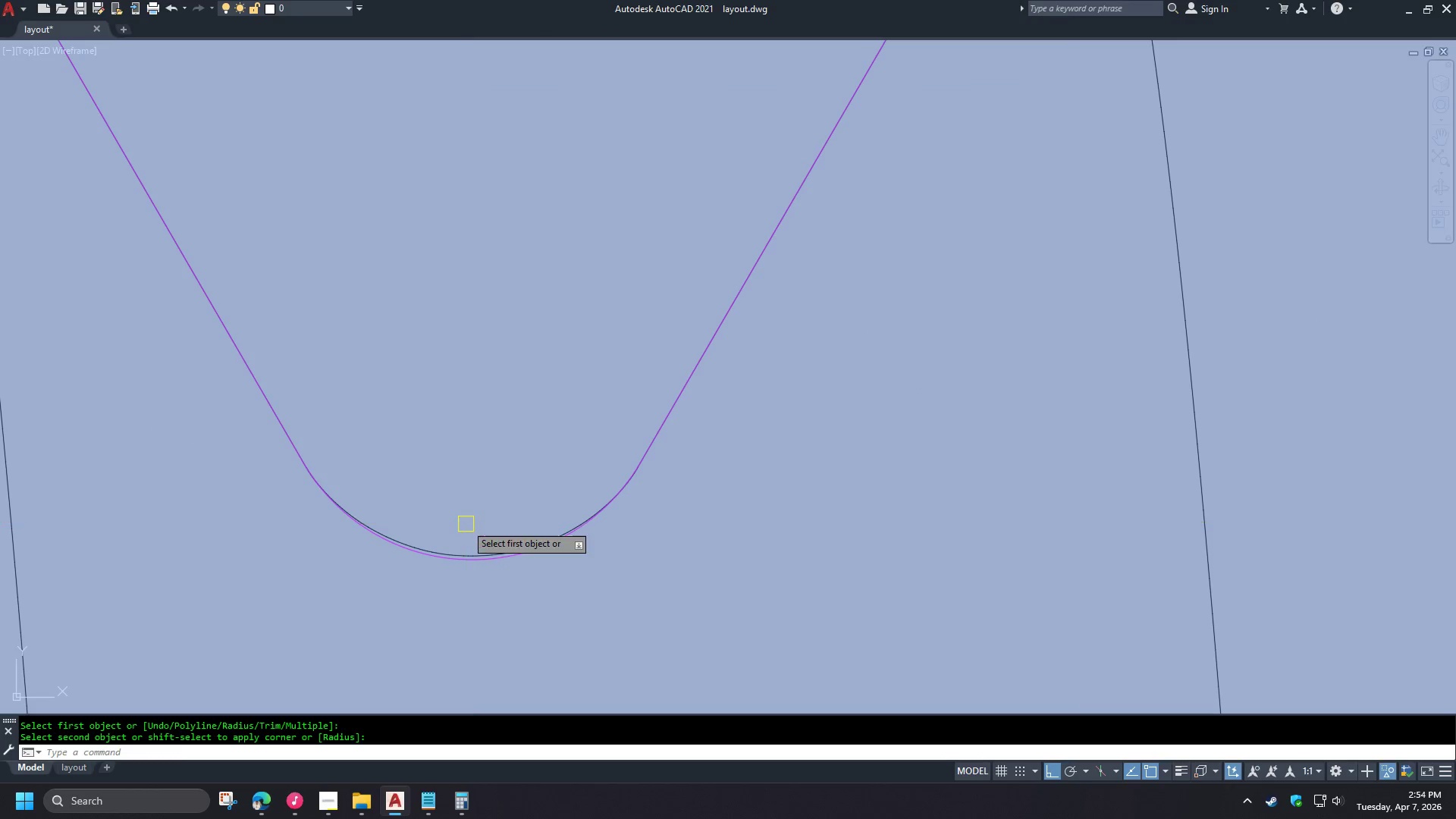 
key(R)
 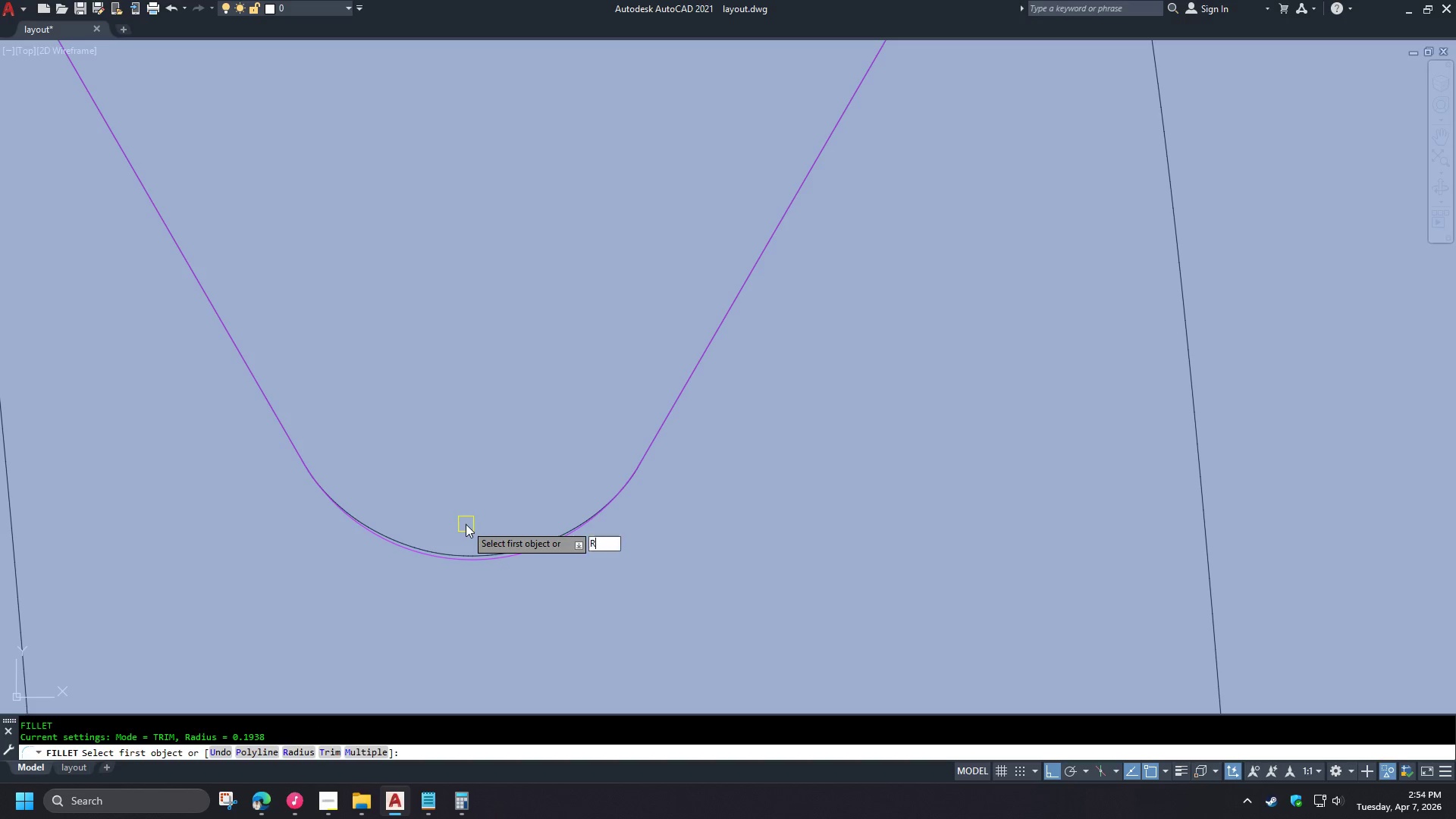 
key(Space)
 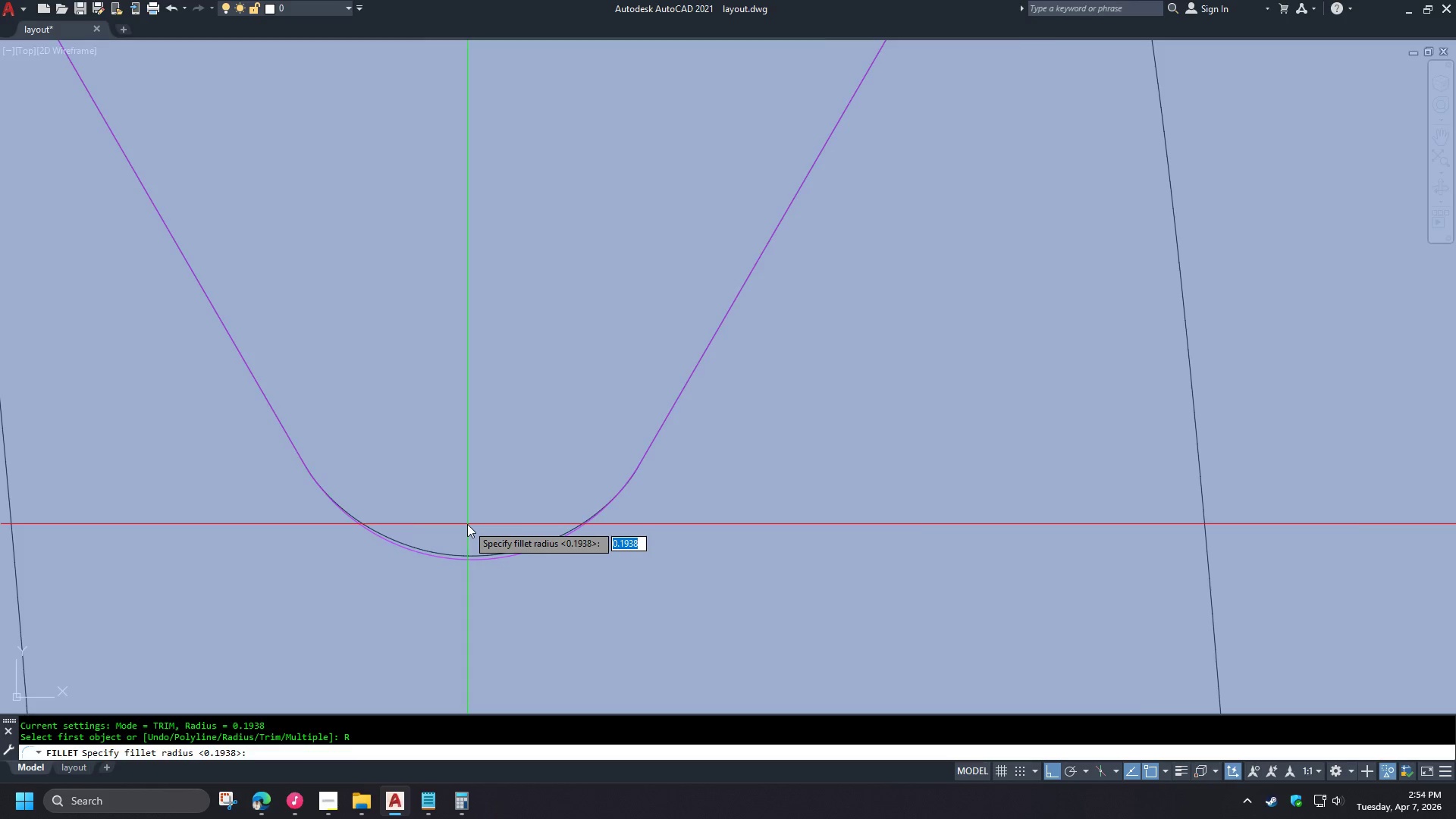 
scroll: coordinate [463, 544], scroll_direction: up, amount: 2.0
 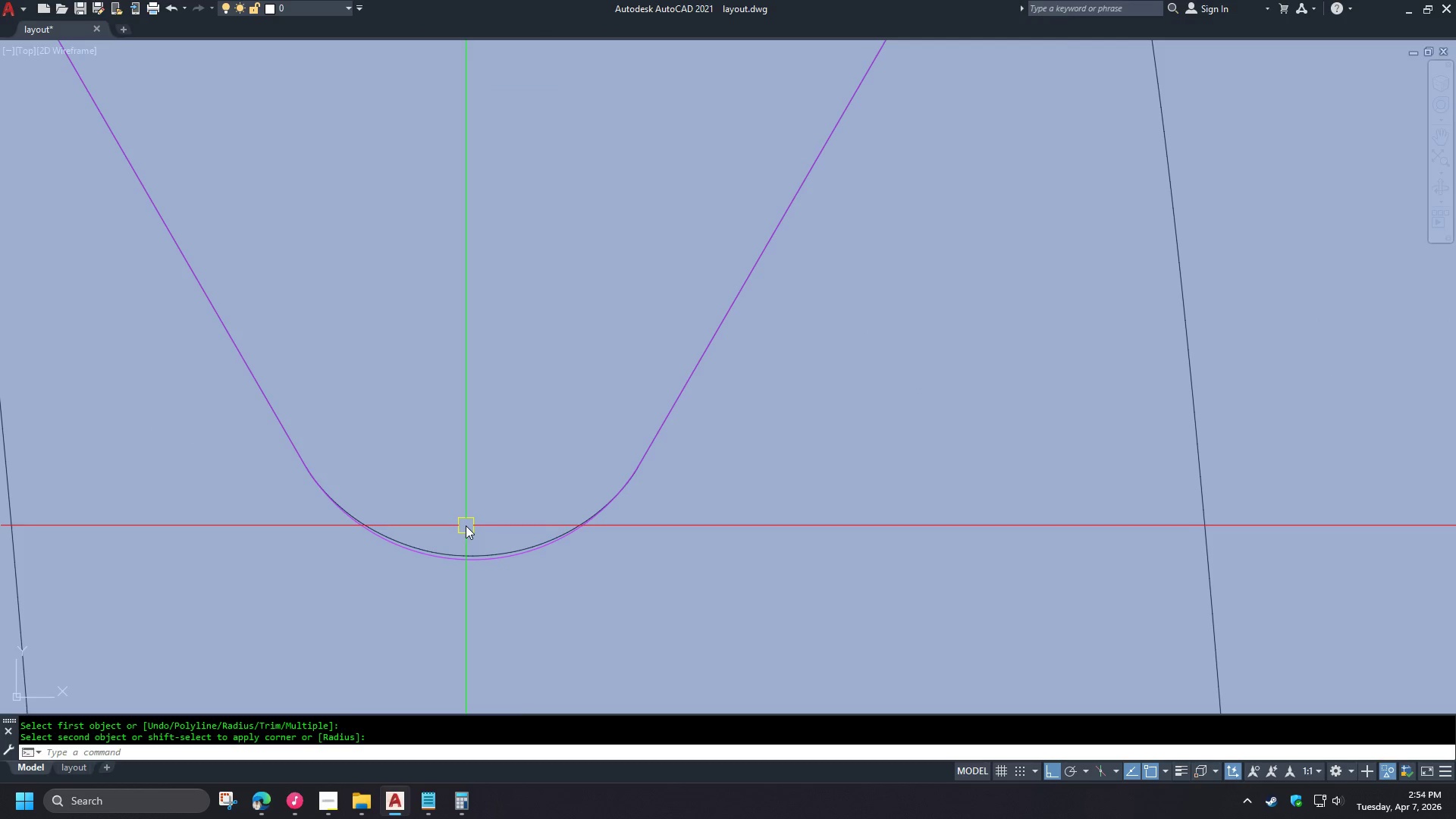 
left_click_drag(start_coordinate=[469, 427], to_coordinate=[469, 431])
 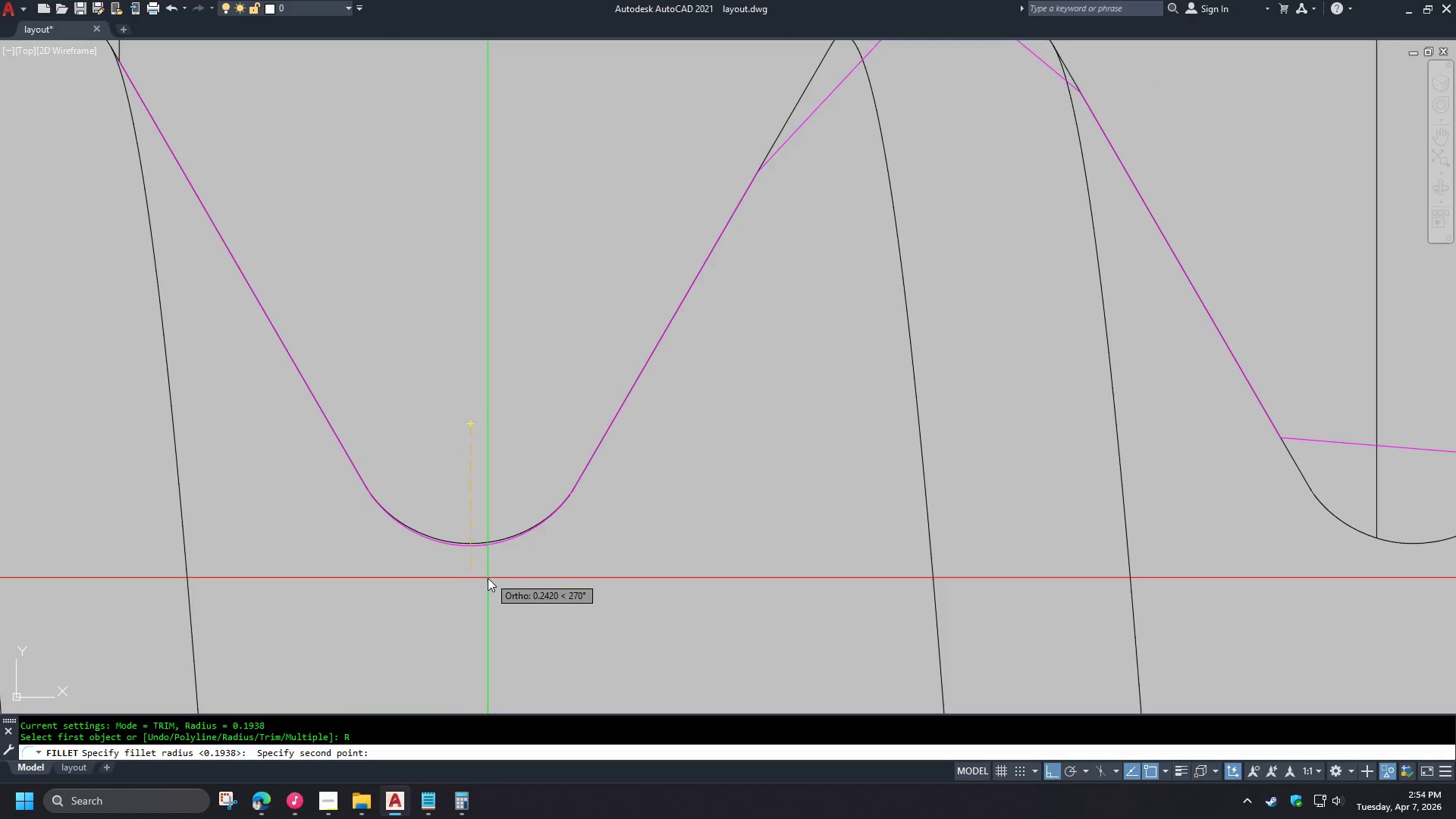 
scroll: coordinate [467, 524], scroll_direction: down, amount: 1.0
 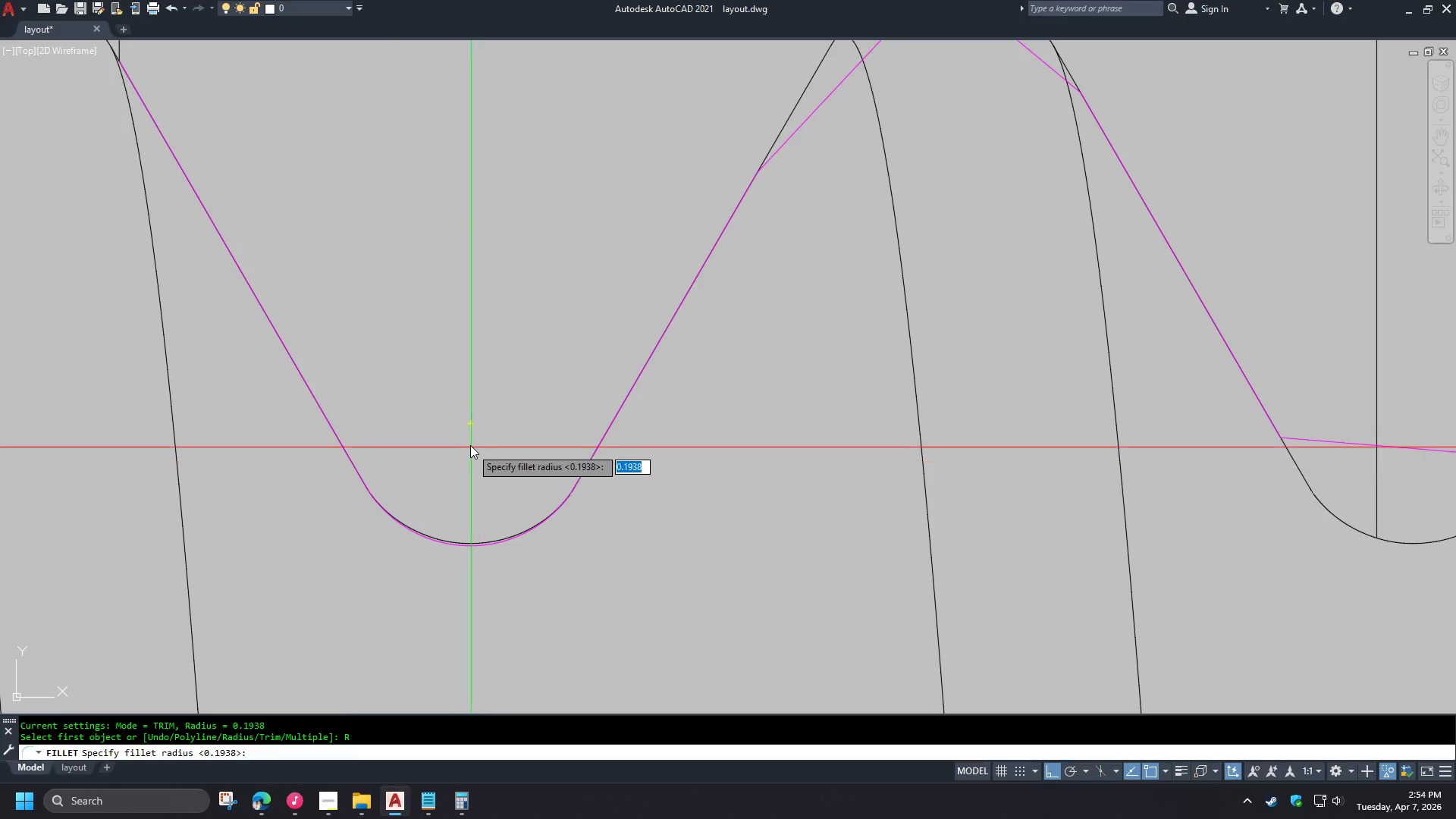 
scroll: coordinate [479, 569], scroll_direction: up, amount: 3.0
 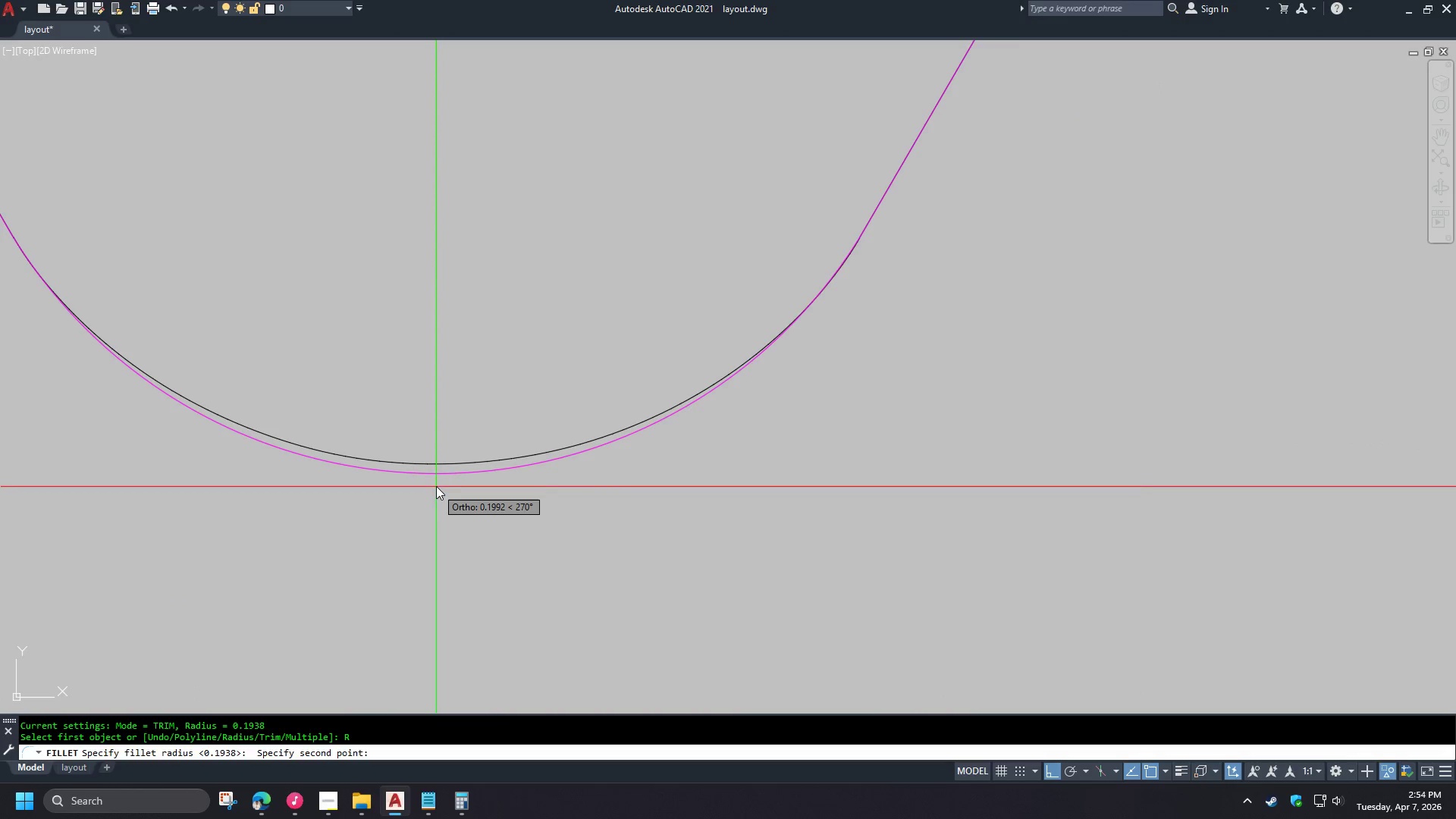 
left_click([434, 480])
 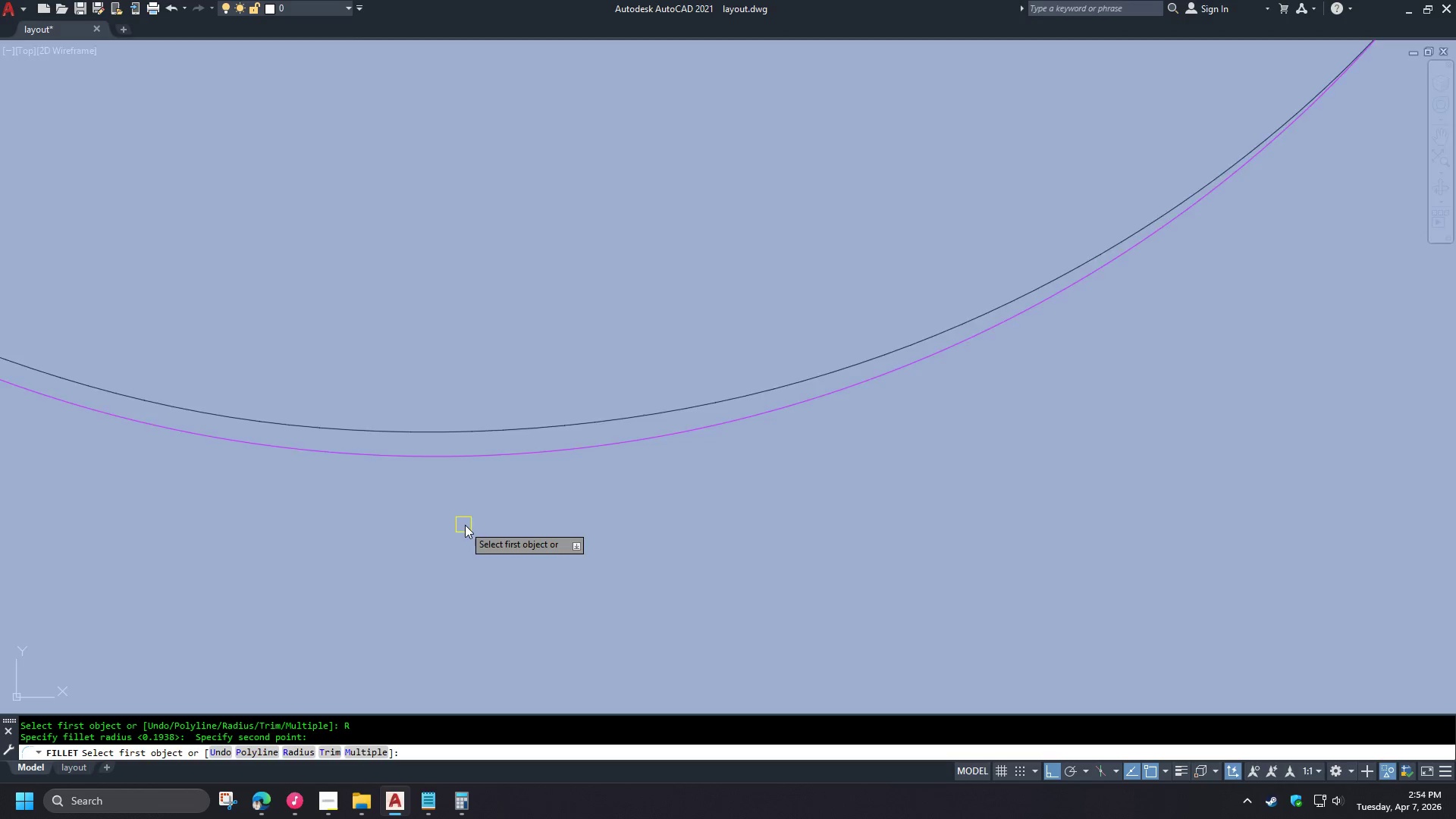 
scroll: coordinate [436, 486], scroll_direction: up, amount: 2.0
 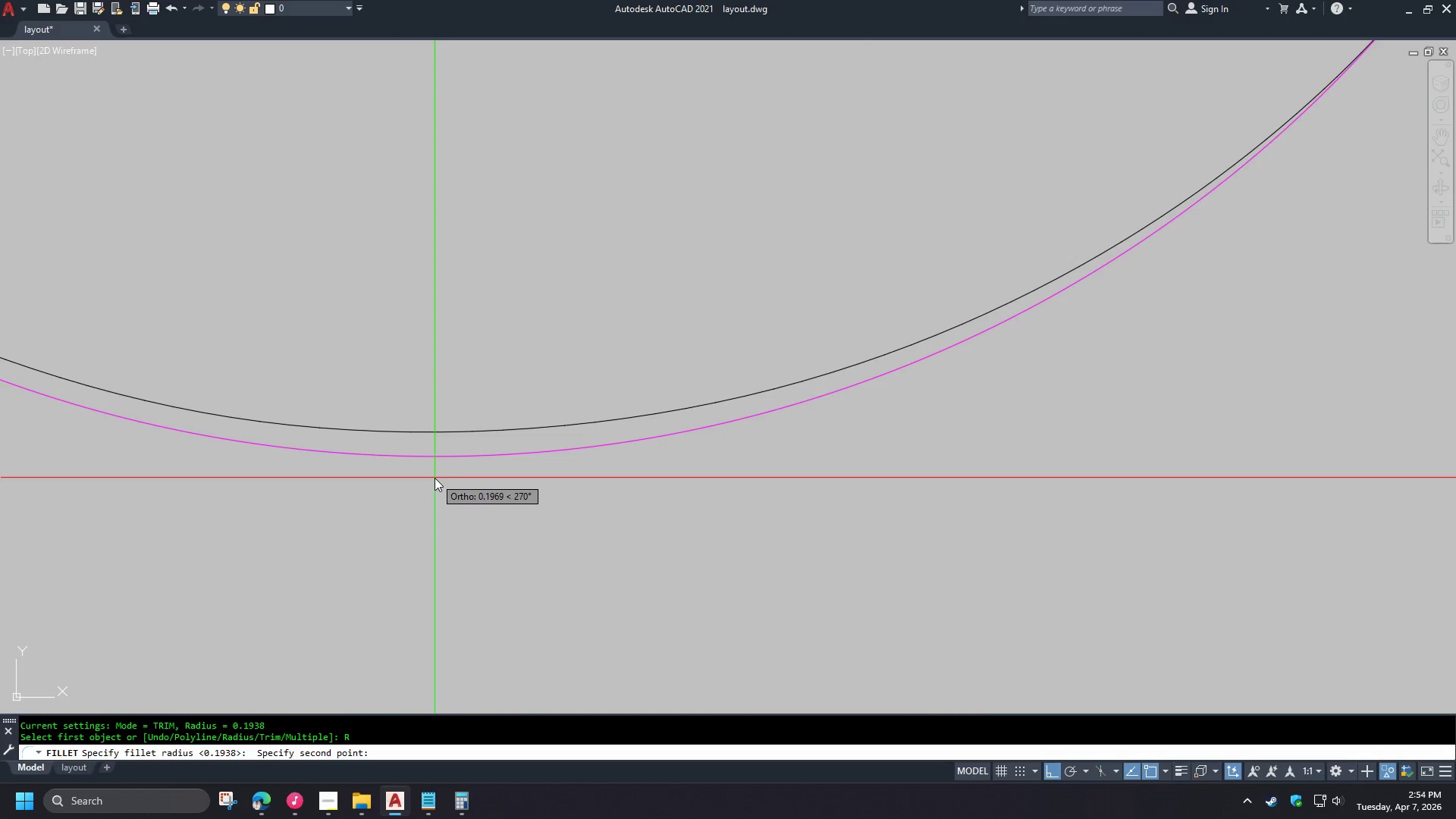 
left_click([279, 381])
 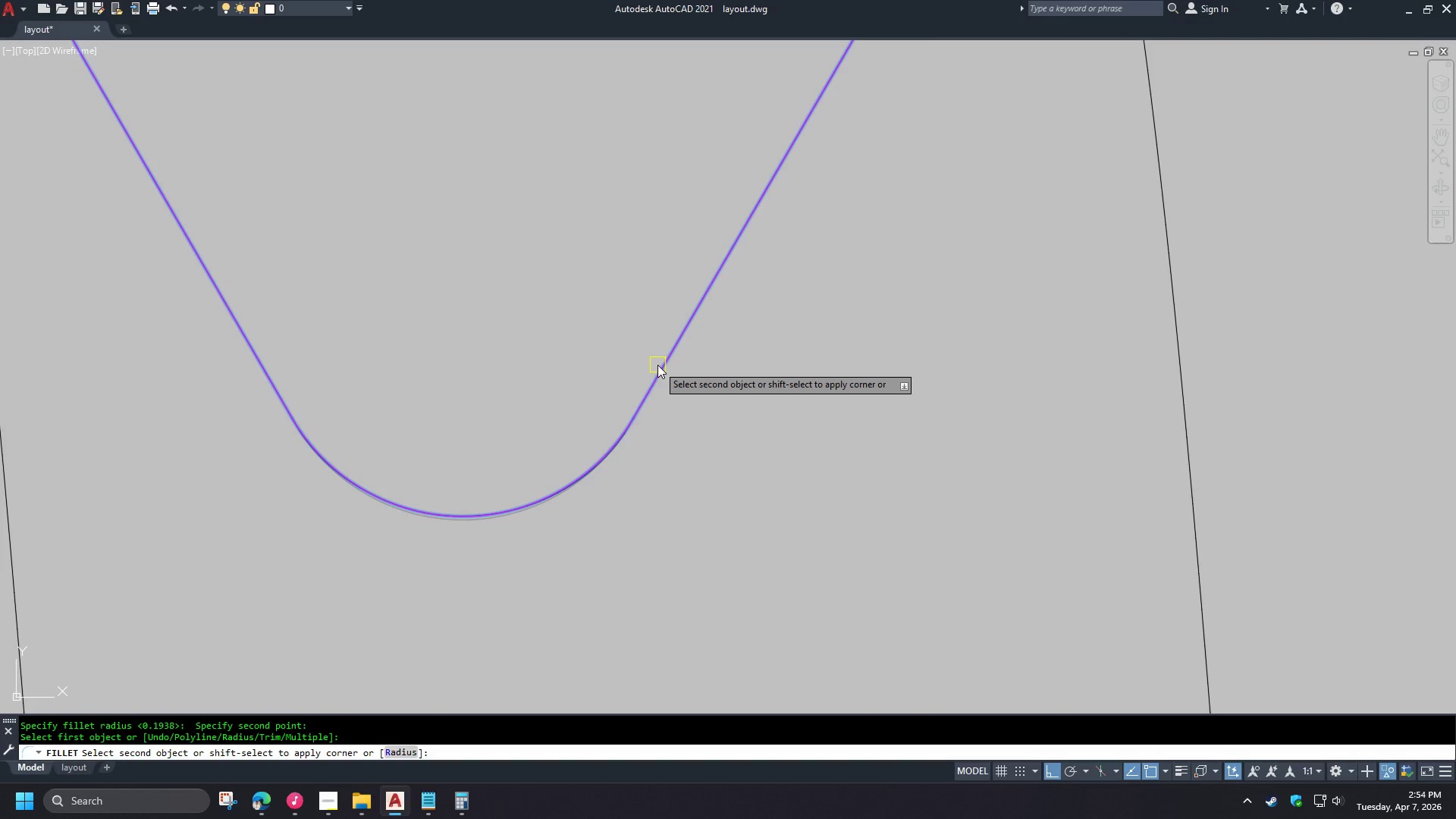 
left_click([657, 365])
 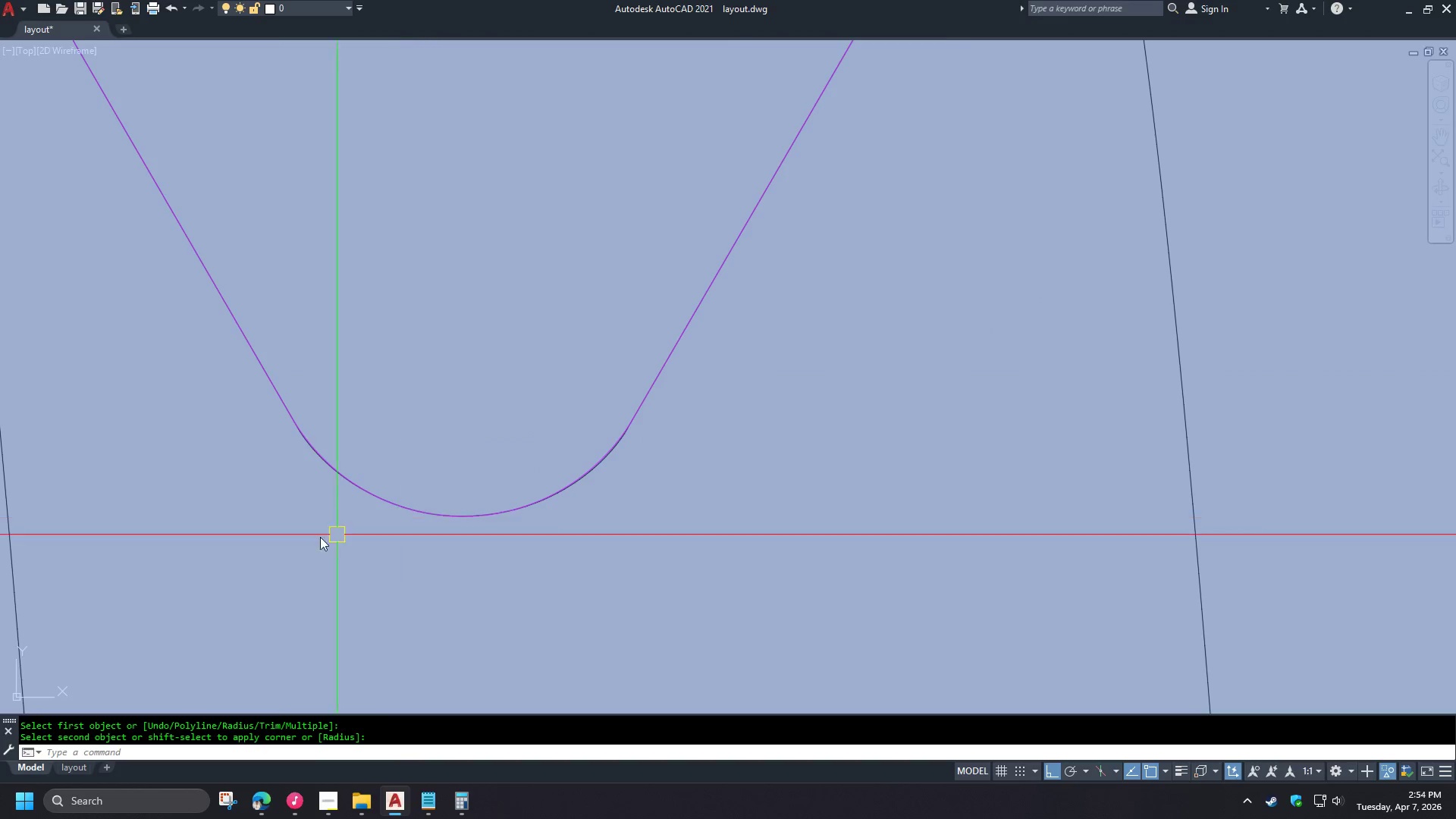 
scroll: coordinate [468, 532], scroll_direction: down, amount: 4.0
 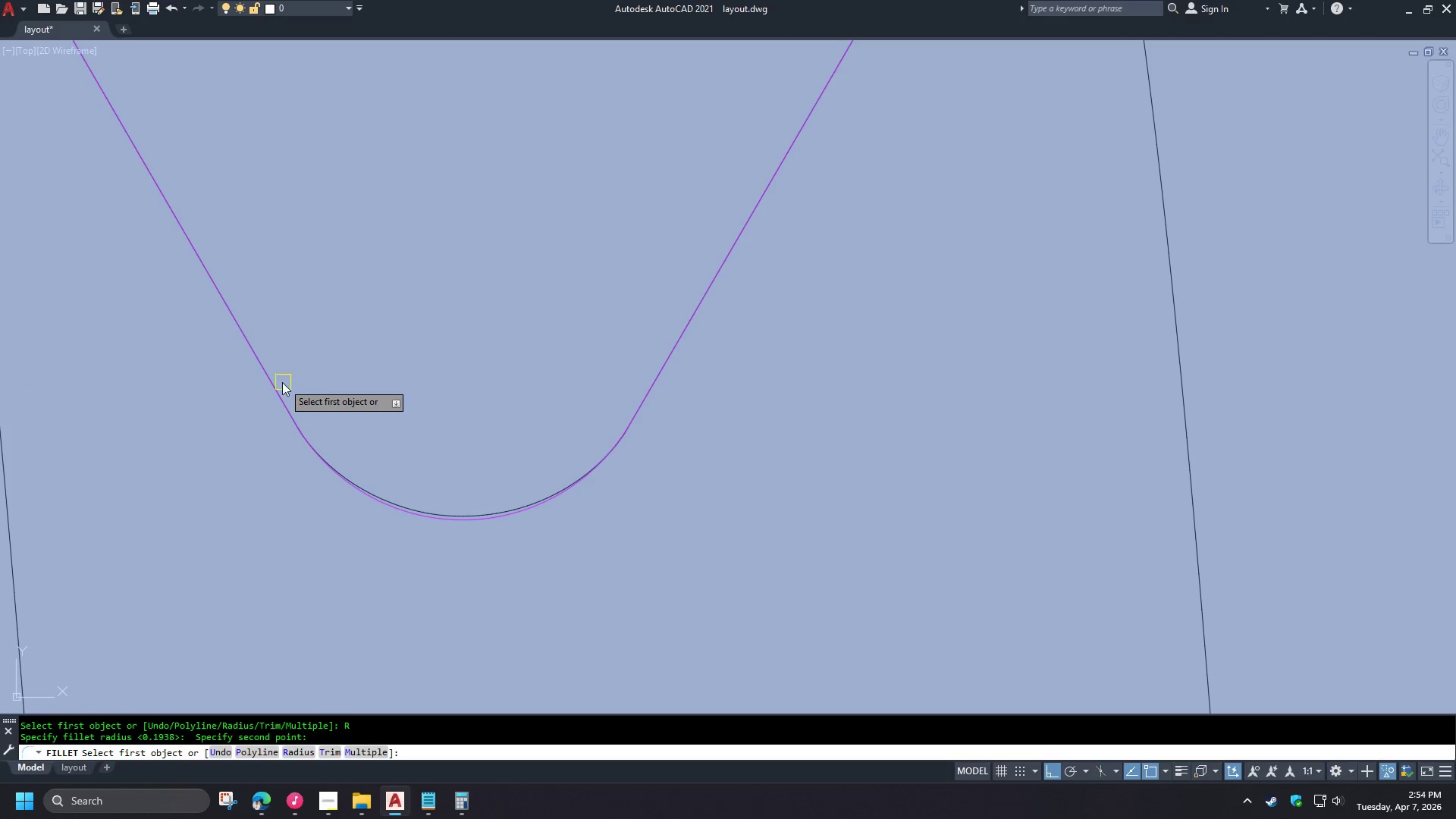 
key(Space)
 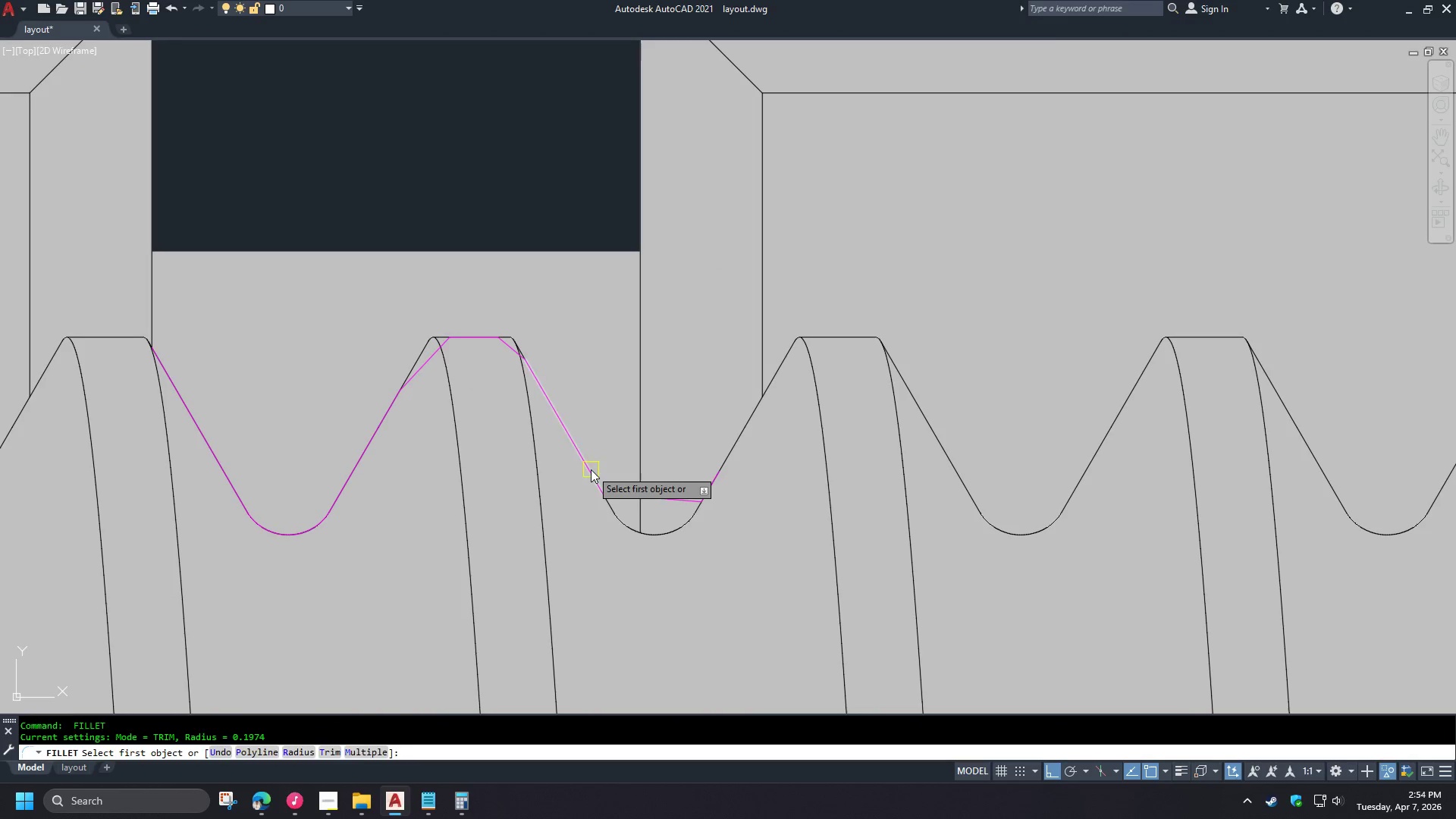 
left_click([591, 469])
 